 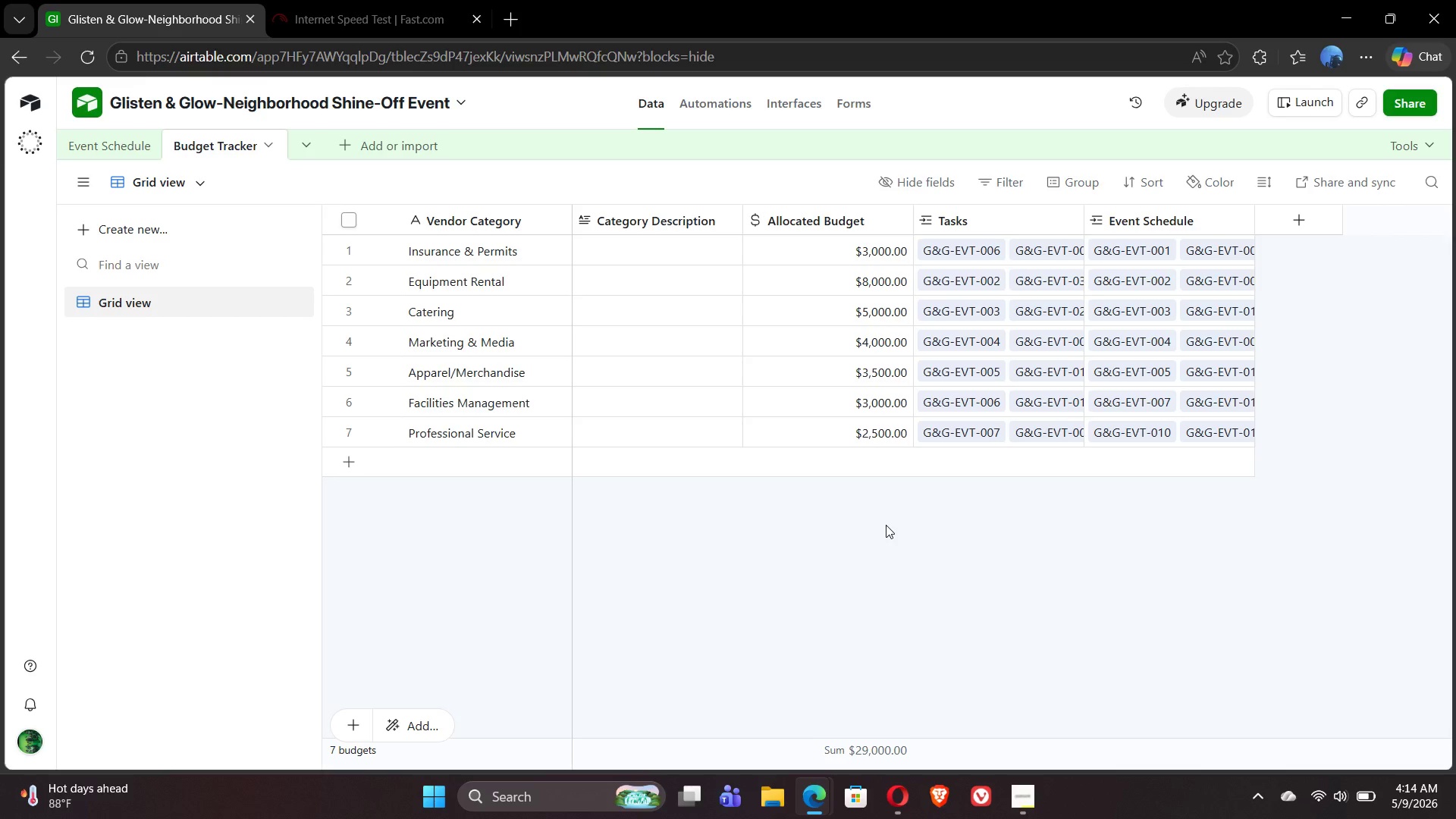 
left_click([180, 397])
 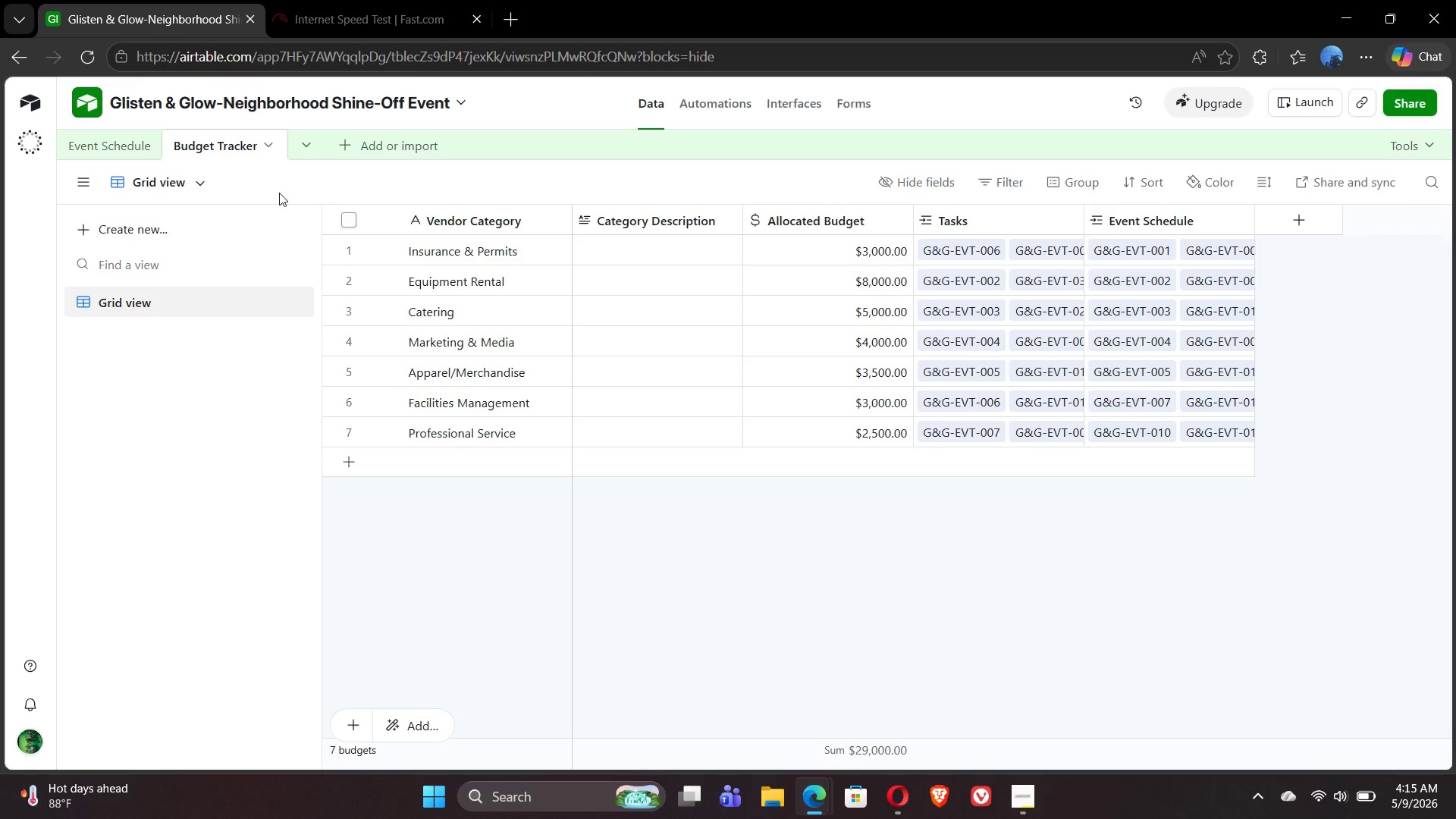 
wait(7.02)
 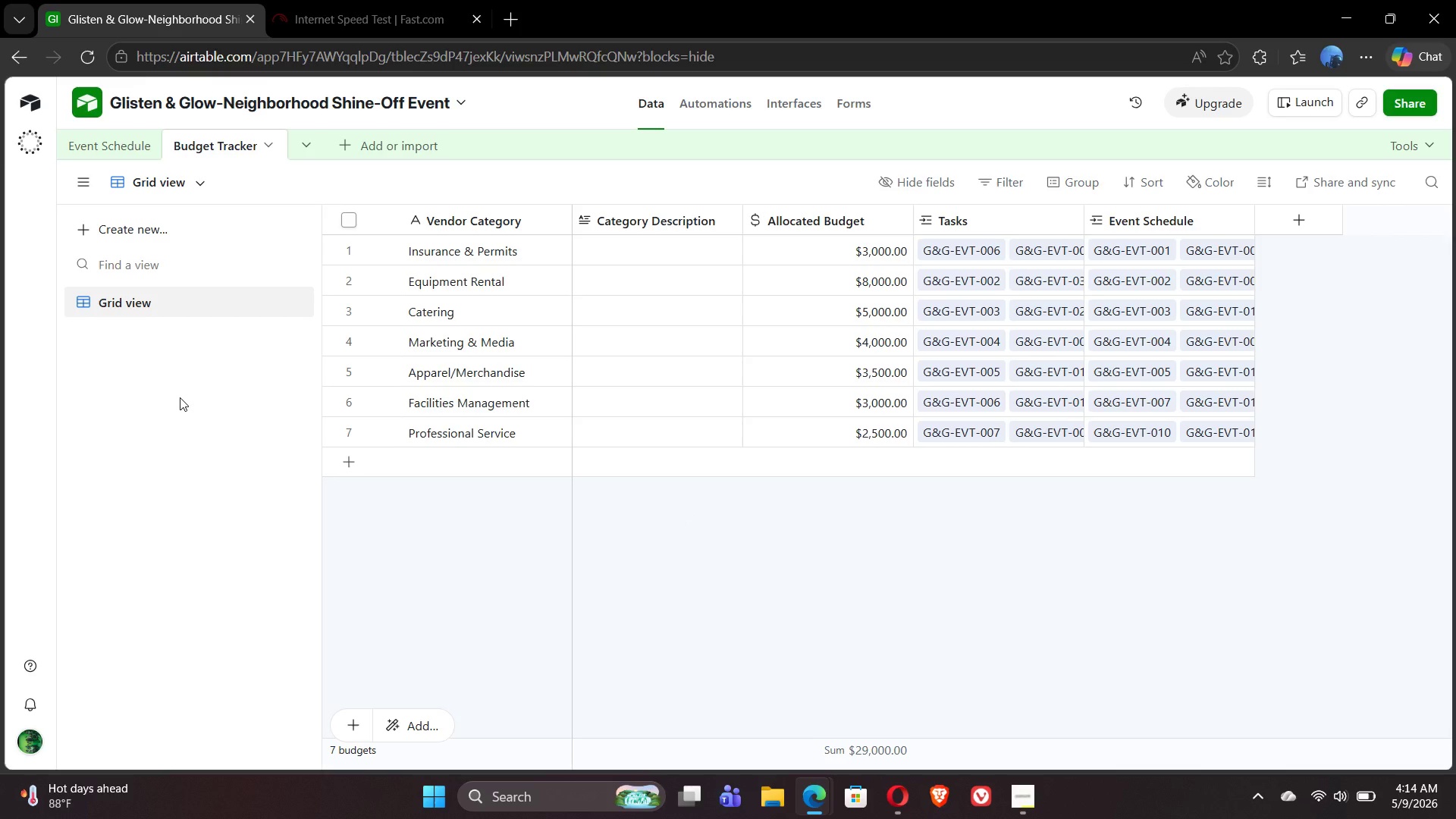 
left_click([122, 135])
 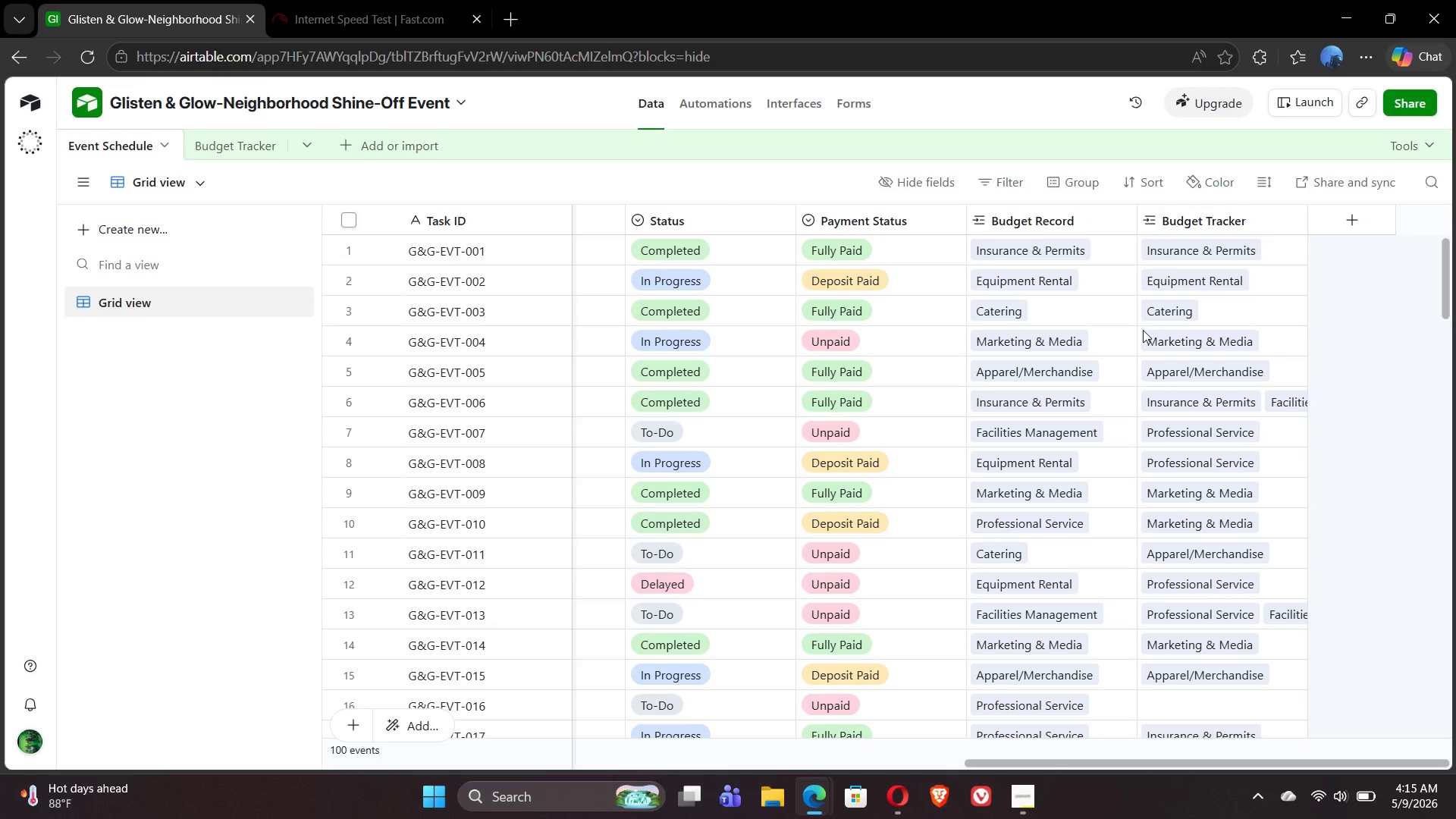 
mouse_move([1341, 240])
 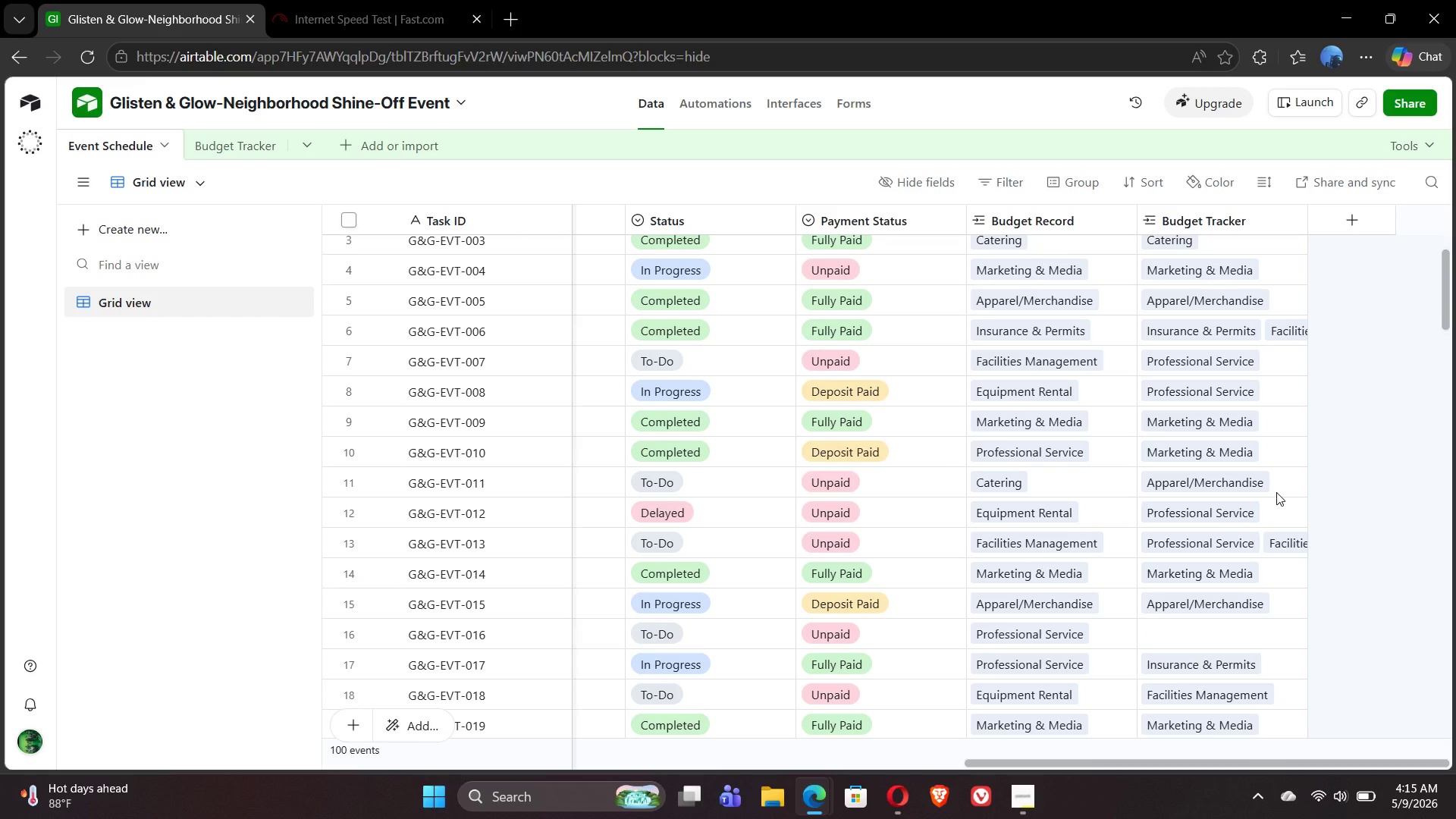 
wait(13.24)
 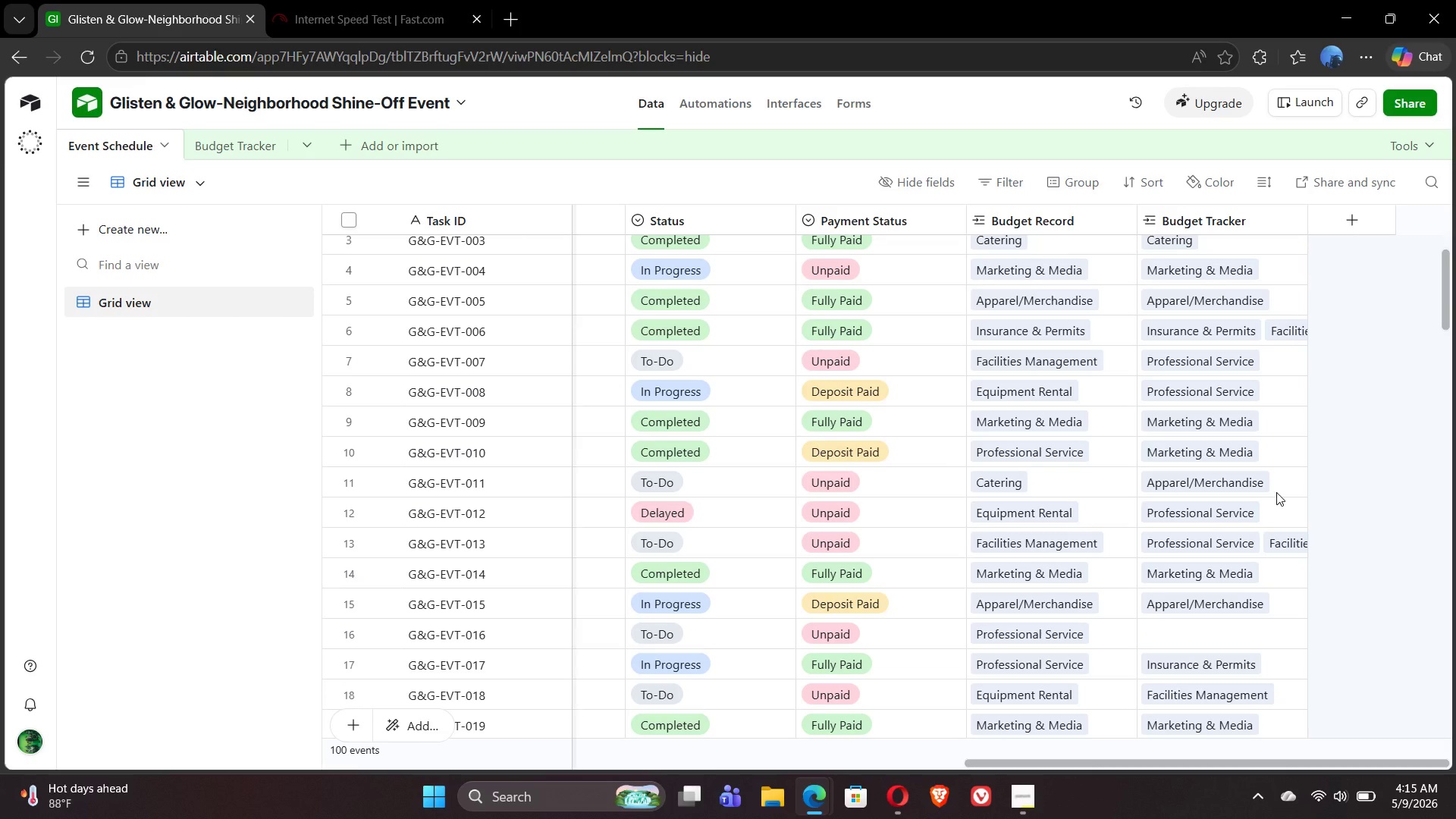 
left_click([1169, 706])
 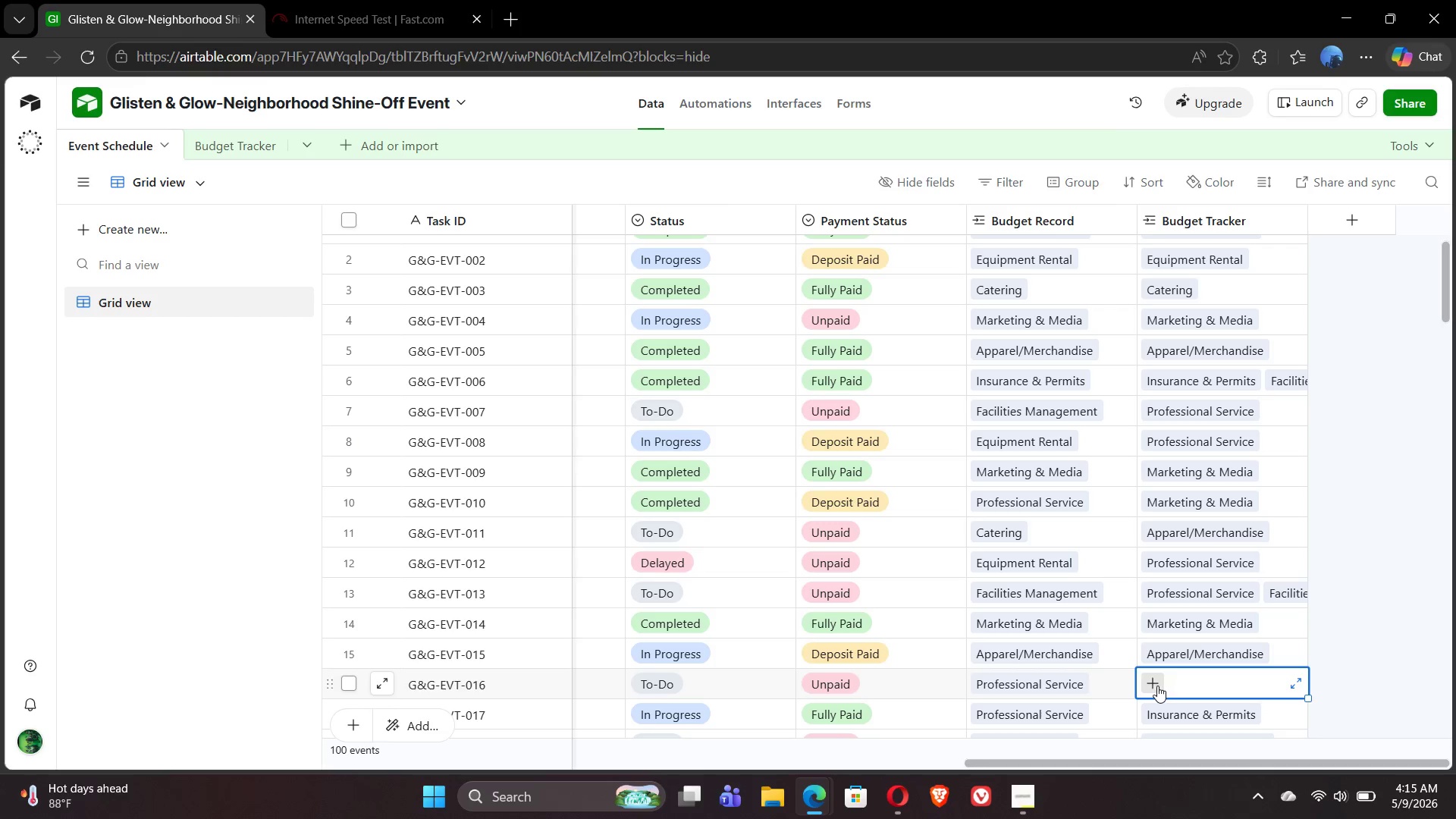 
left_click([1157, 685])
 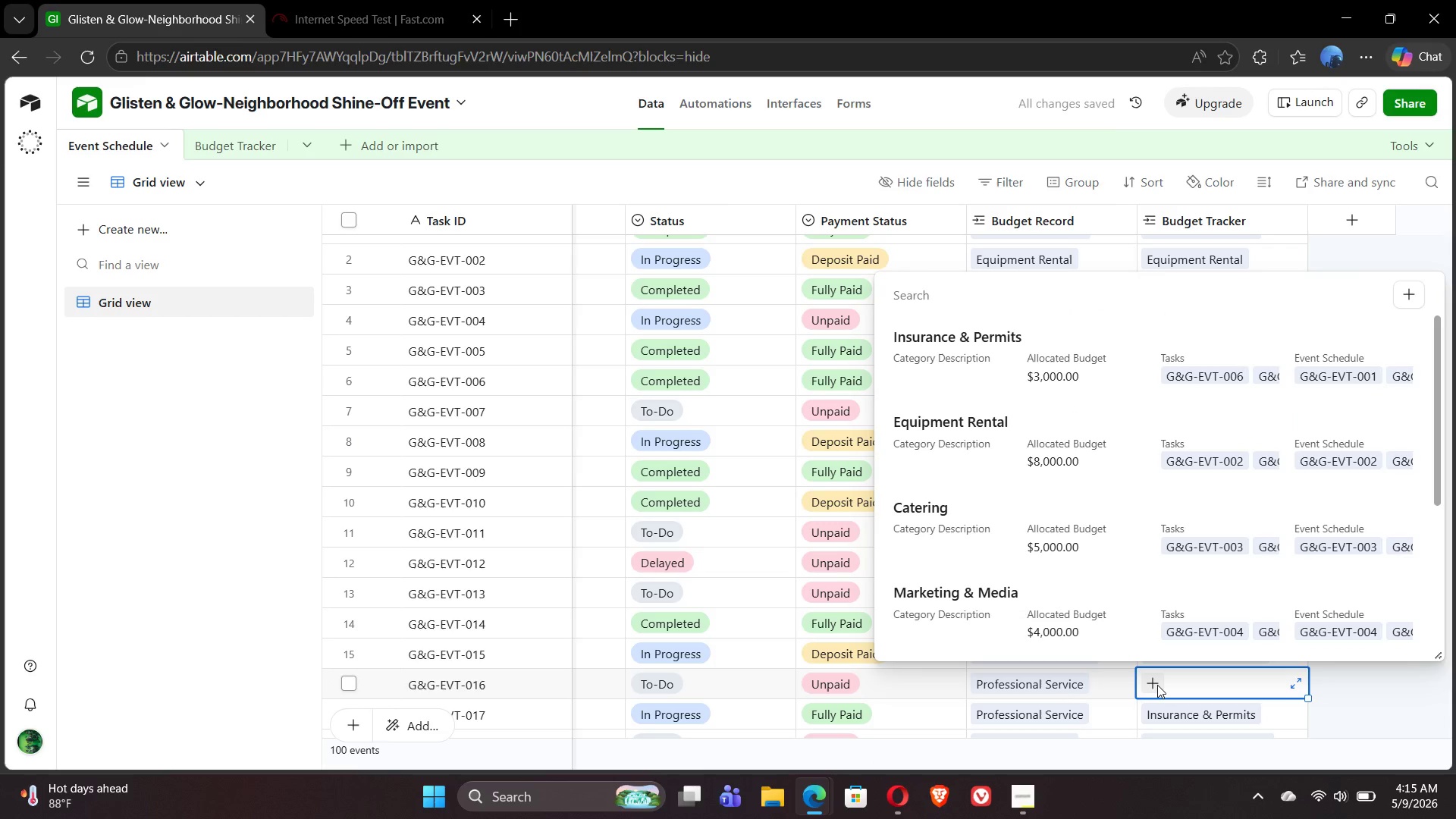 
type(pr)
 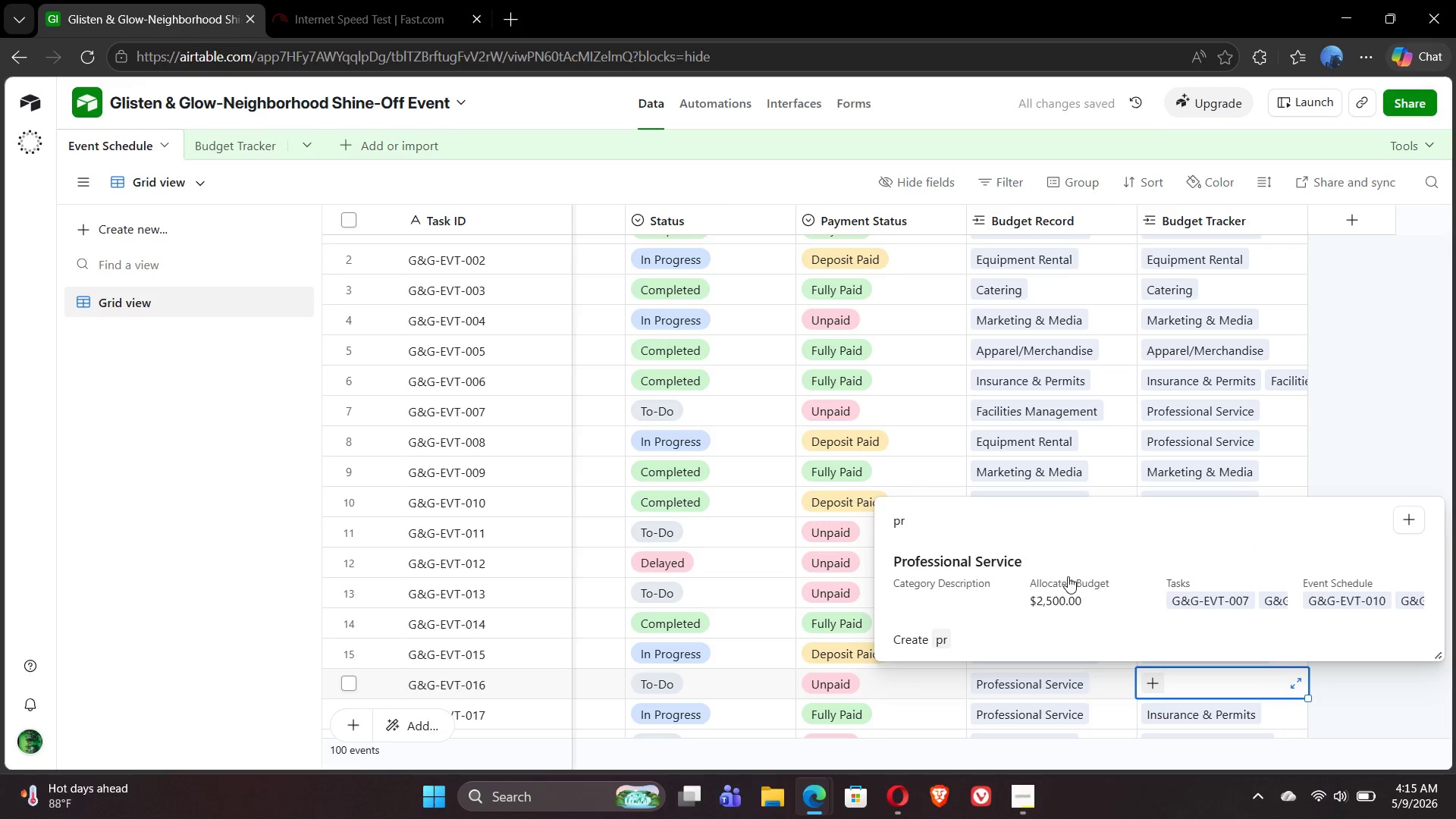 
left_click([952, 569])
 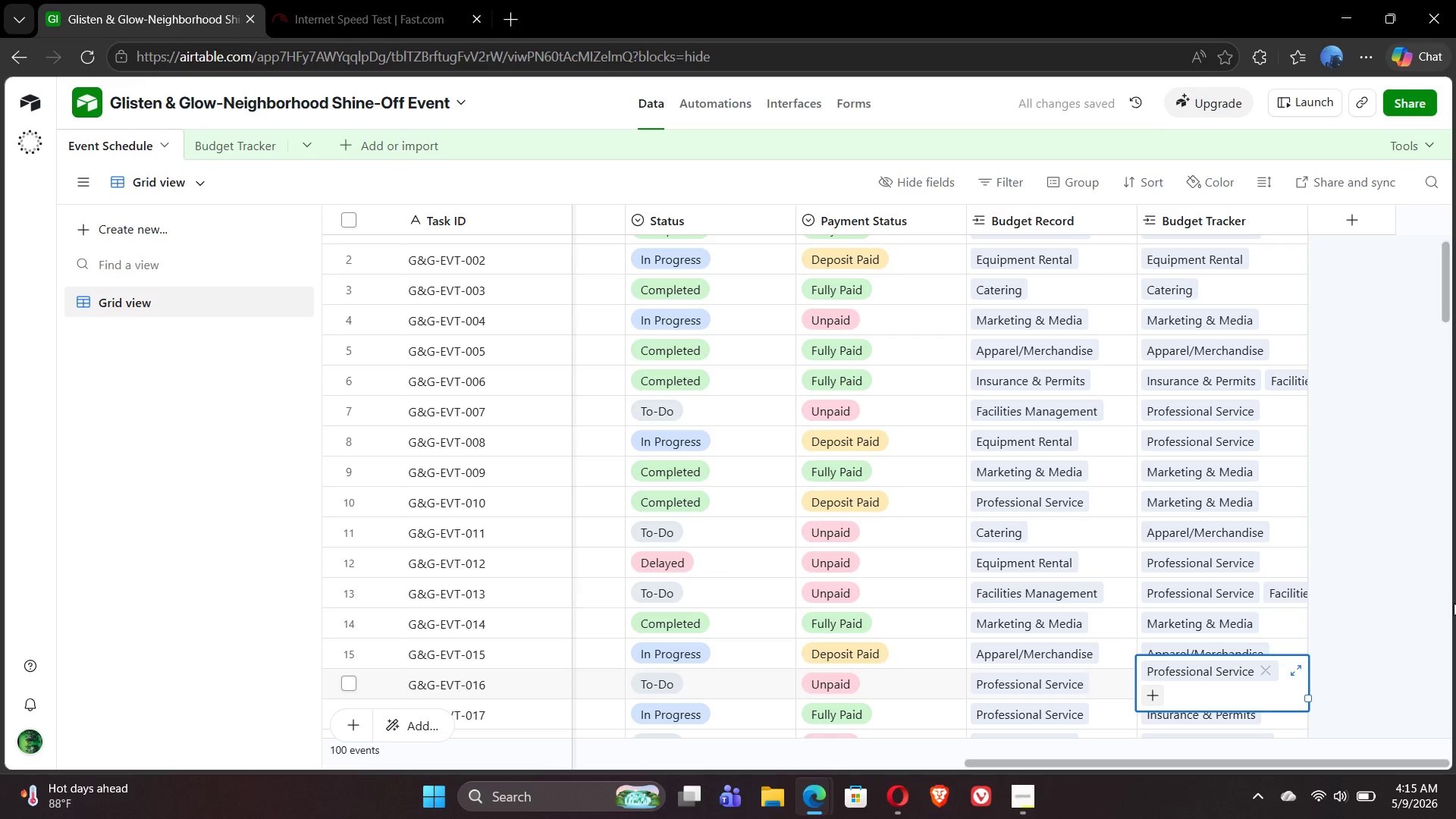 
left_click([1425, 542])
 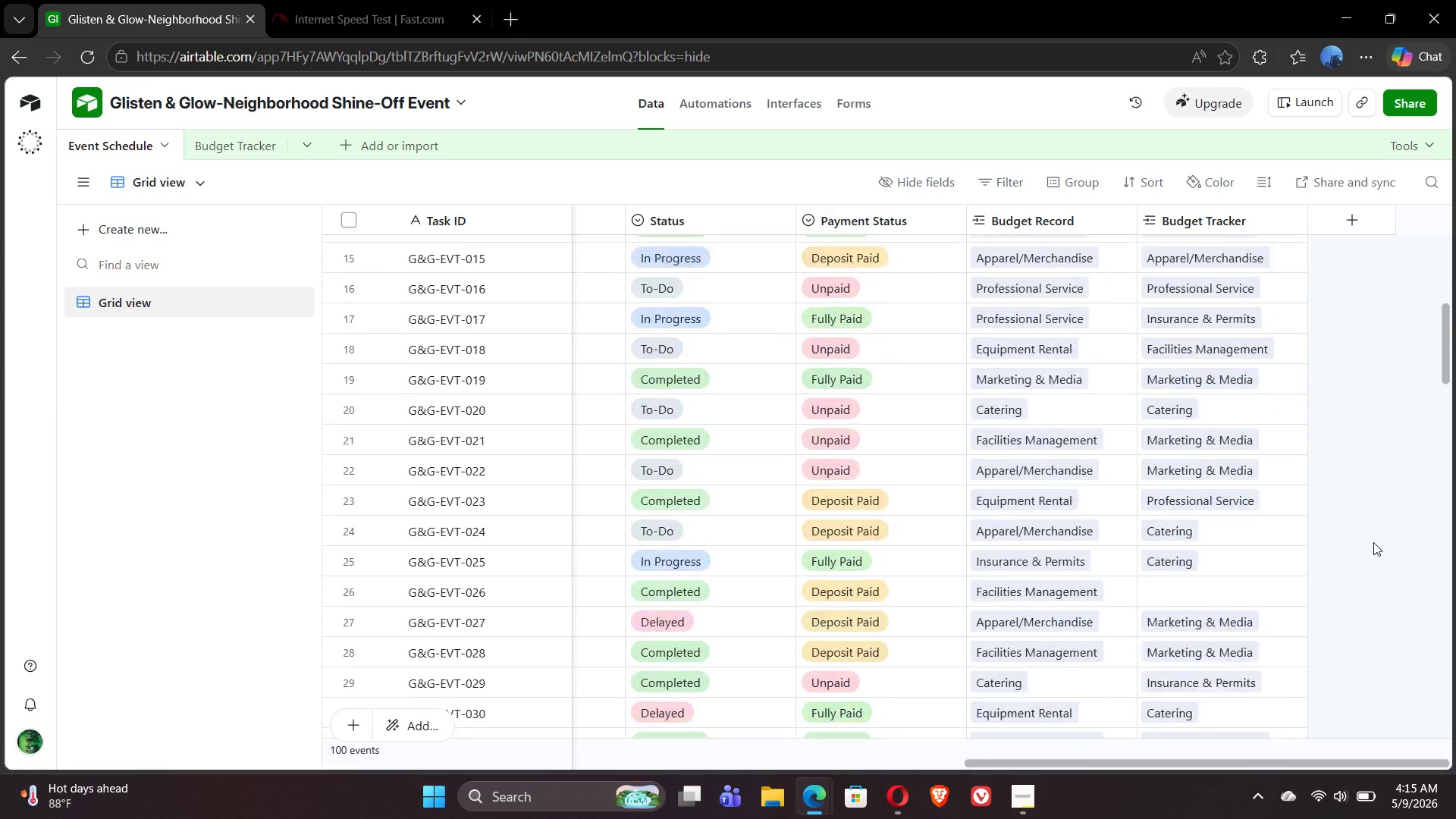 
wait(10.78)
 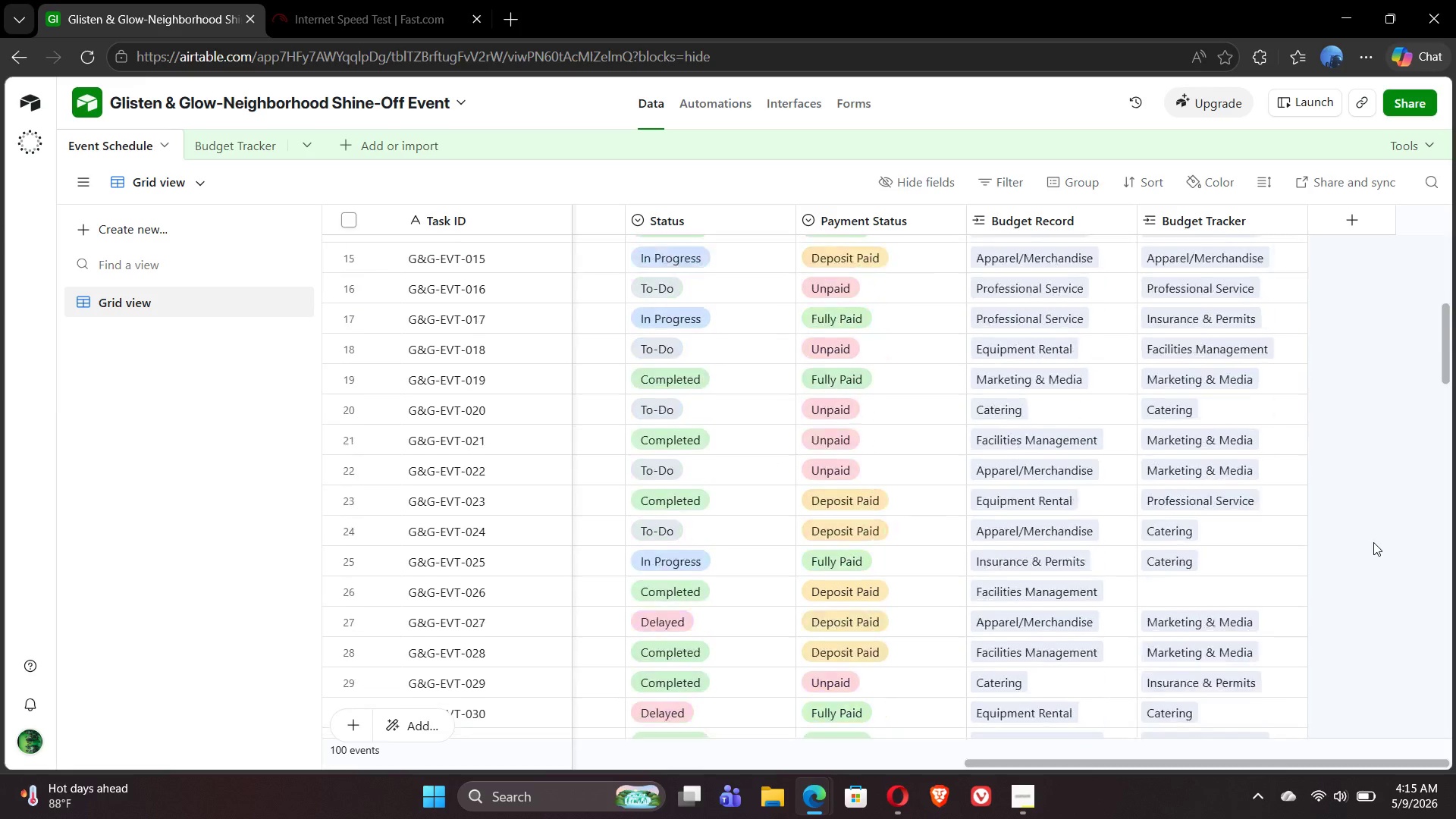 
left_click([1367, 220])
 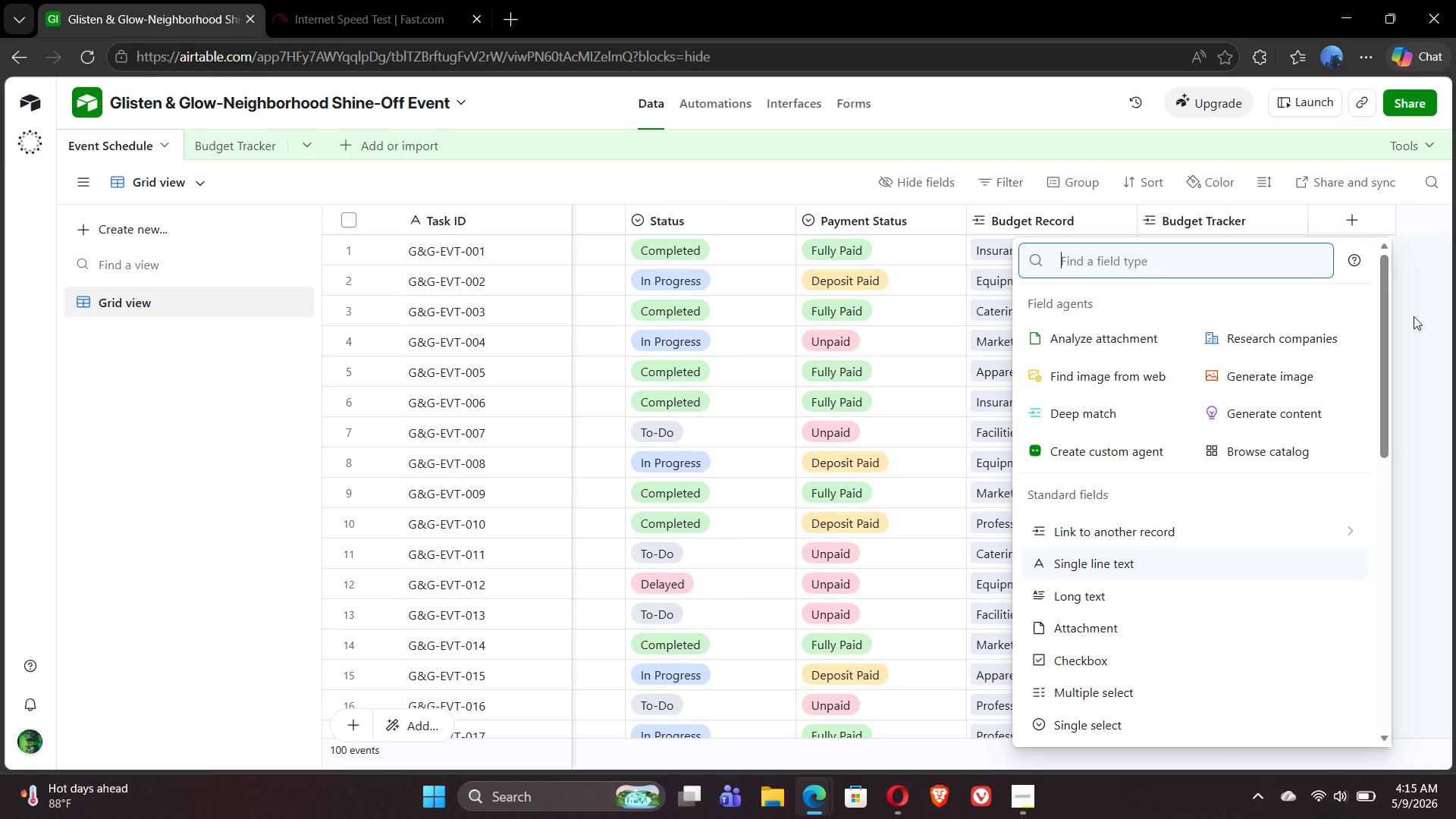 
left_click([1427, 341])
 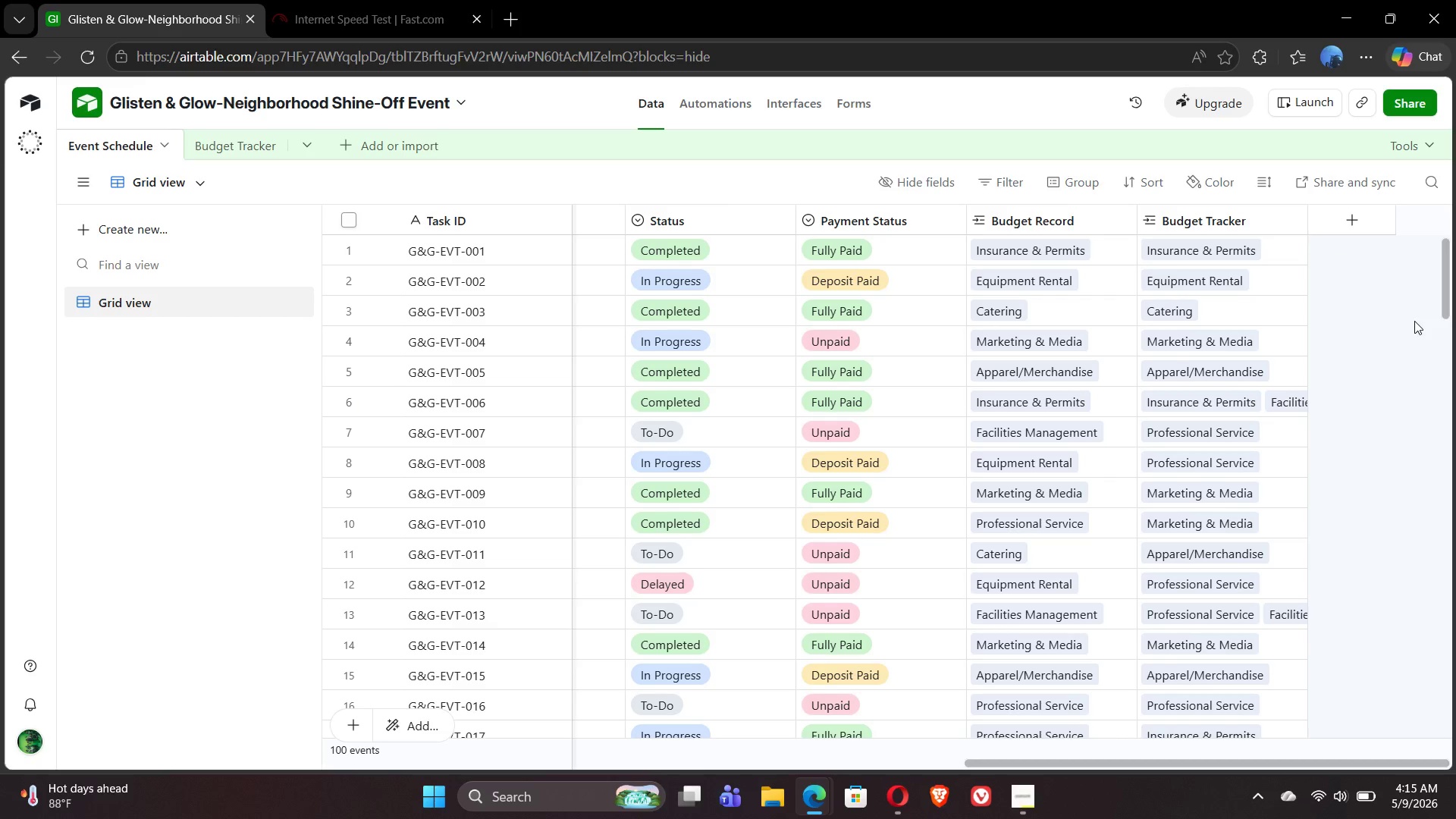 
mouse_move([1349, 228])
 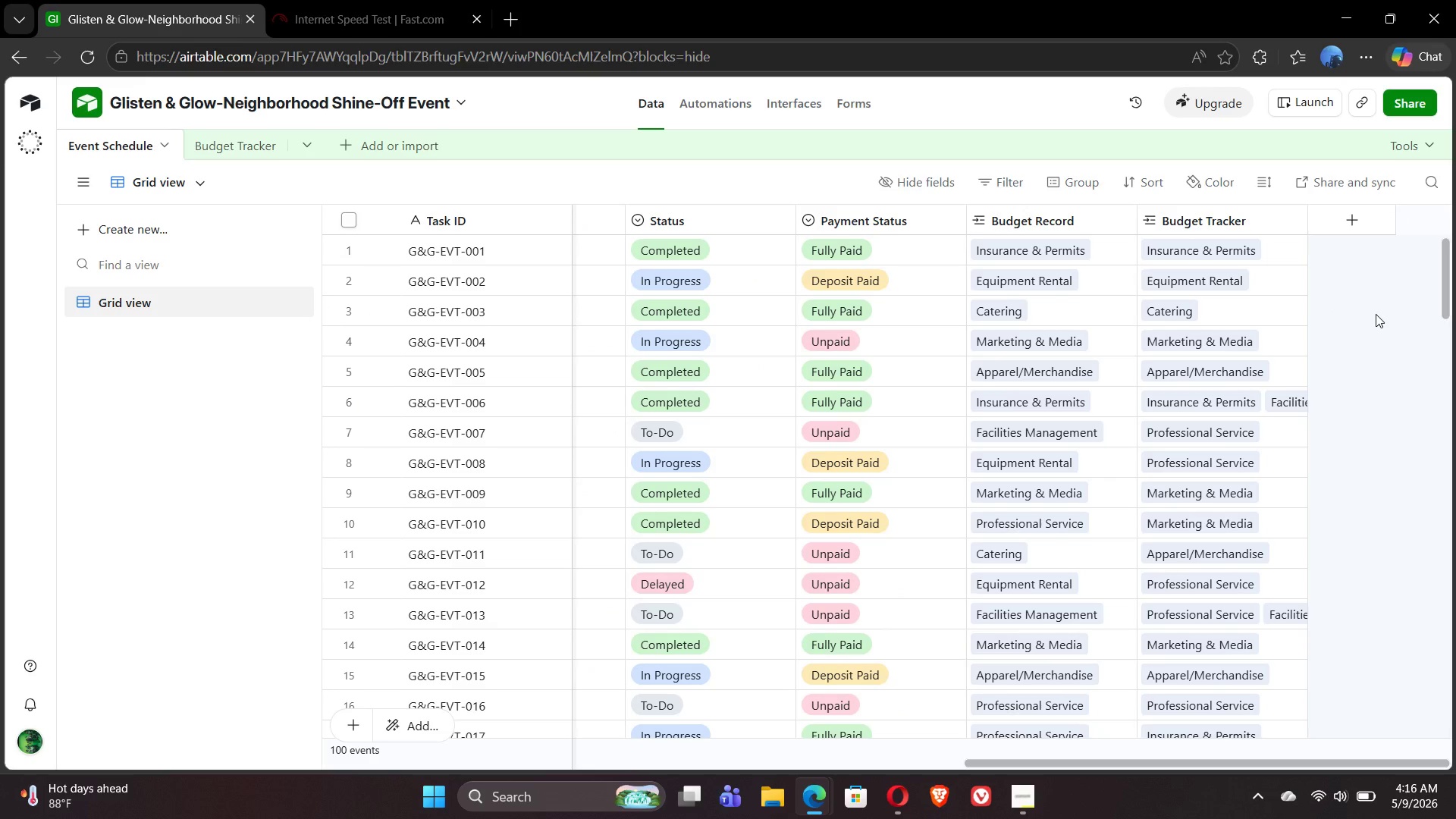 
wait(18.98)
 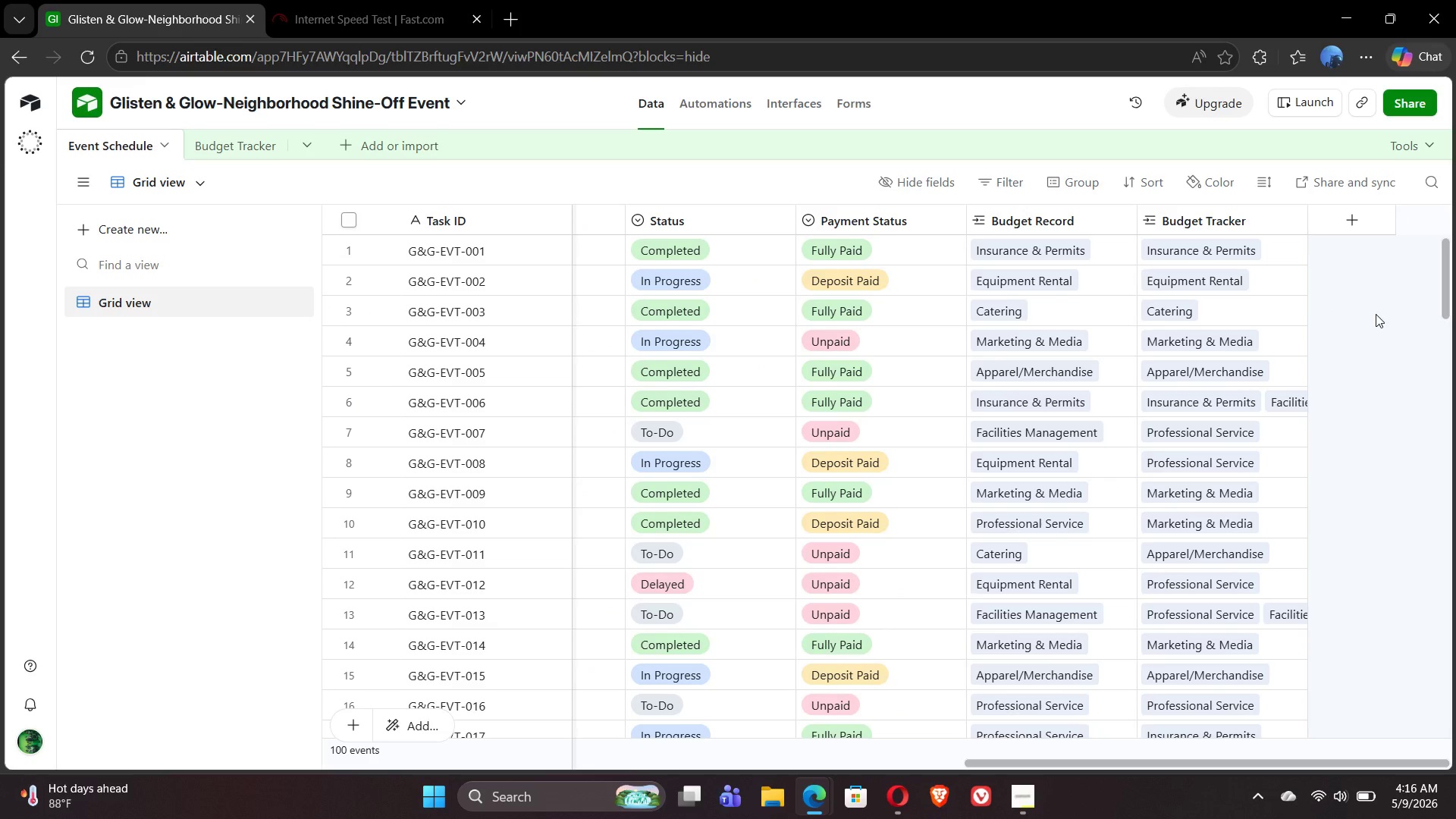 
left_click([1348, 224])
 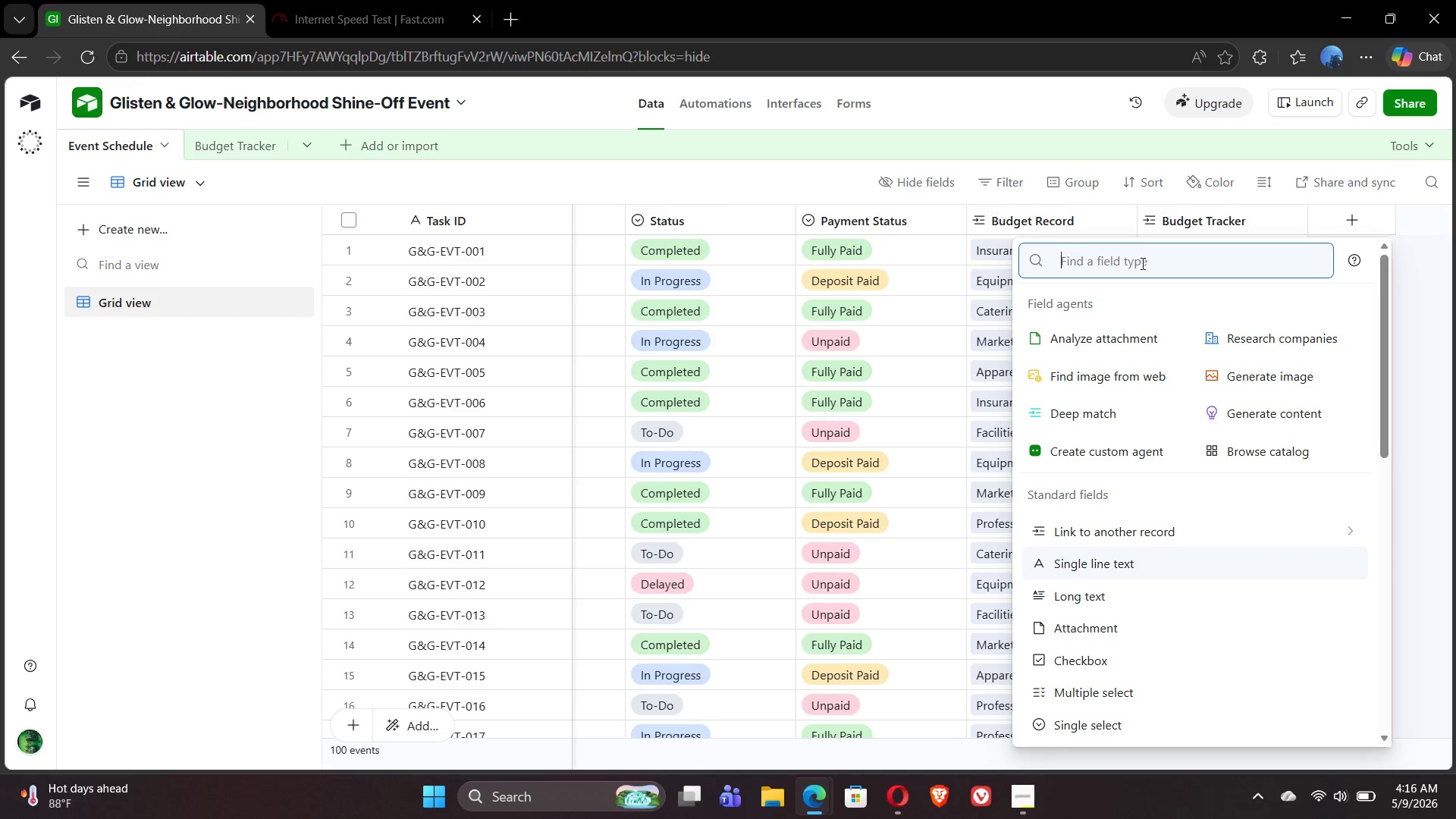 
type(for)
 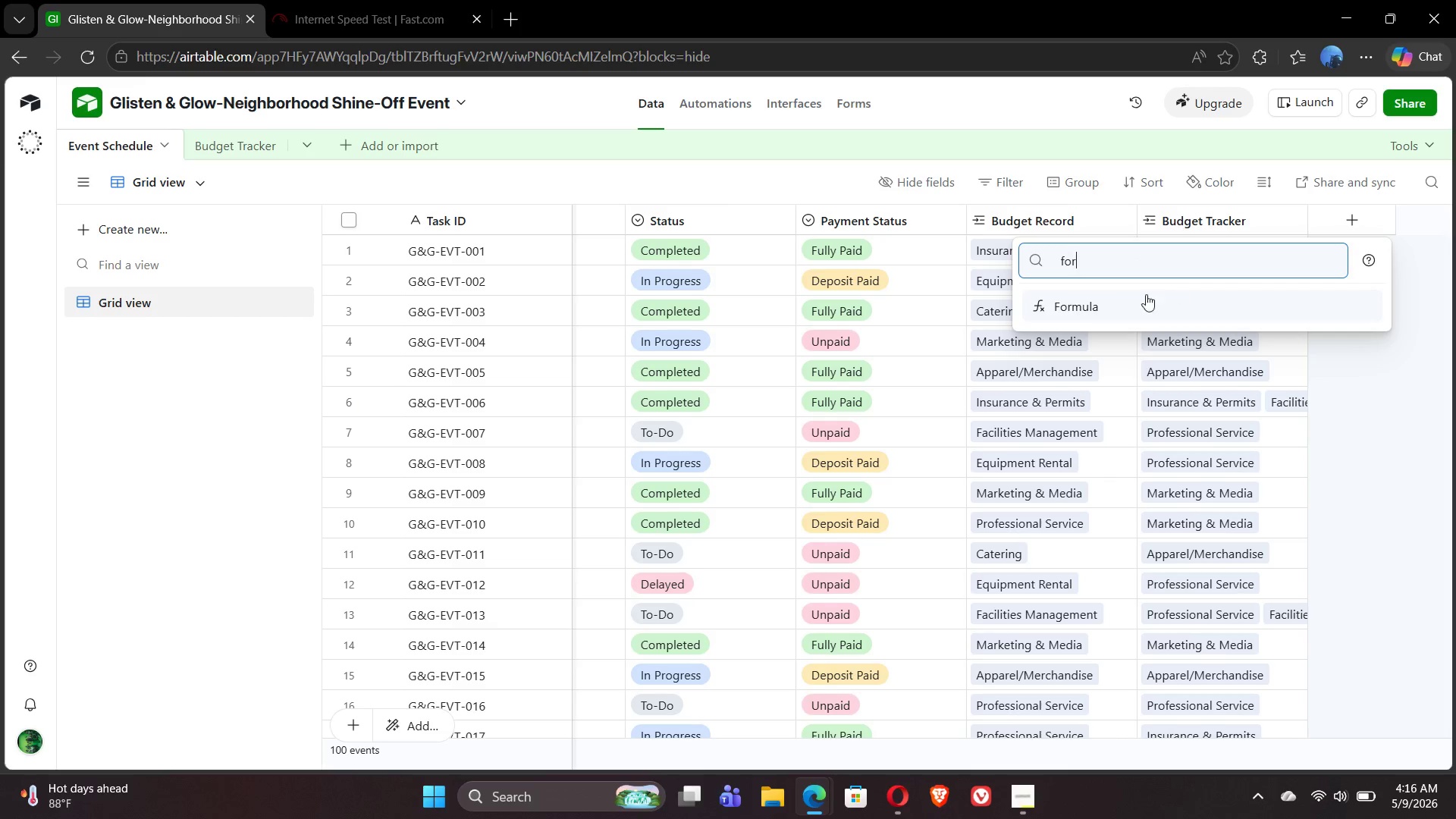 
left_click([1119, 296])
 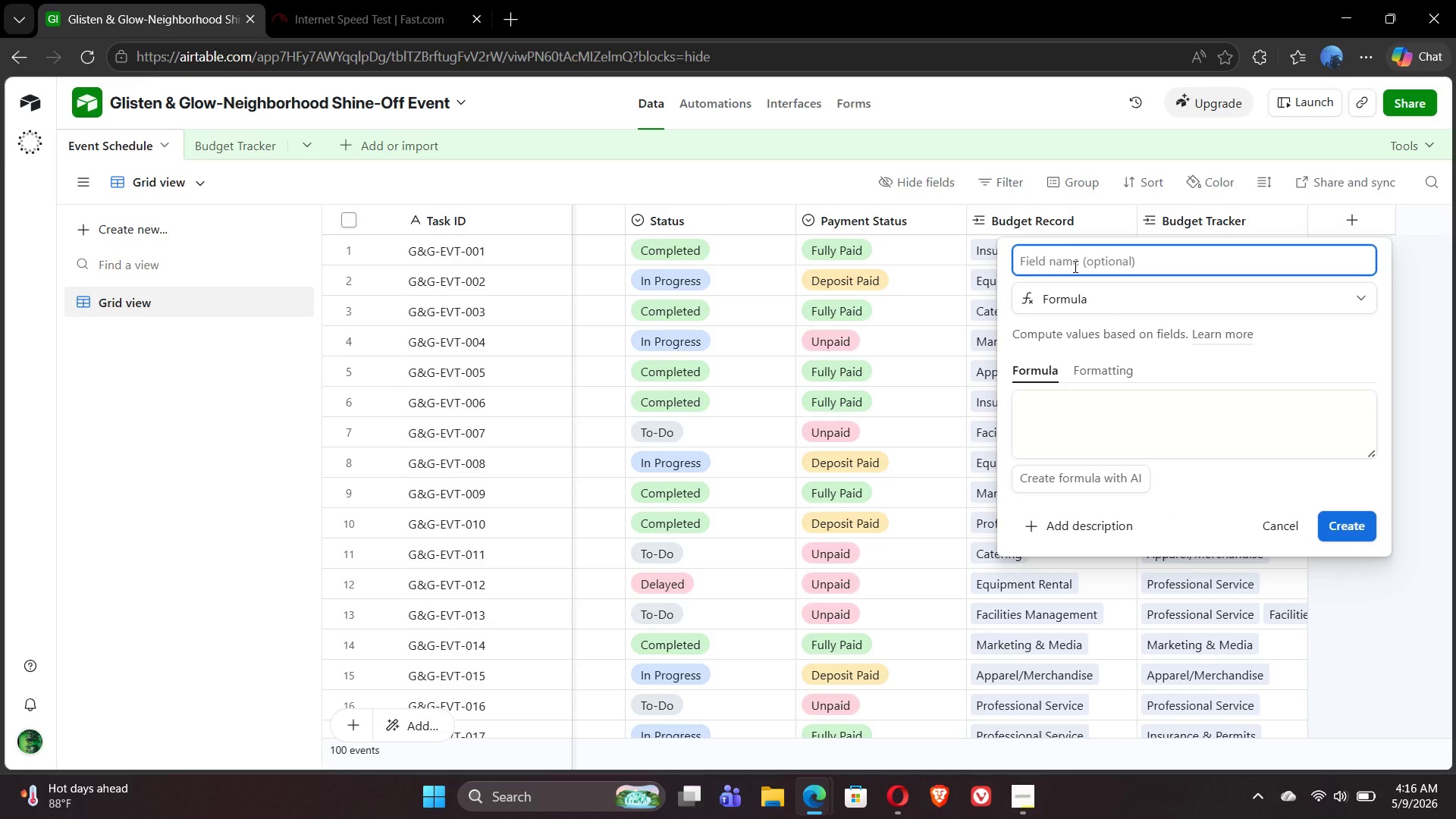 
type(Cost Variance)
 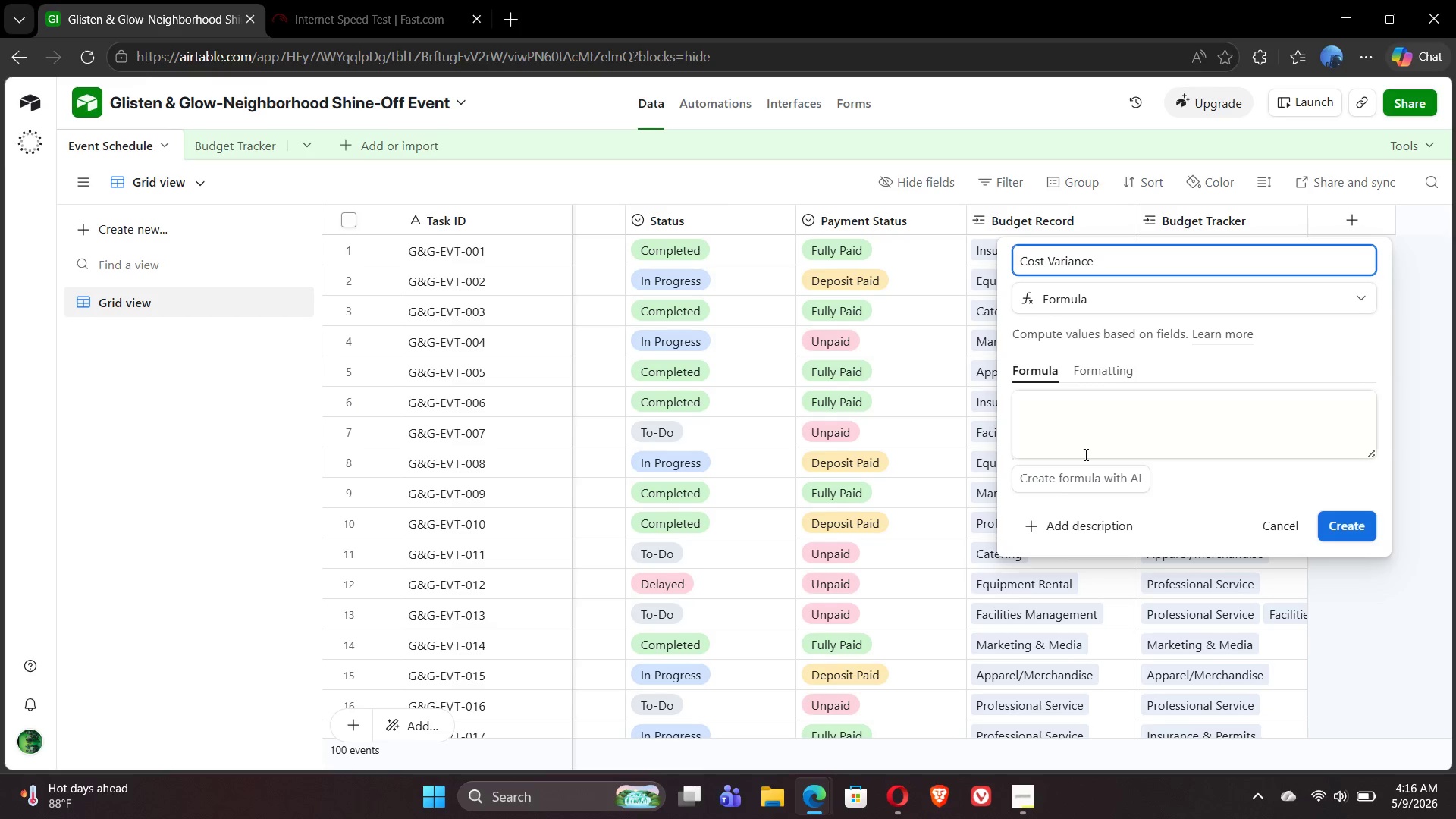 
left_click([1081, 460])
 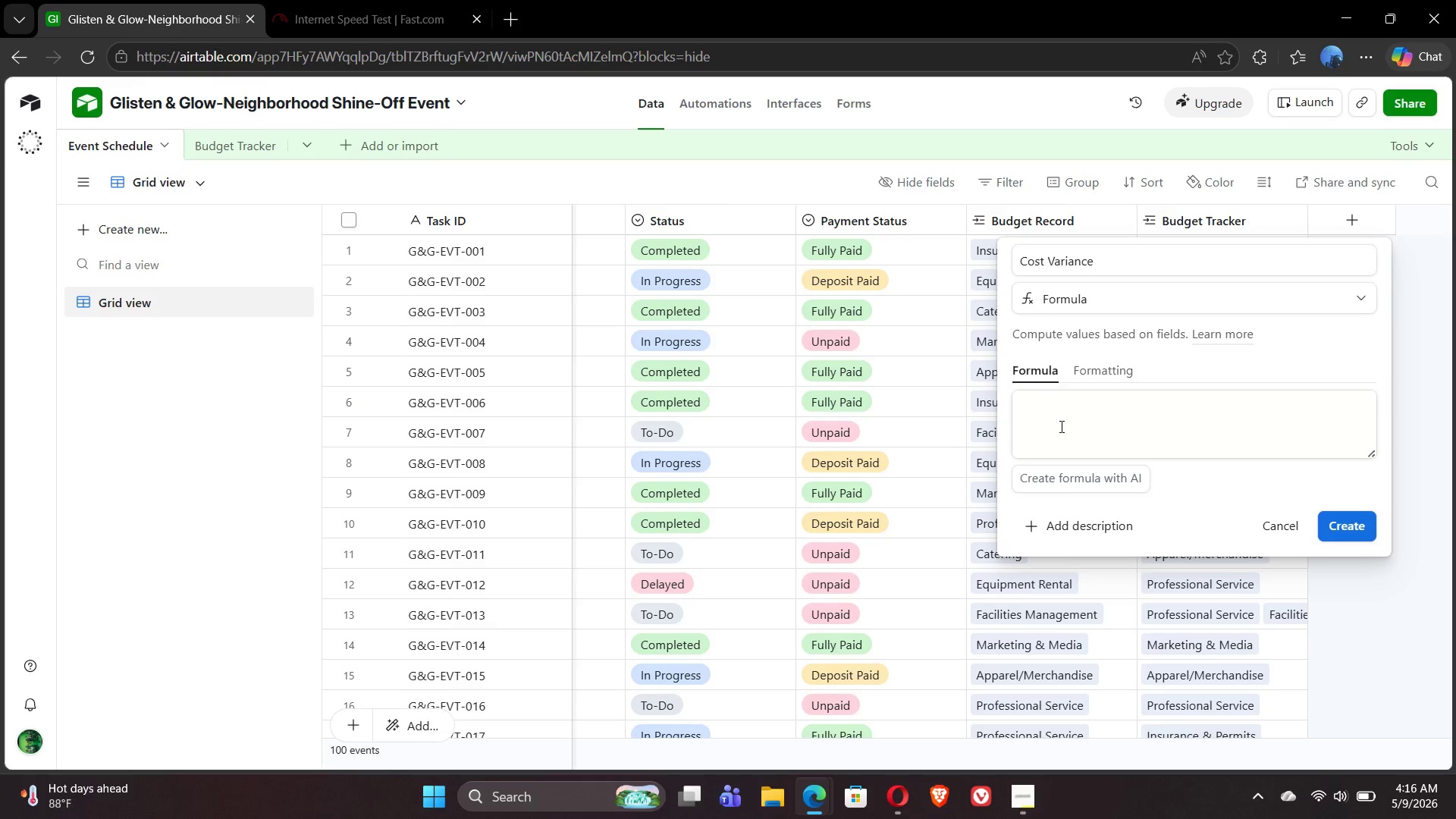 
left_click([1060, 426])
 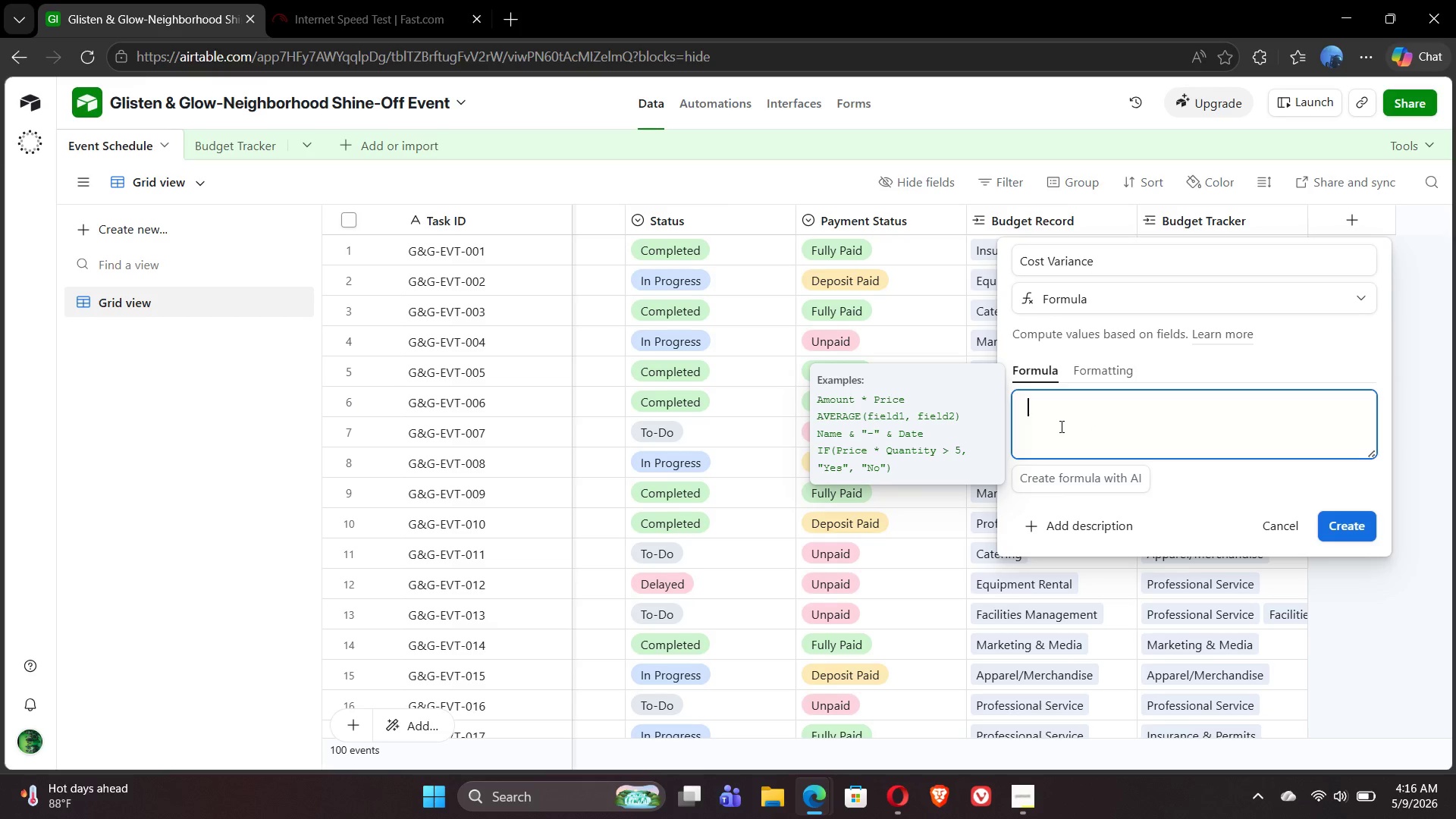 
type(:)
key(Backspace)
type({act)
 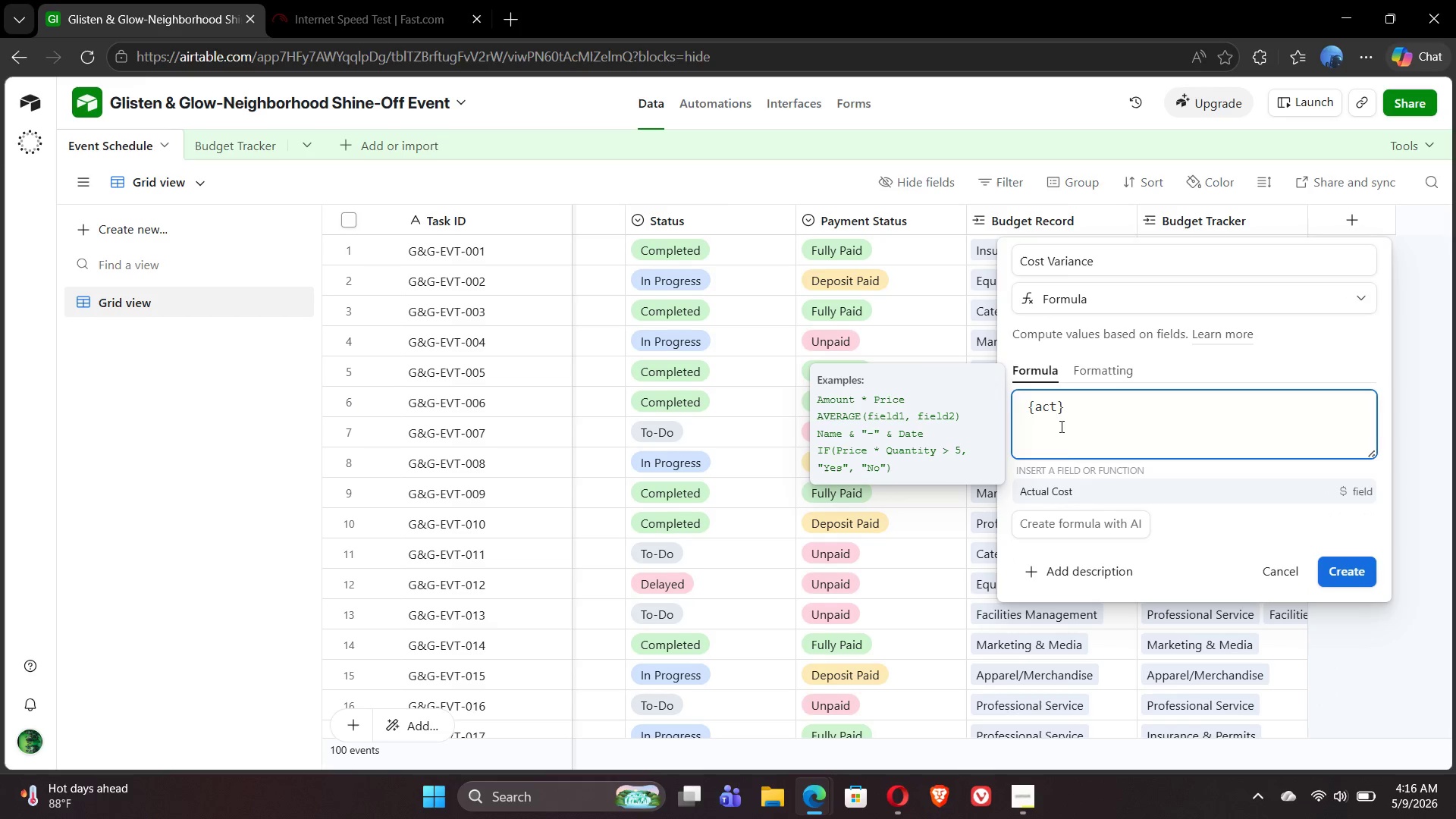 
left_click([1127, 492])
 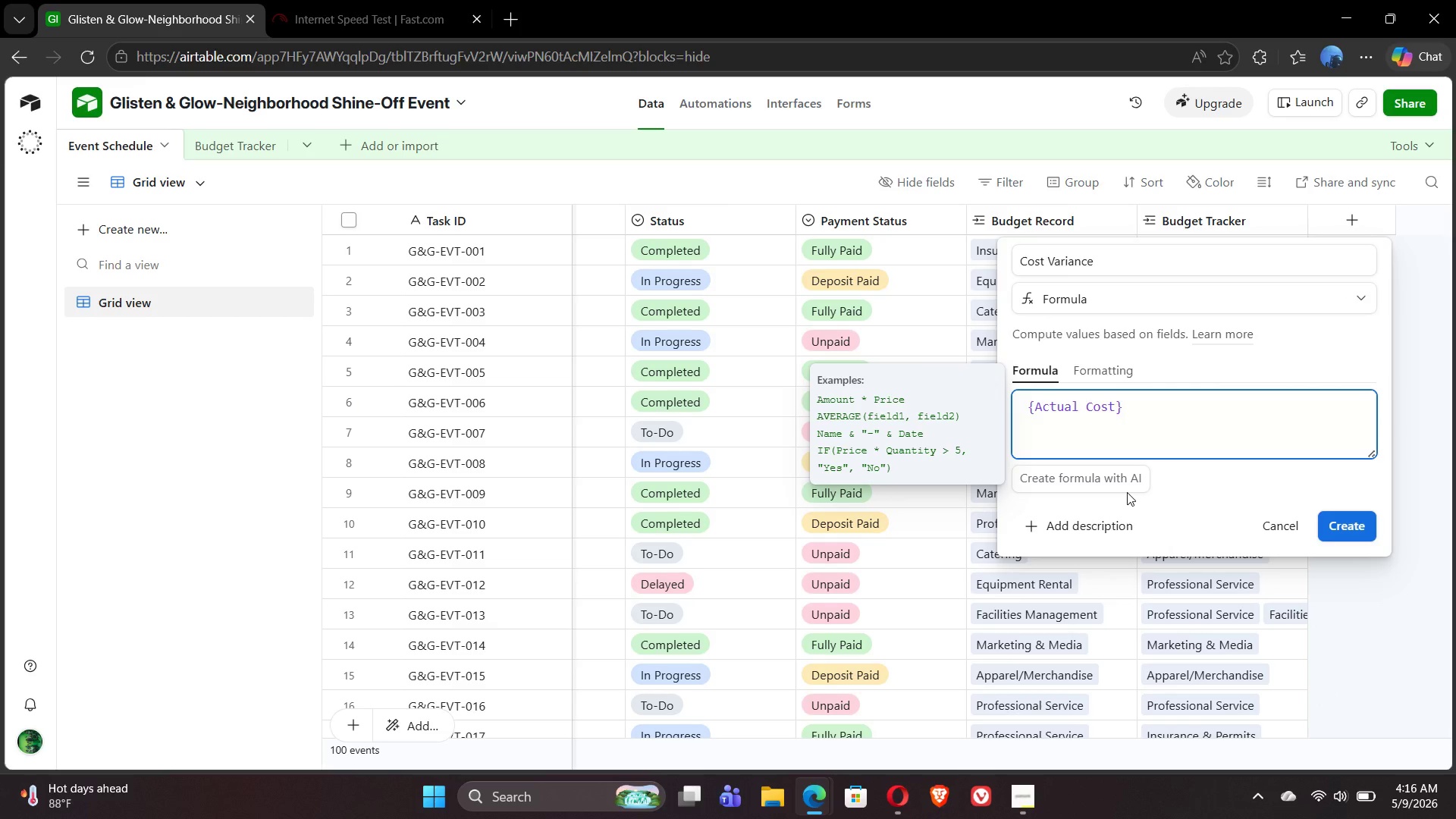 
type(-{ex)
 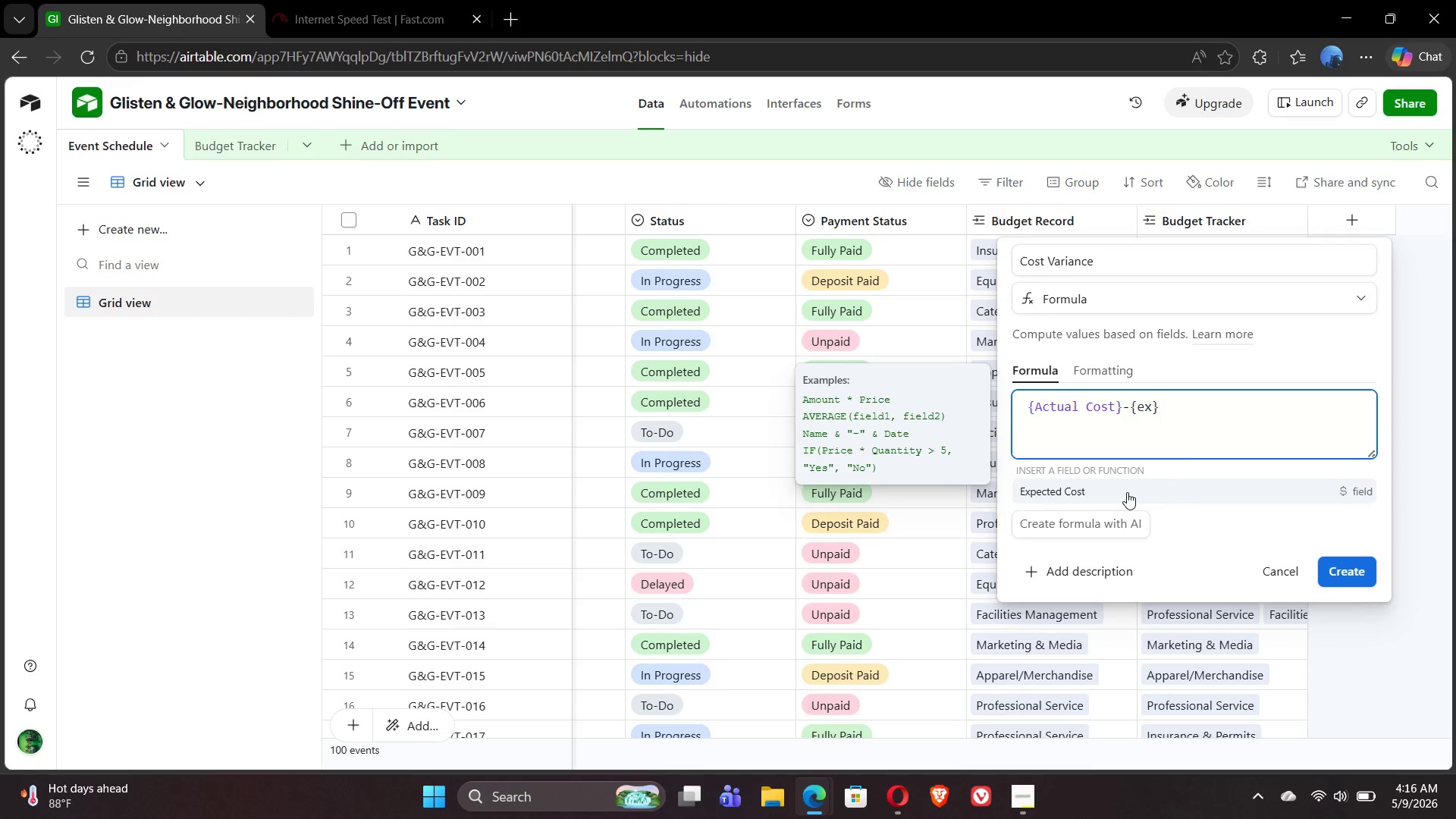 
left_click([1182, 489])
 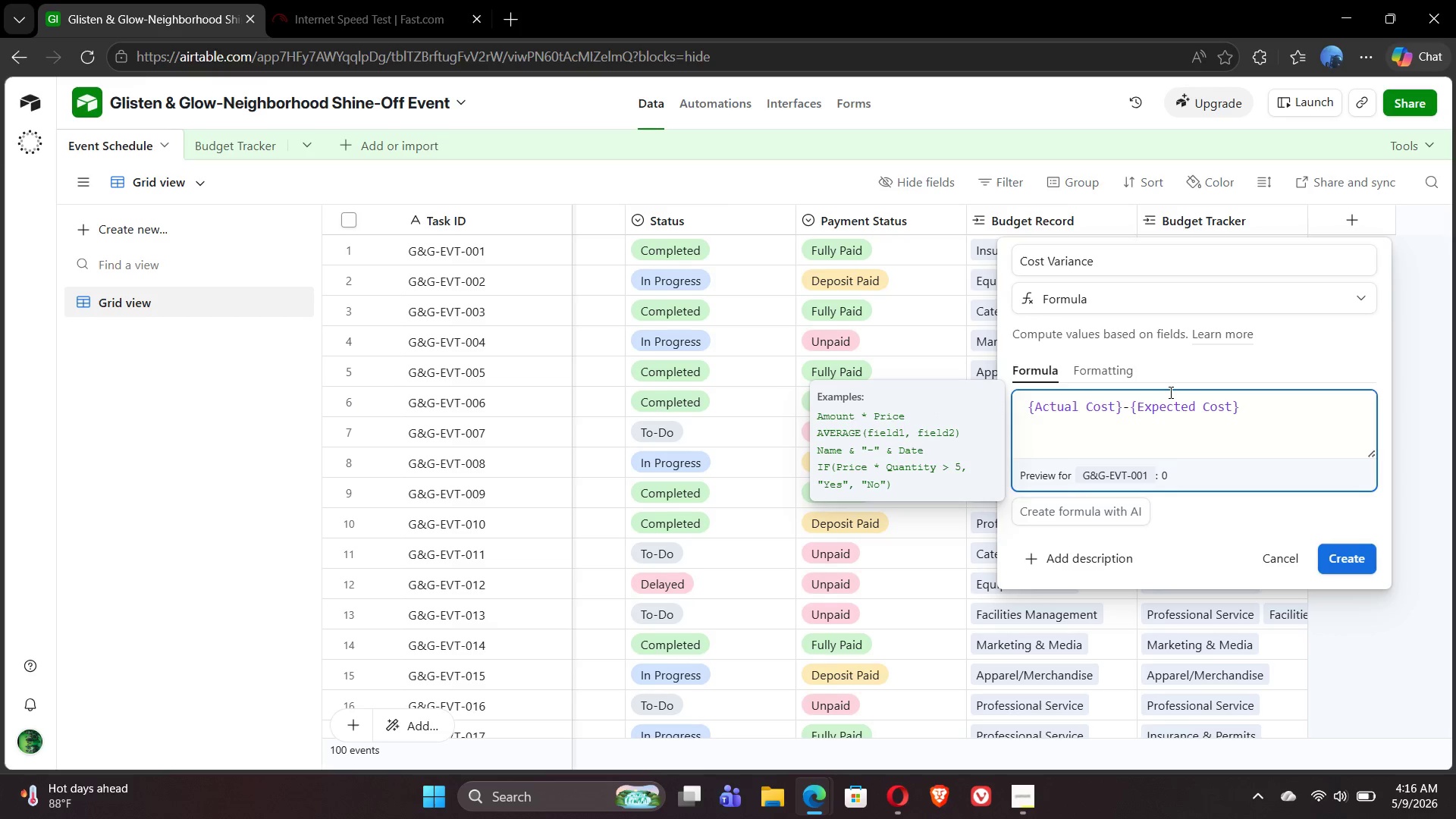 
left_click([1094, 372])
 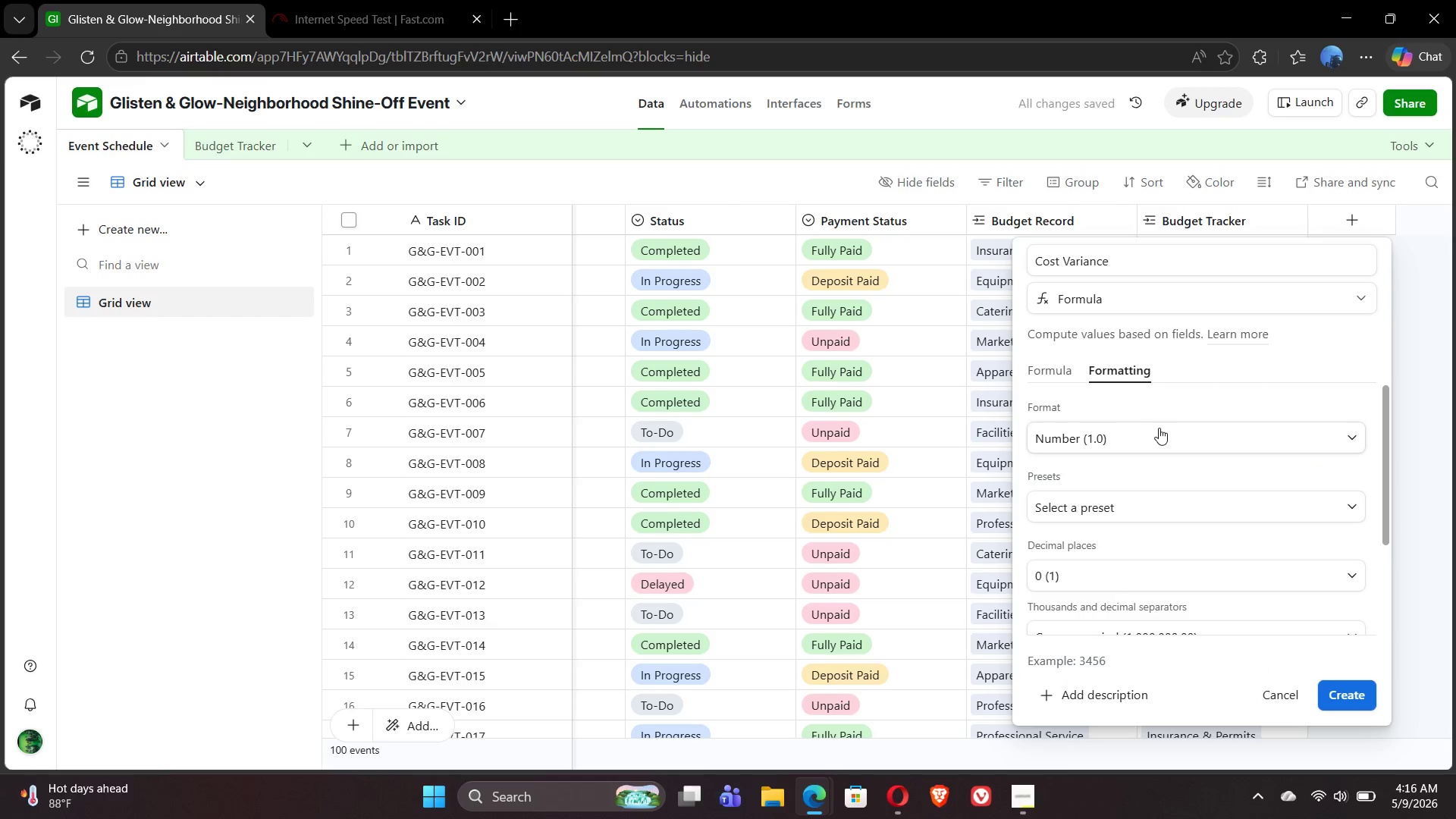 
left_click([1172, 436])
 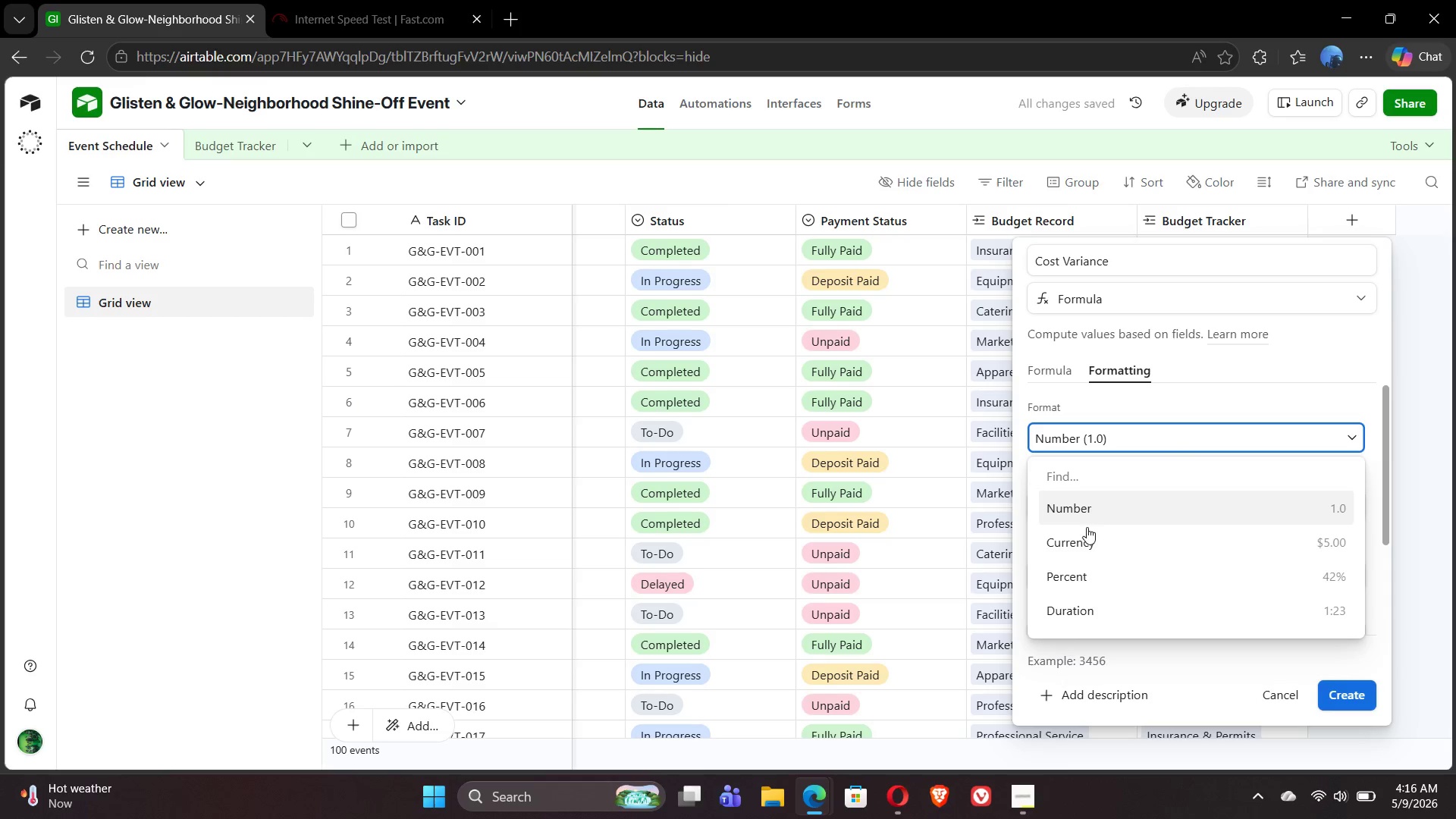 
left_click([1088, 531])
 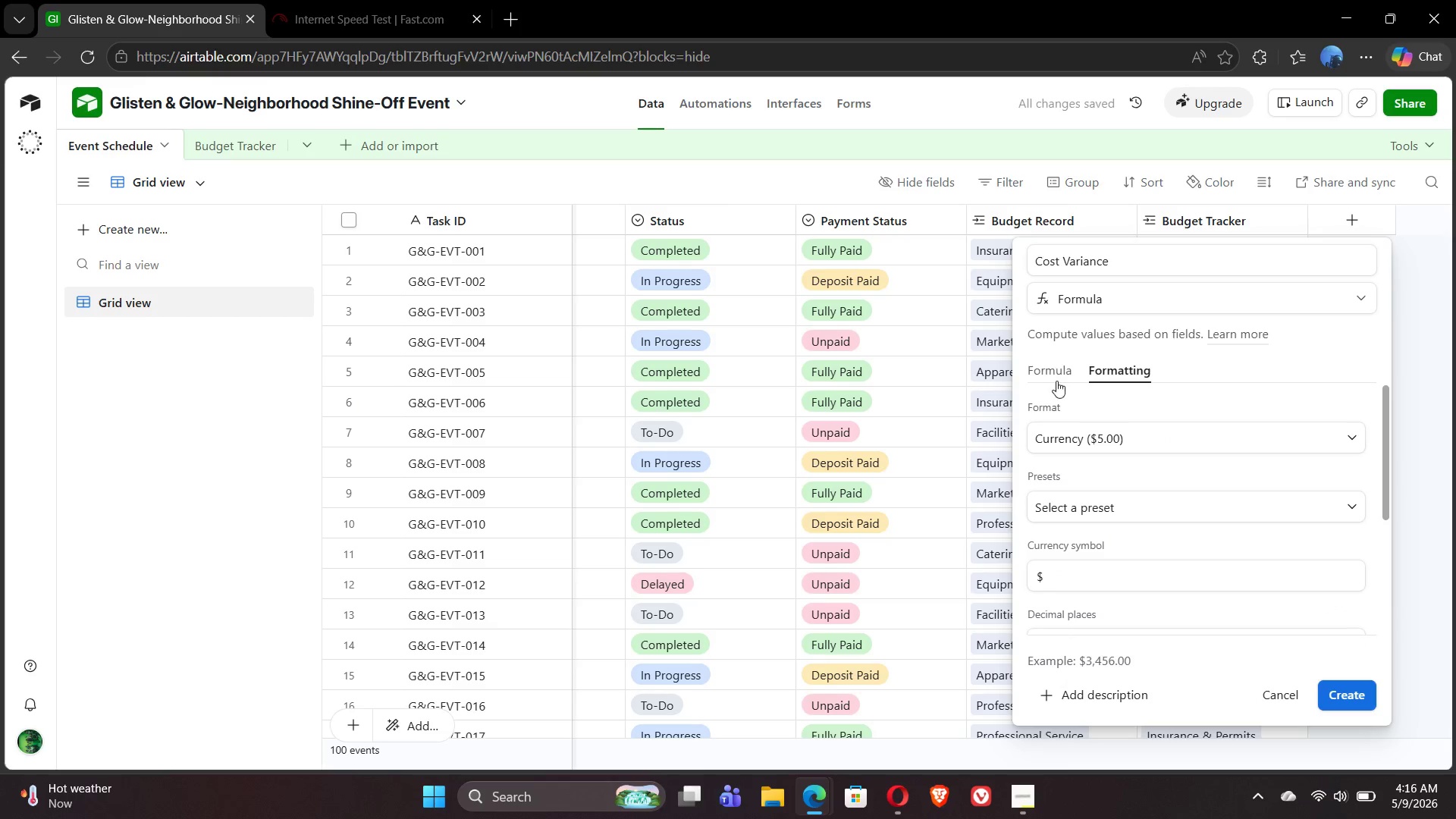 
left_click([1056, 378])
 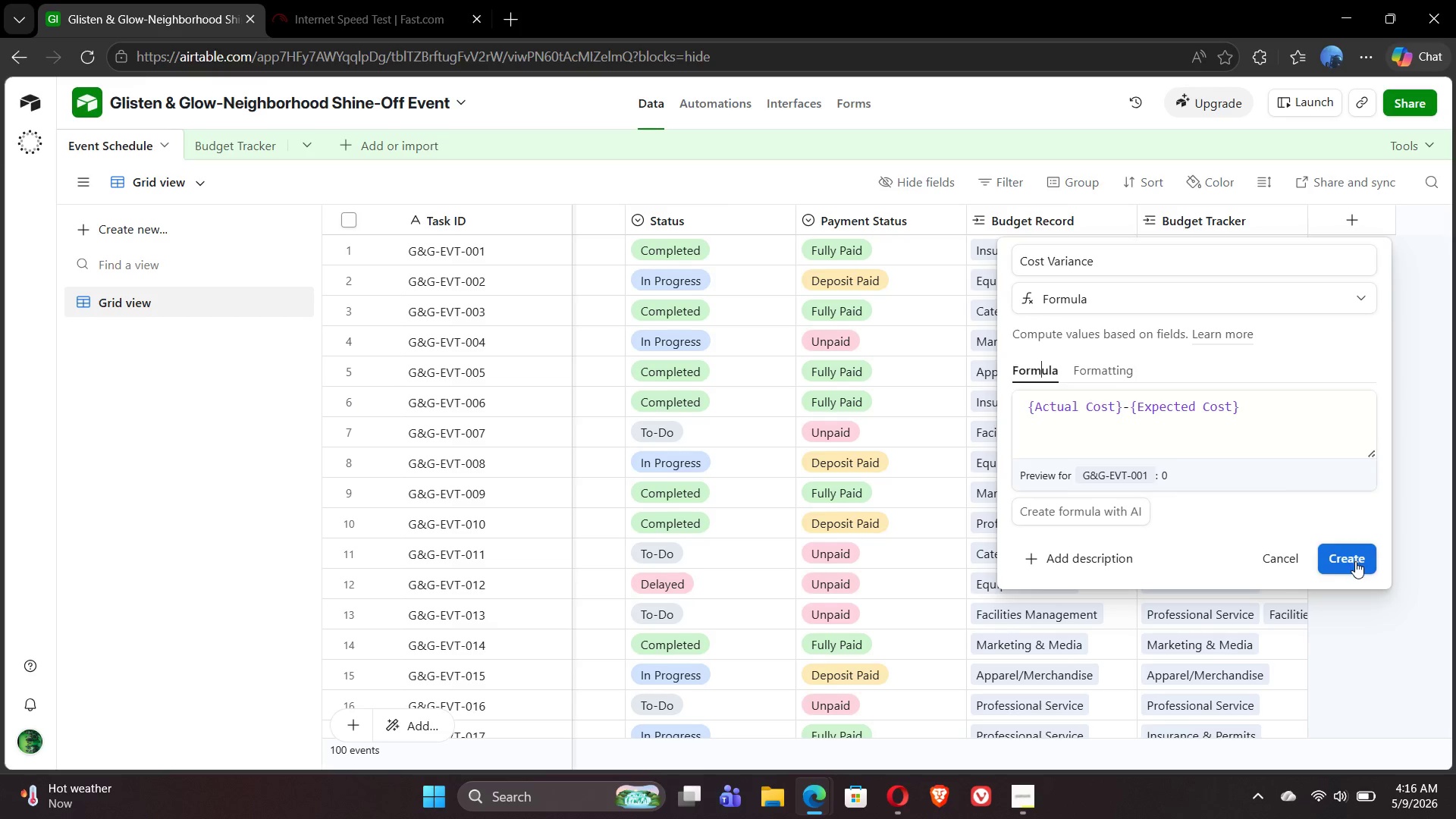 
left_click([1355, 561])
 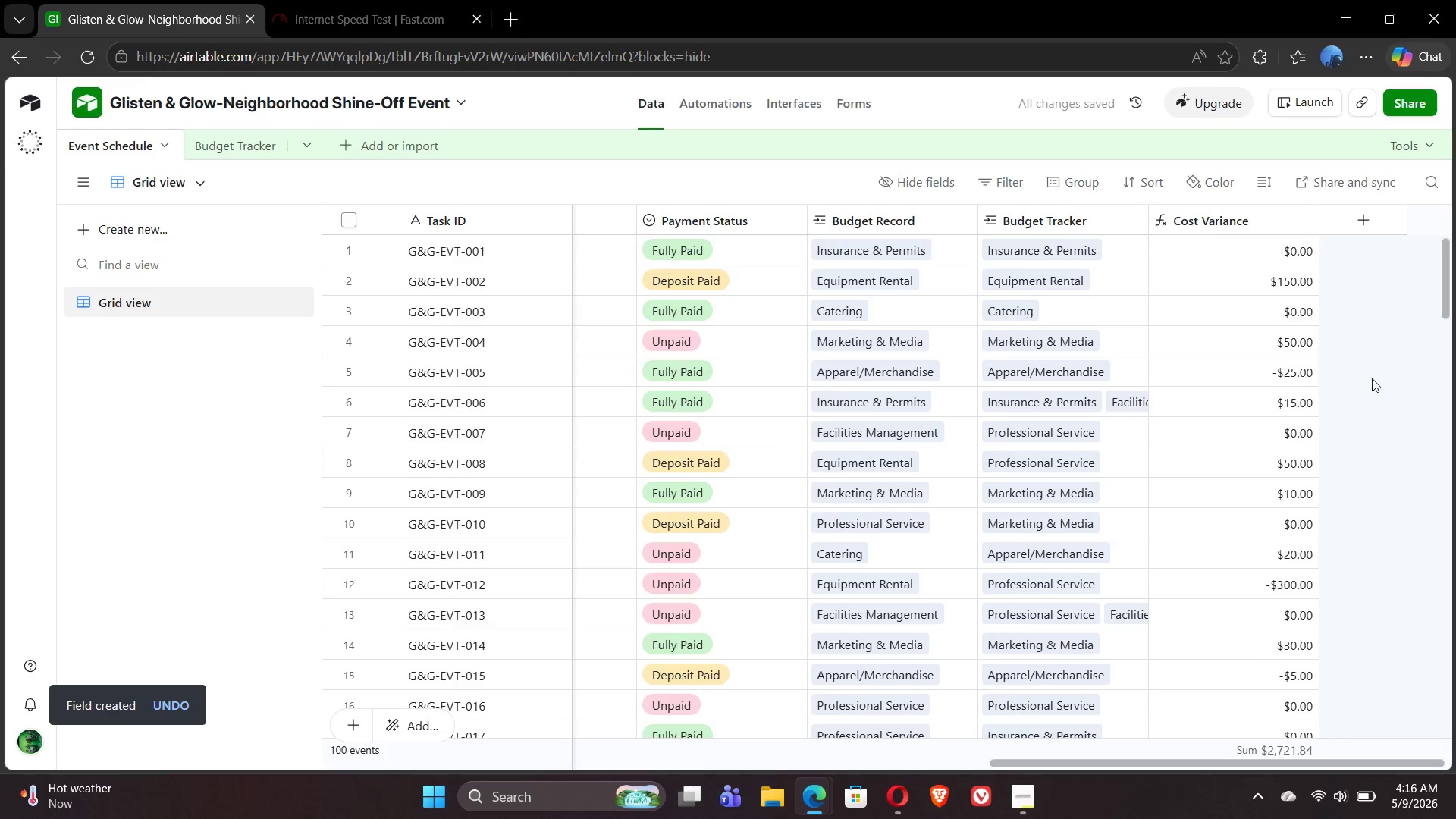 
wait(5.5)
 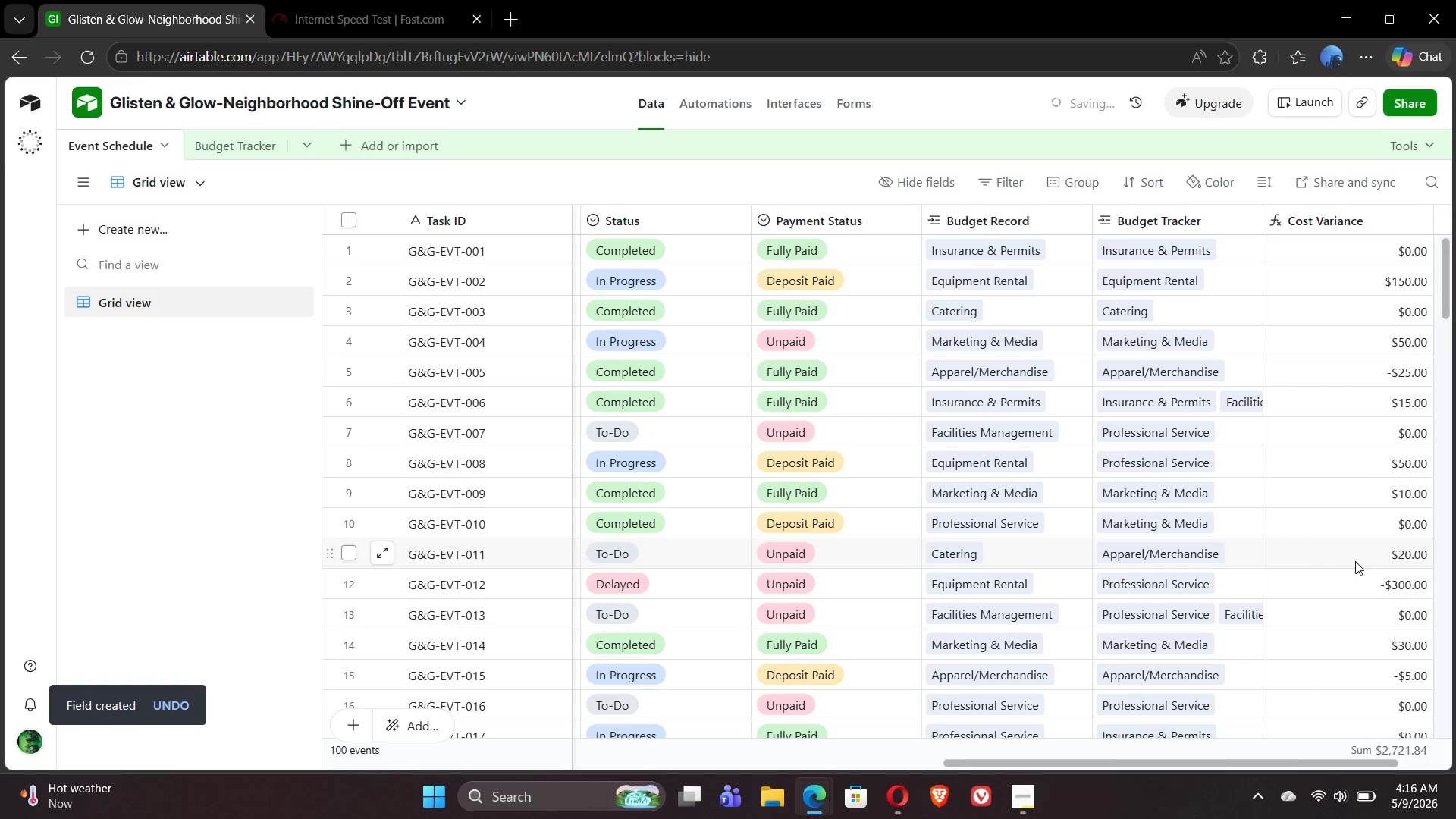 
left_click([1362, 221])
 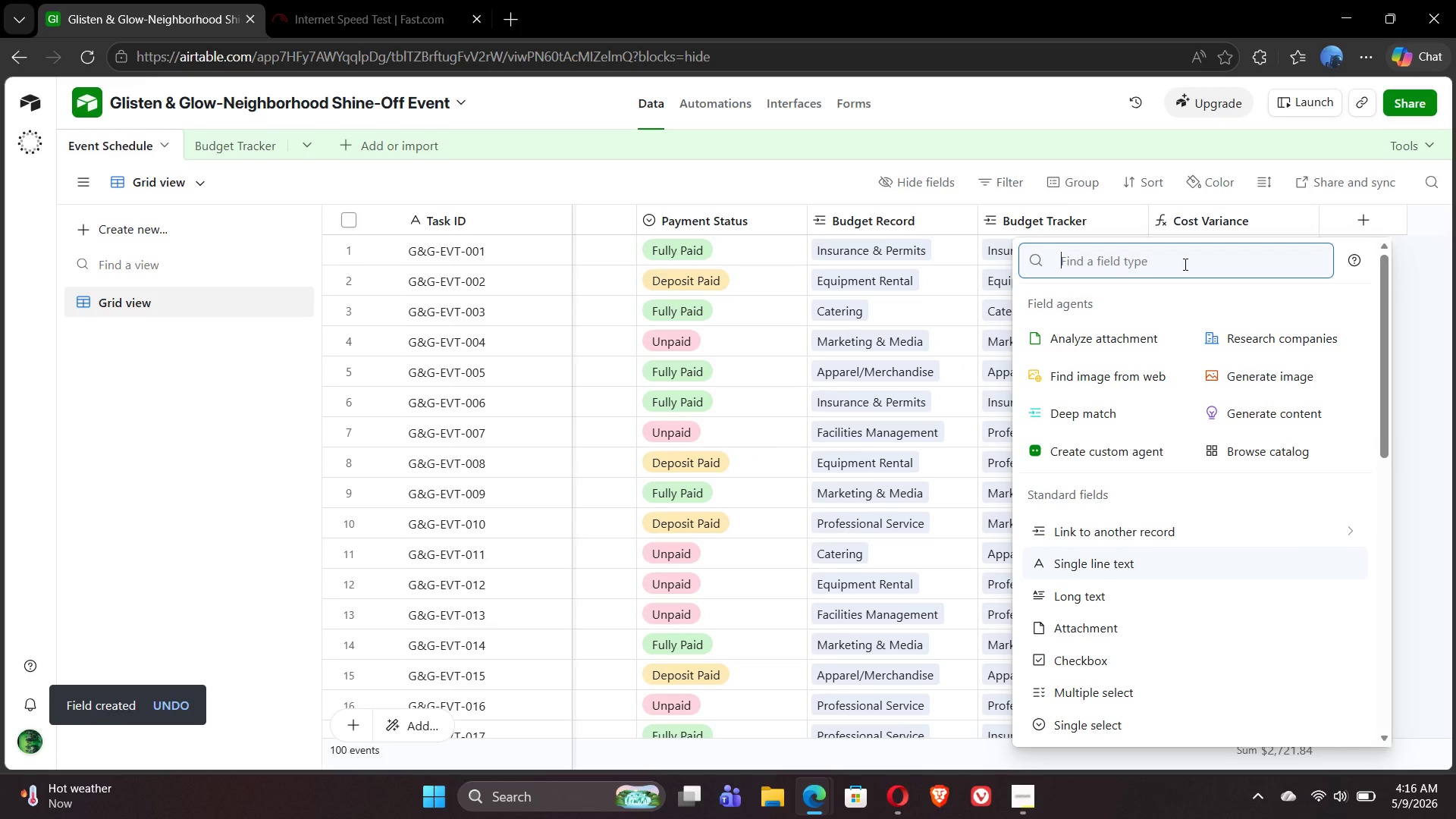 
type(for)
 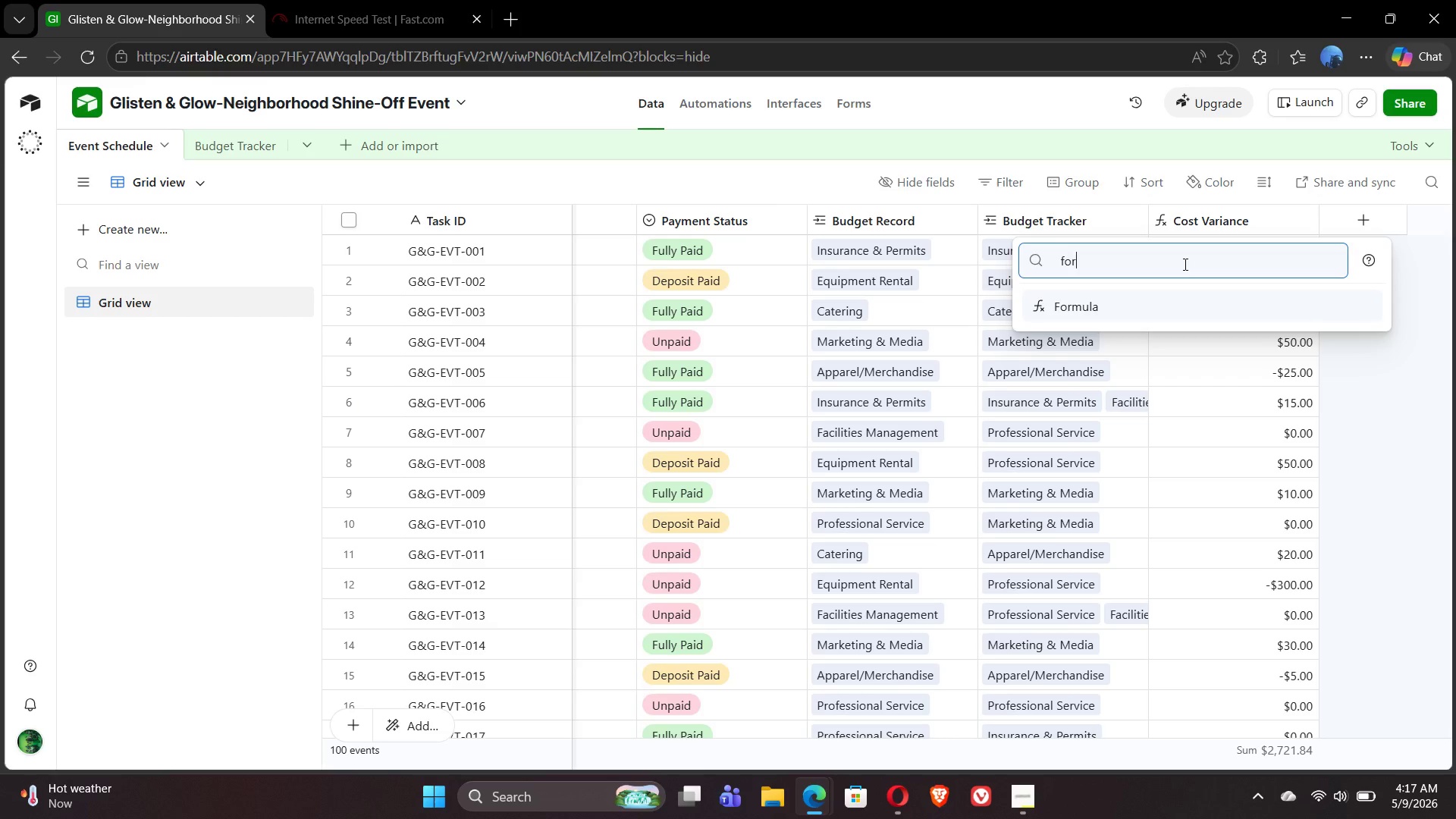 
wait(8.33)
 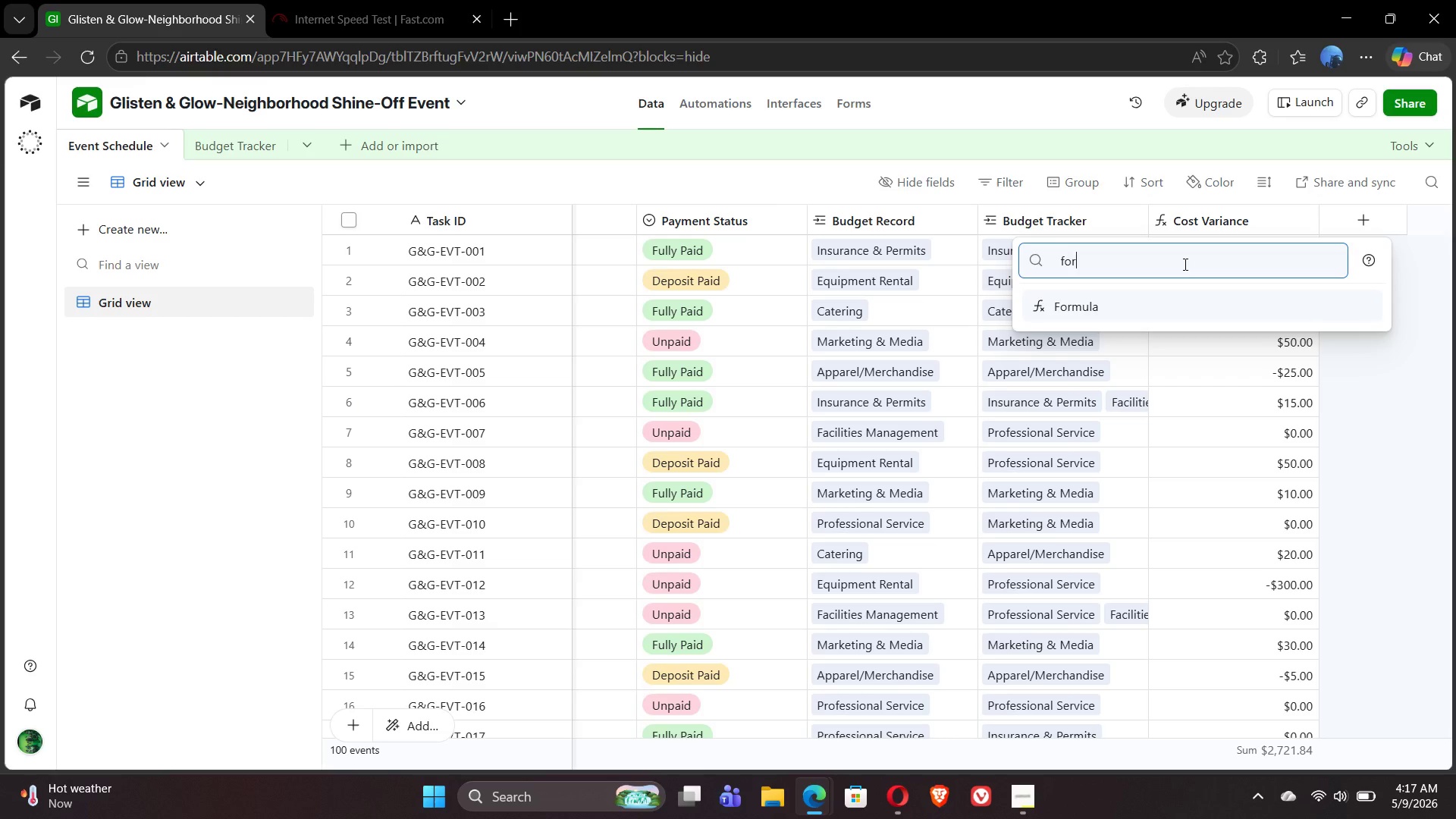 
left_click([1132, 303])
 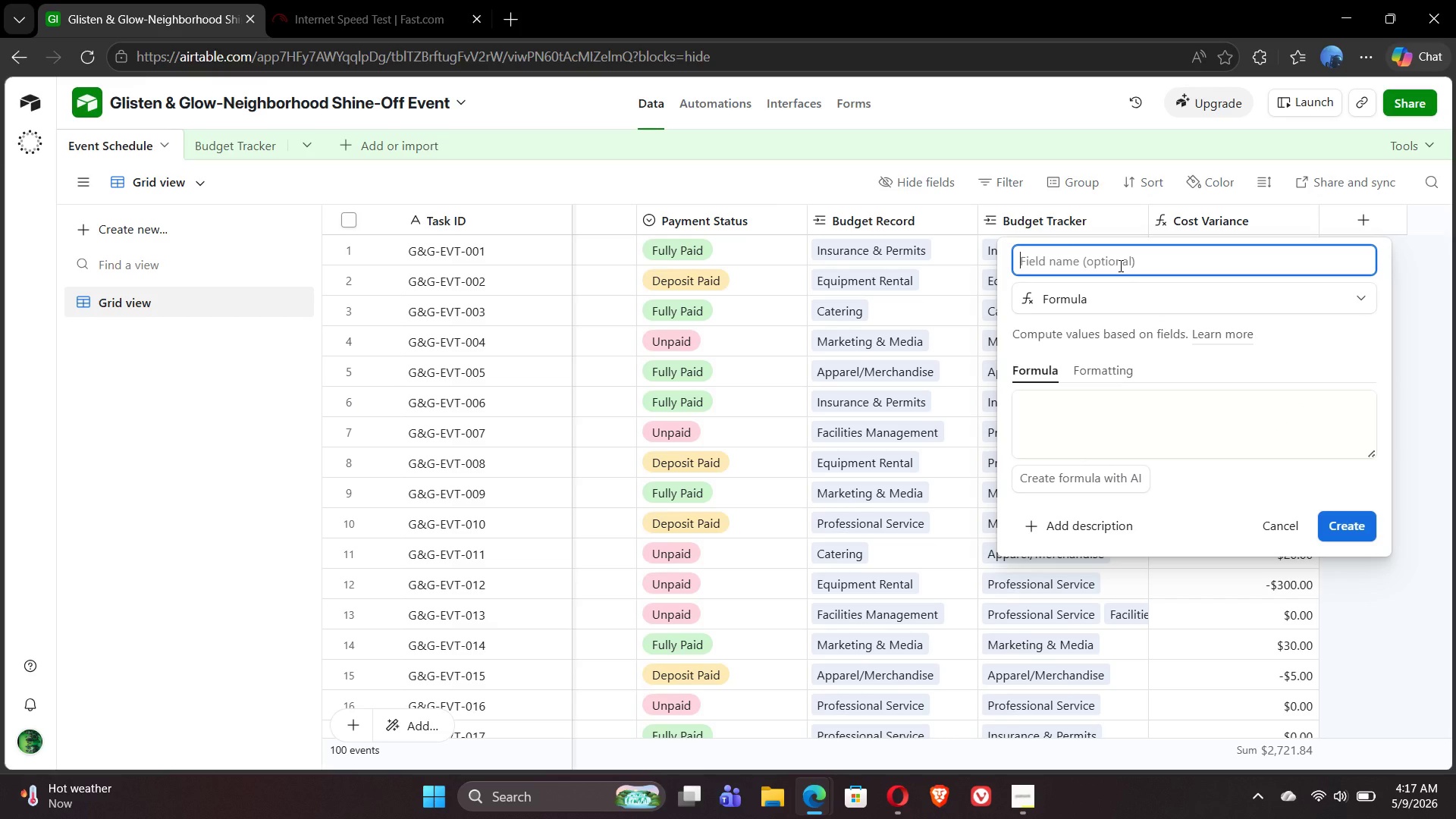 
type(Variance Stayus)
key(Backspace)
key(Backspace)
key(Backspace)
type(tus)
 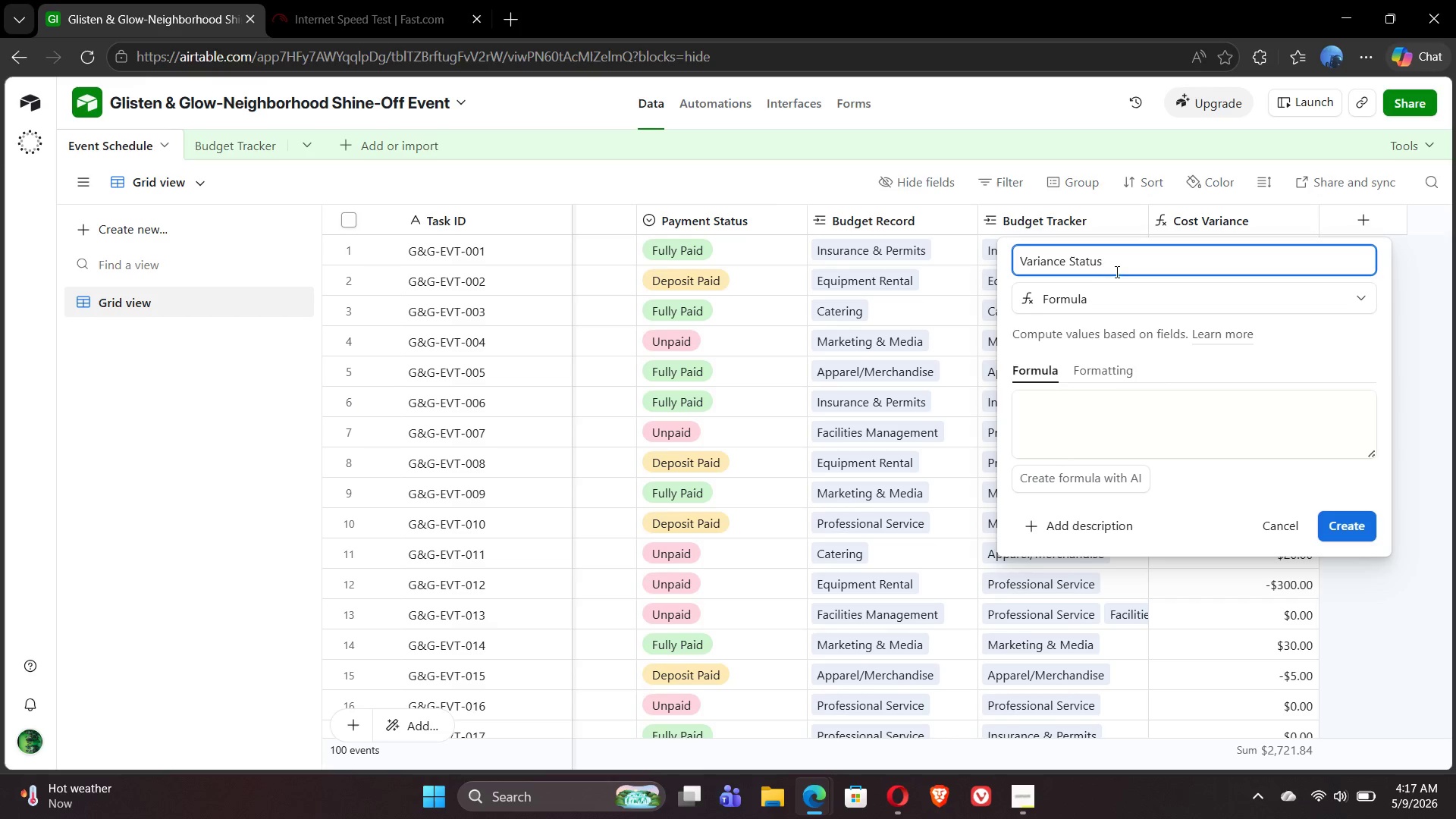 
left_click([1059, 416])
 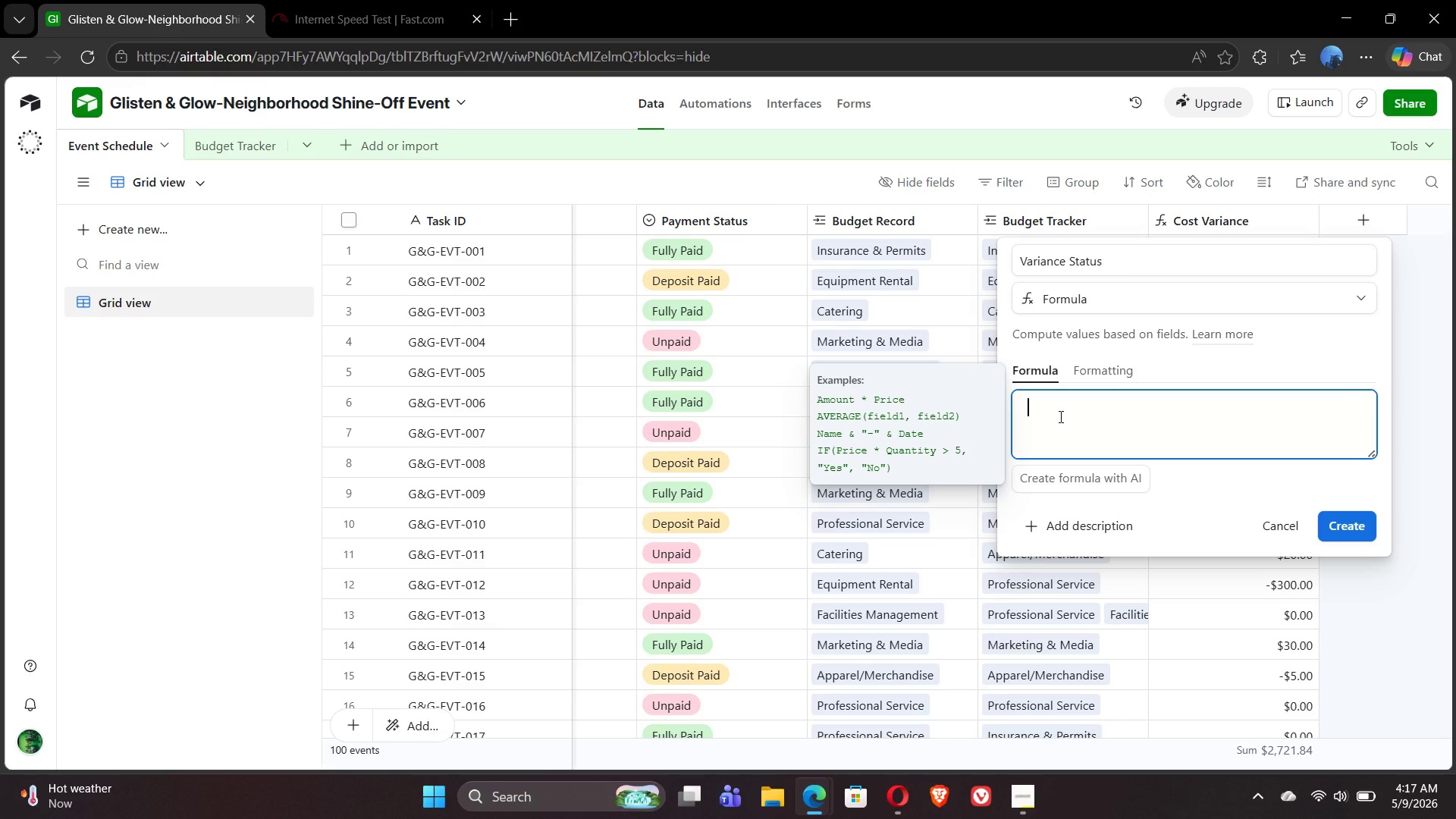 
type(IF({co)
 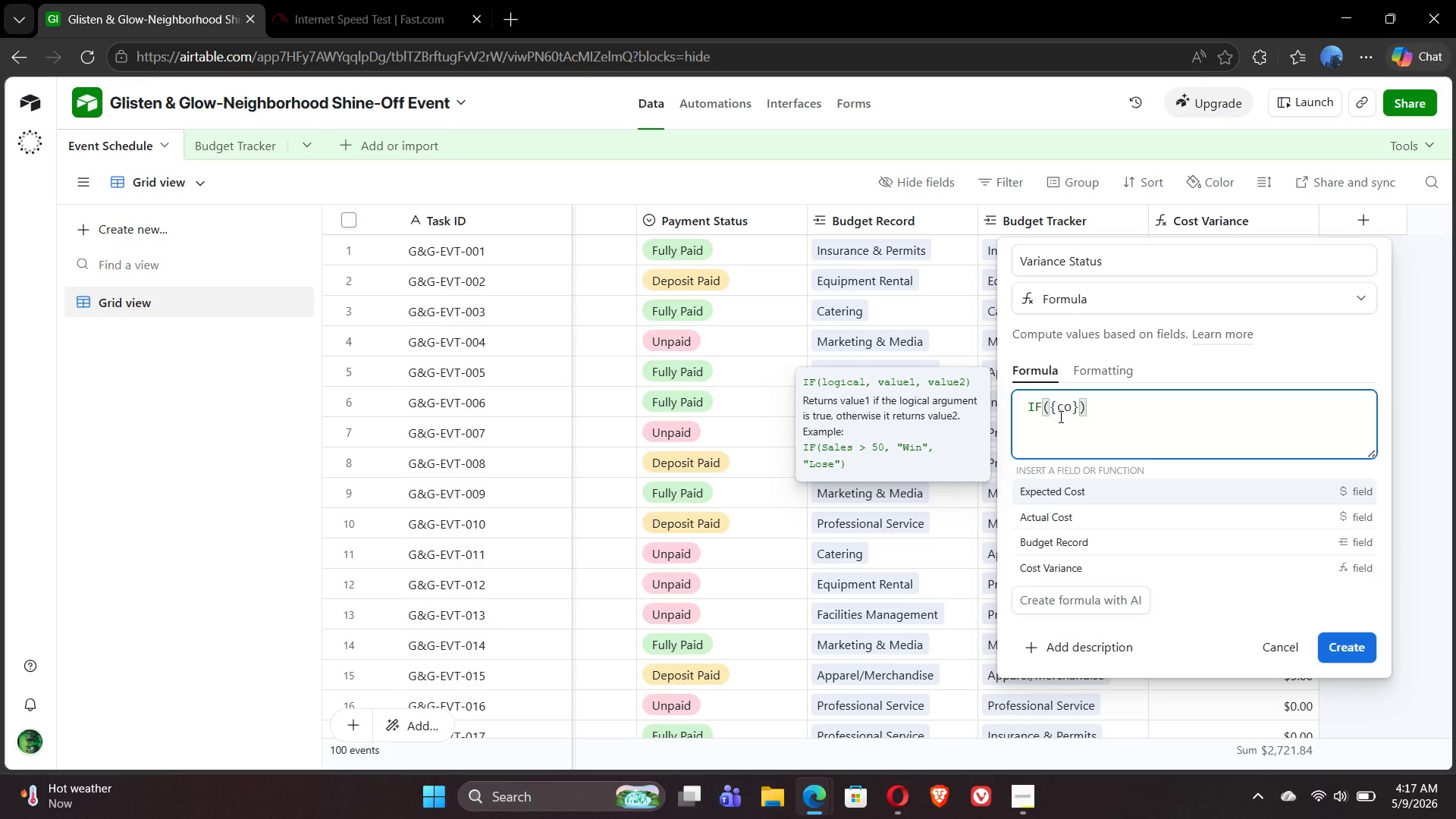 
left_click([1087, 566])
 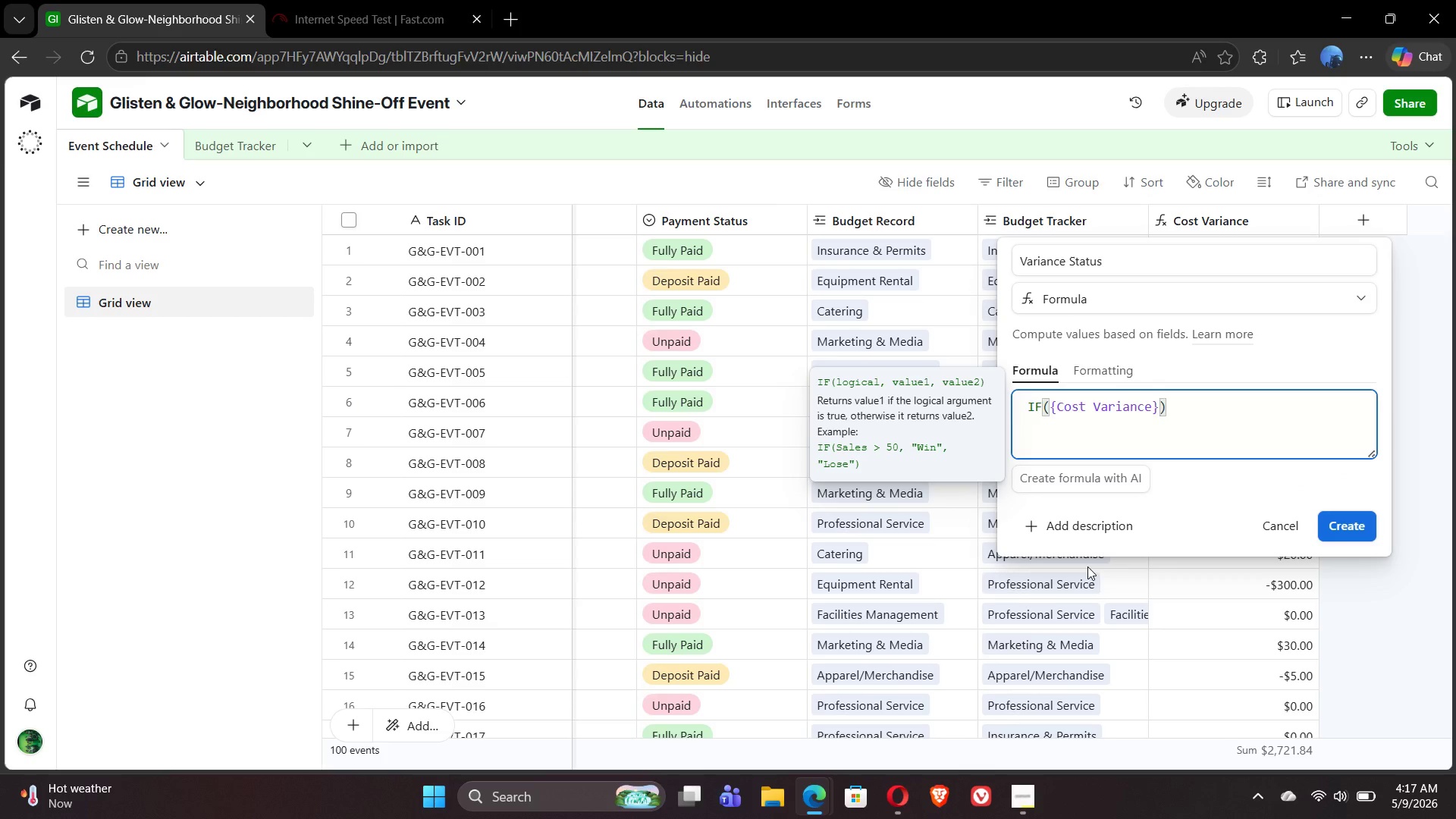 
type(>0, "Over Budget)
 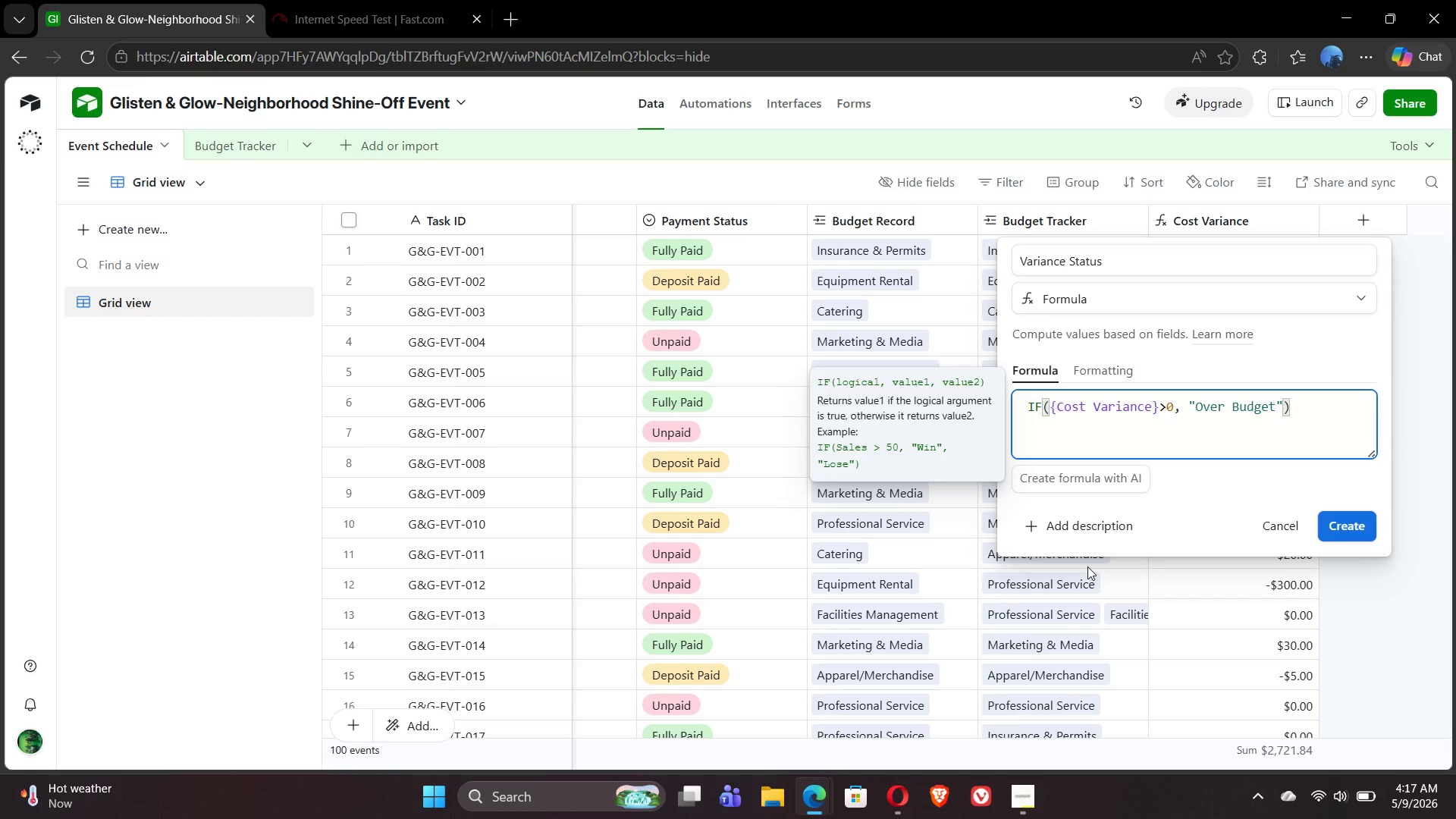 
key(ArrowRight)
 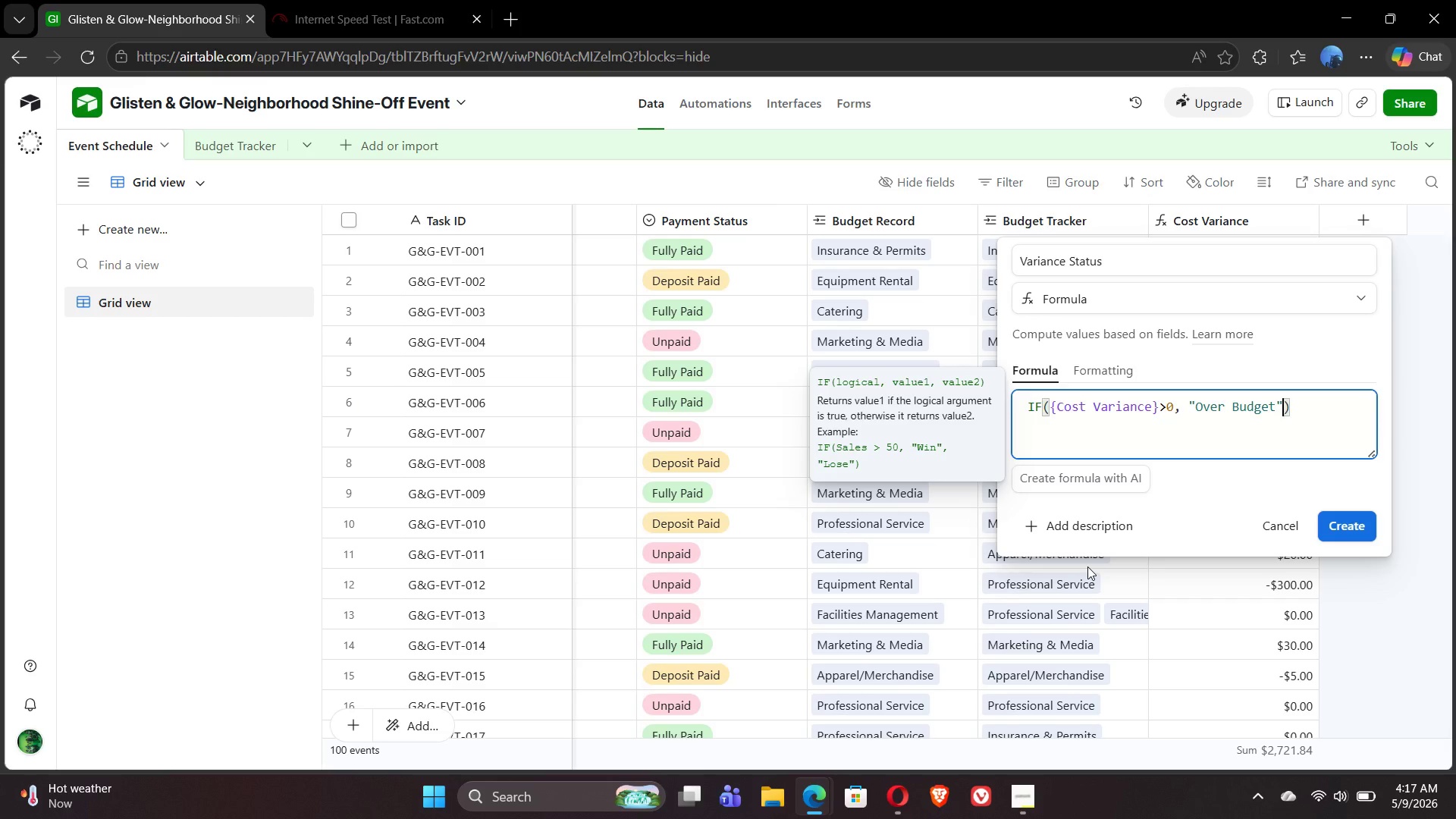 
key(Comma)
 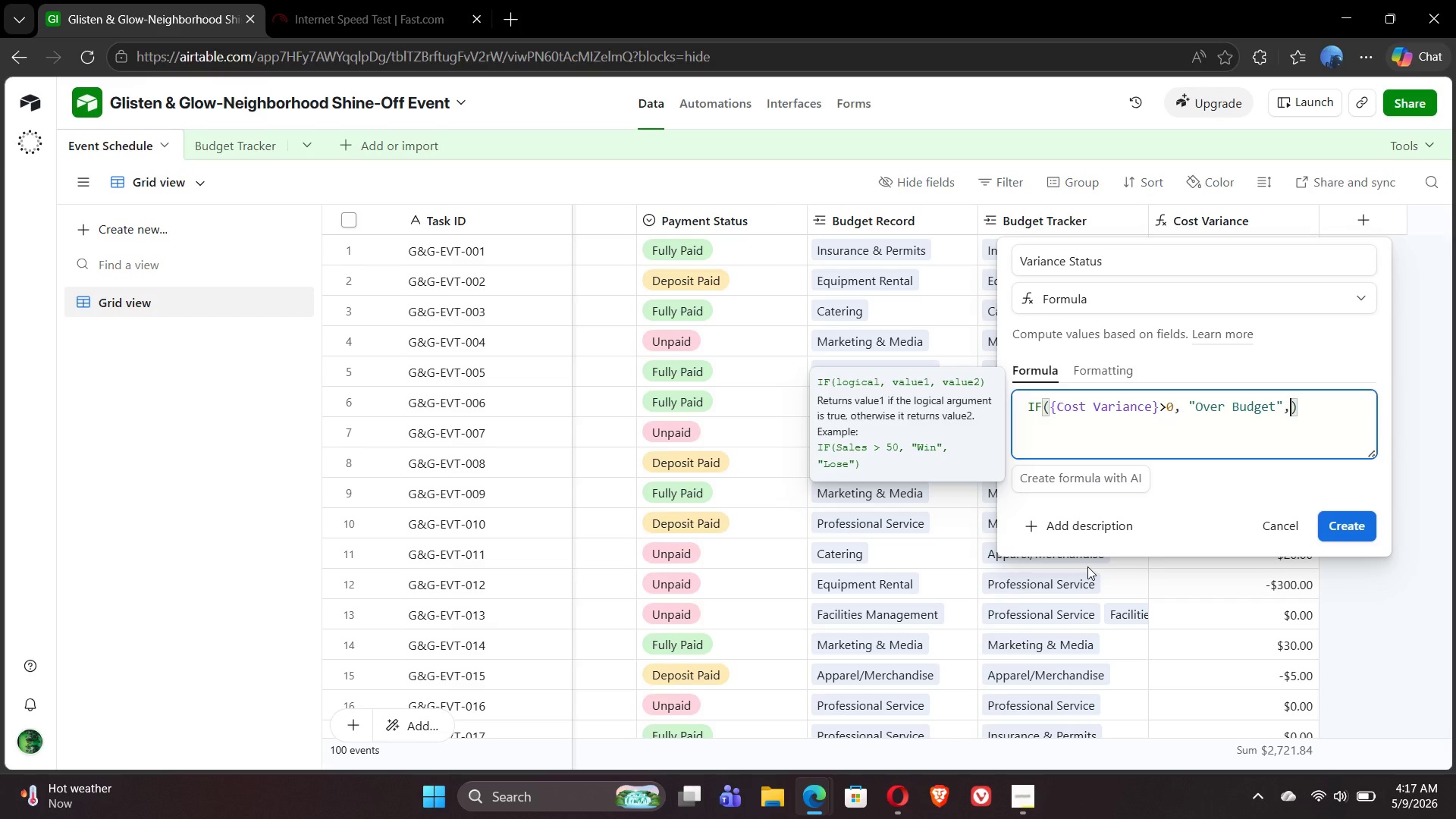 
wait(11.0)
 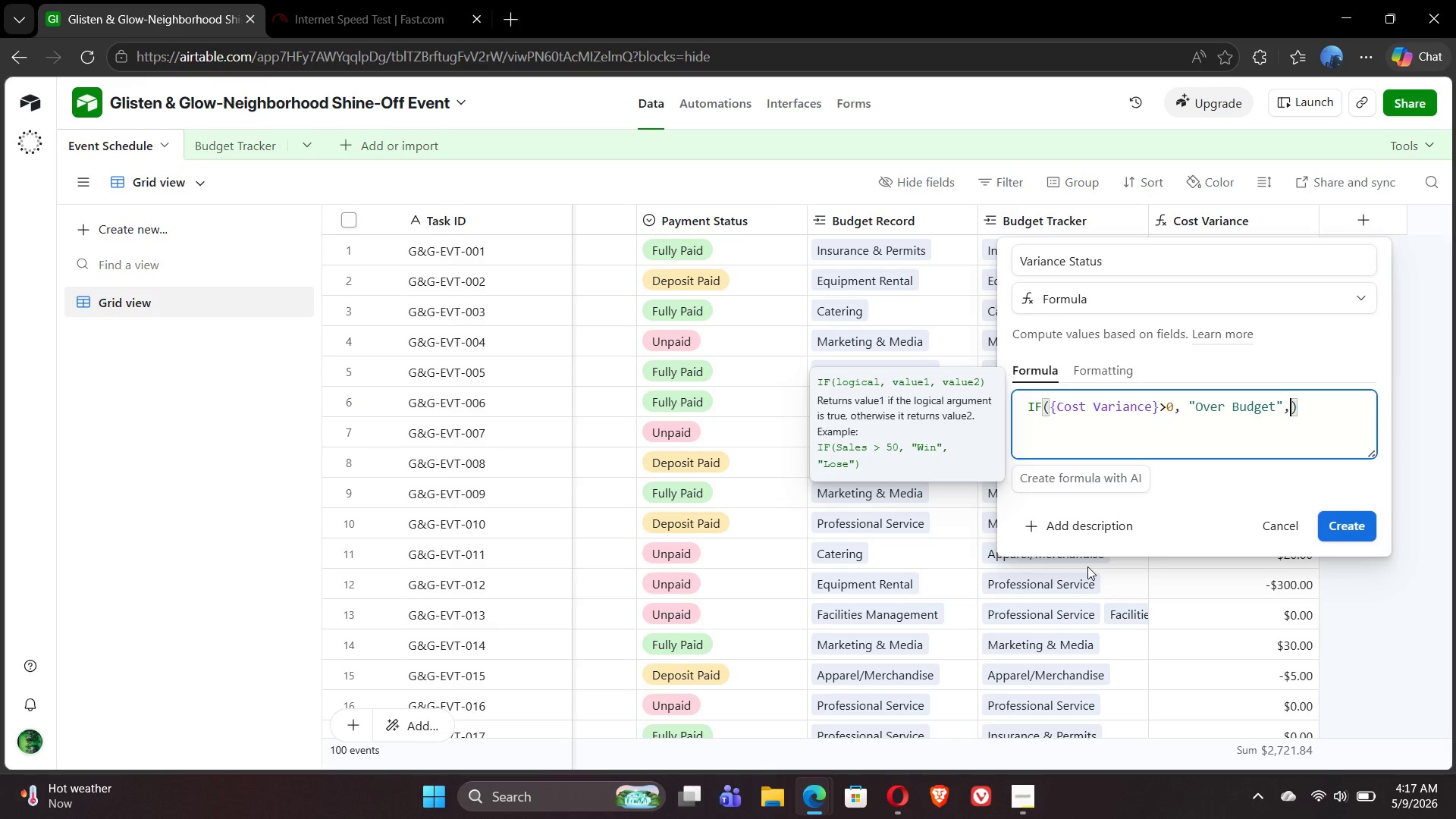 
type(IF({cos)
 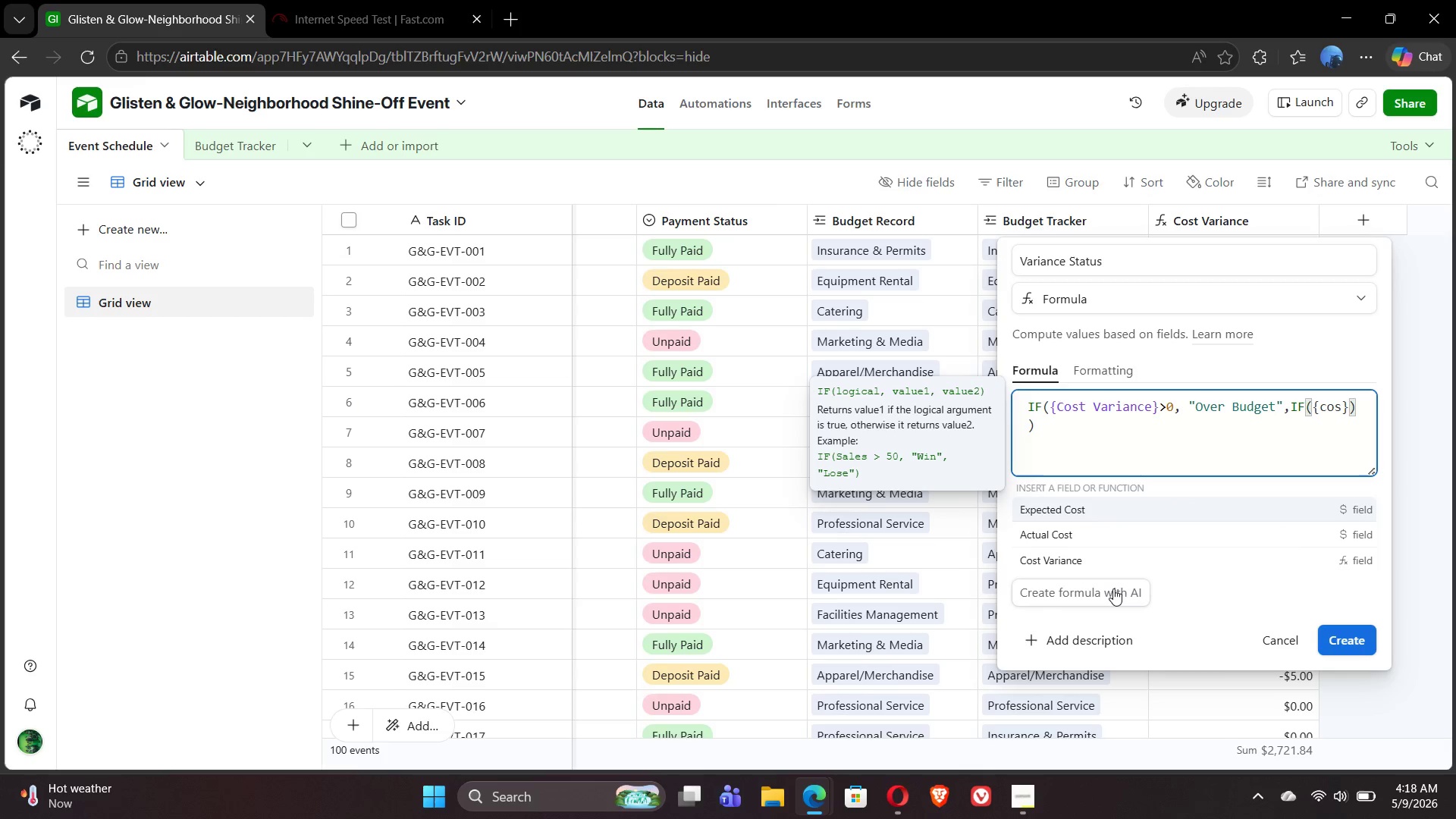 
left_click([1136, 556])
 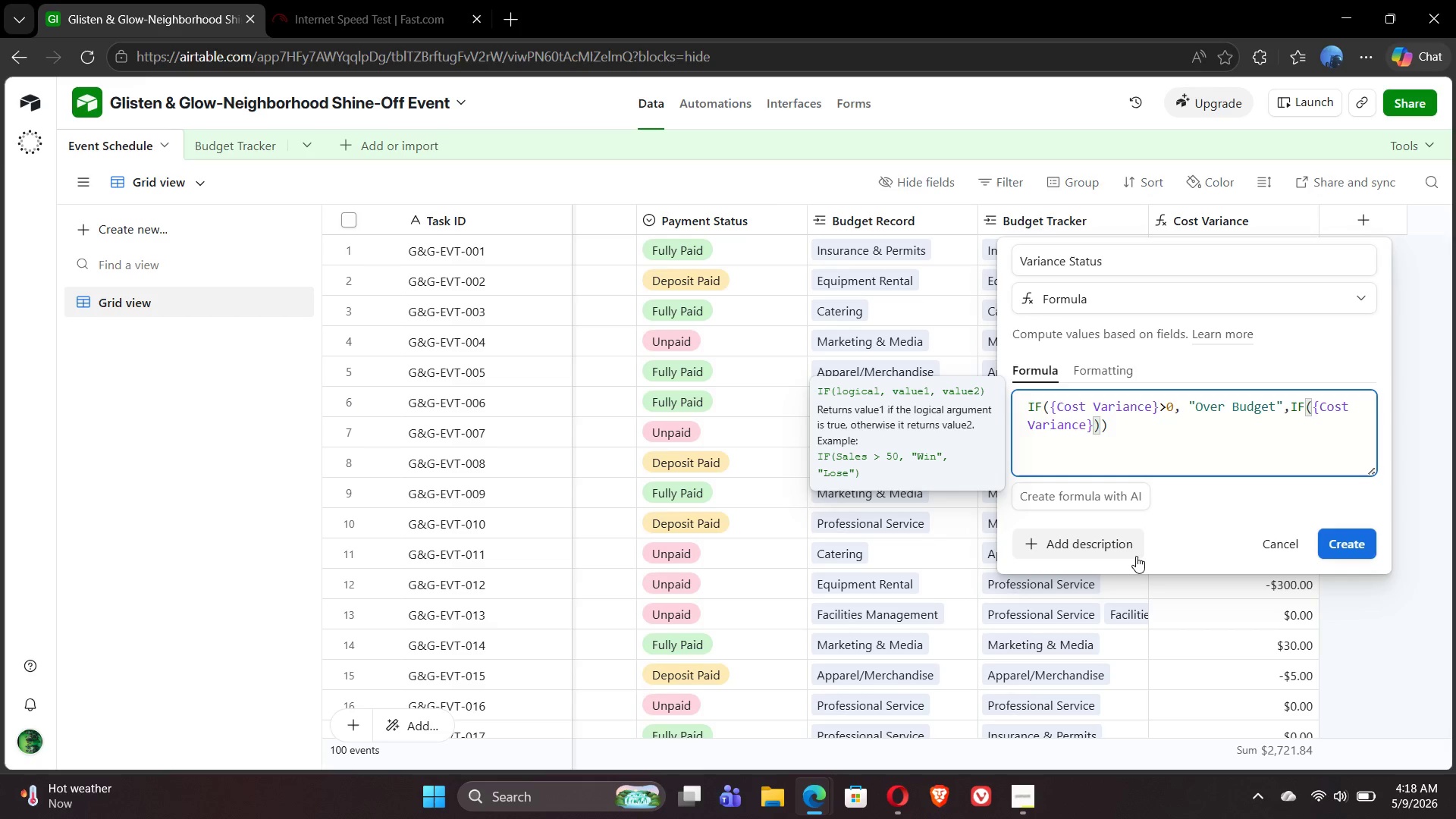 
wait(5.25)
 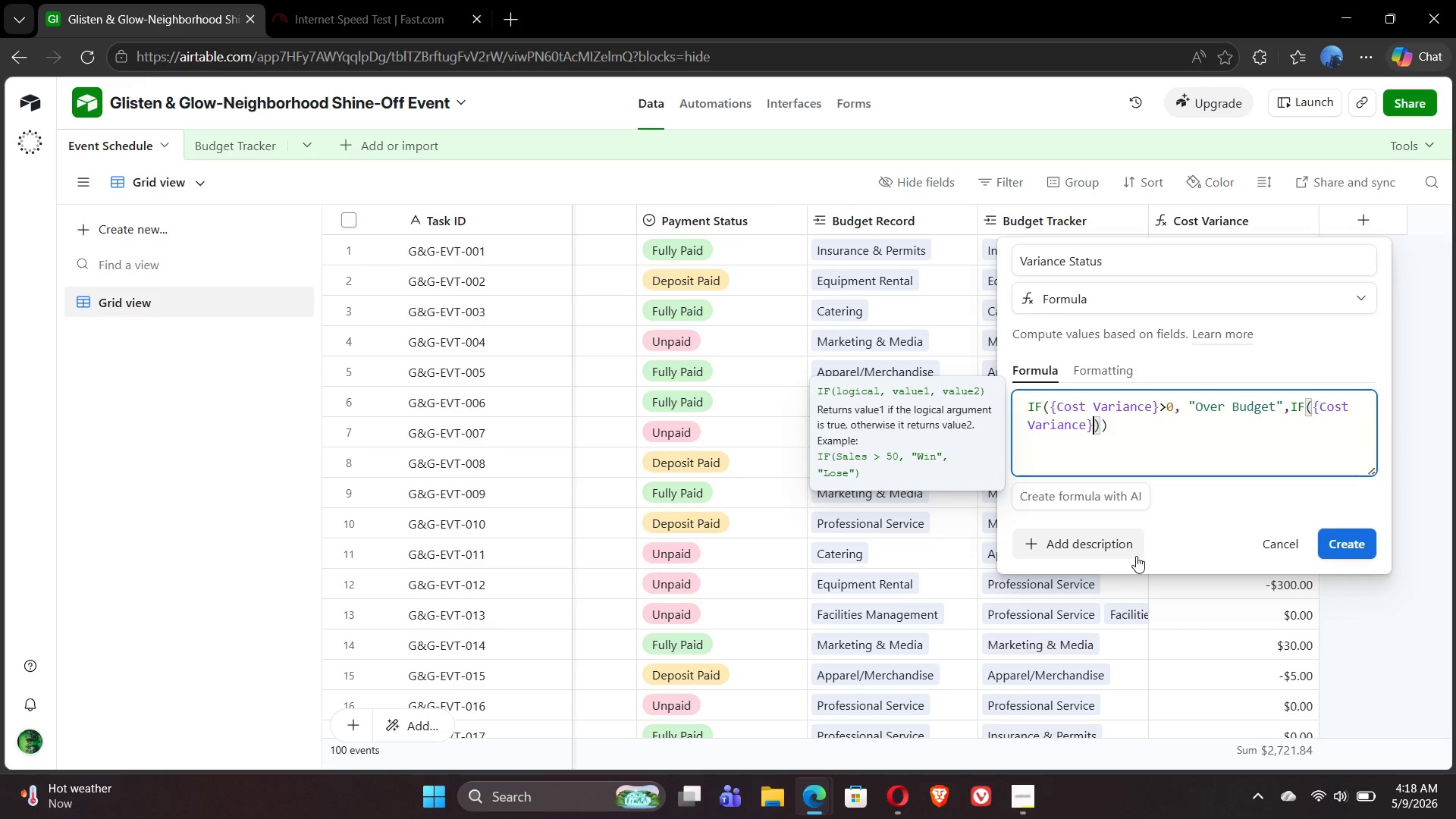 
key(Shift+Comma)
 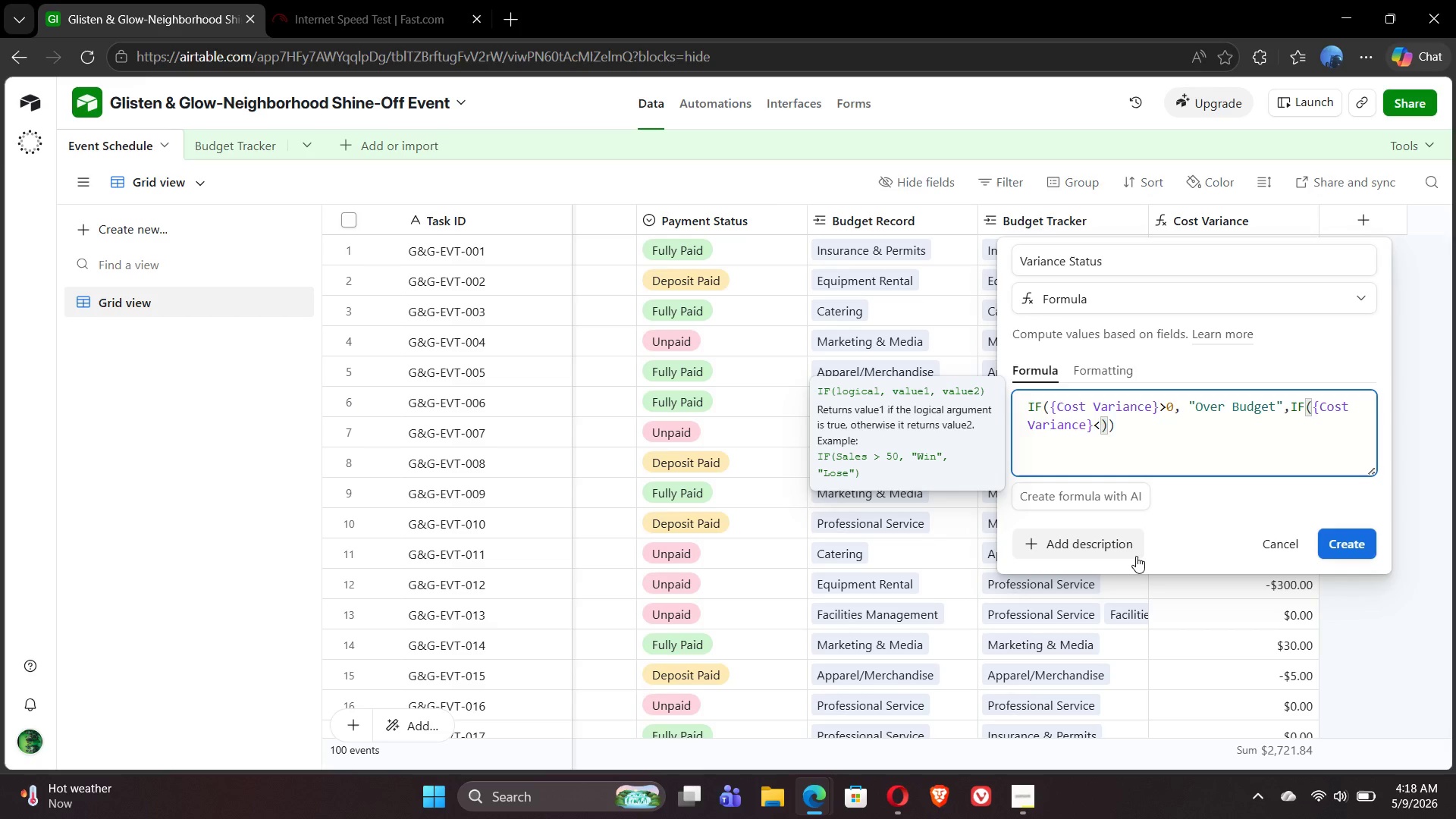 
key(0)
 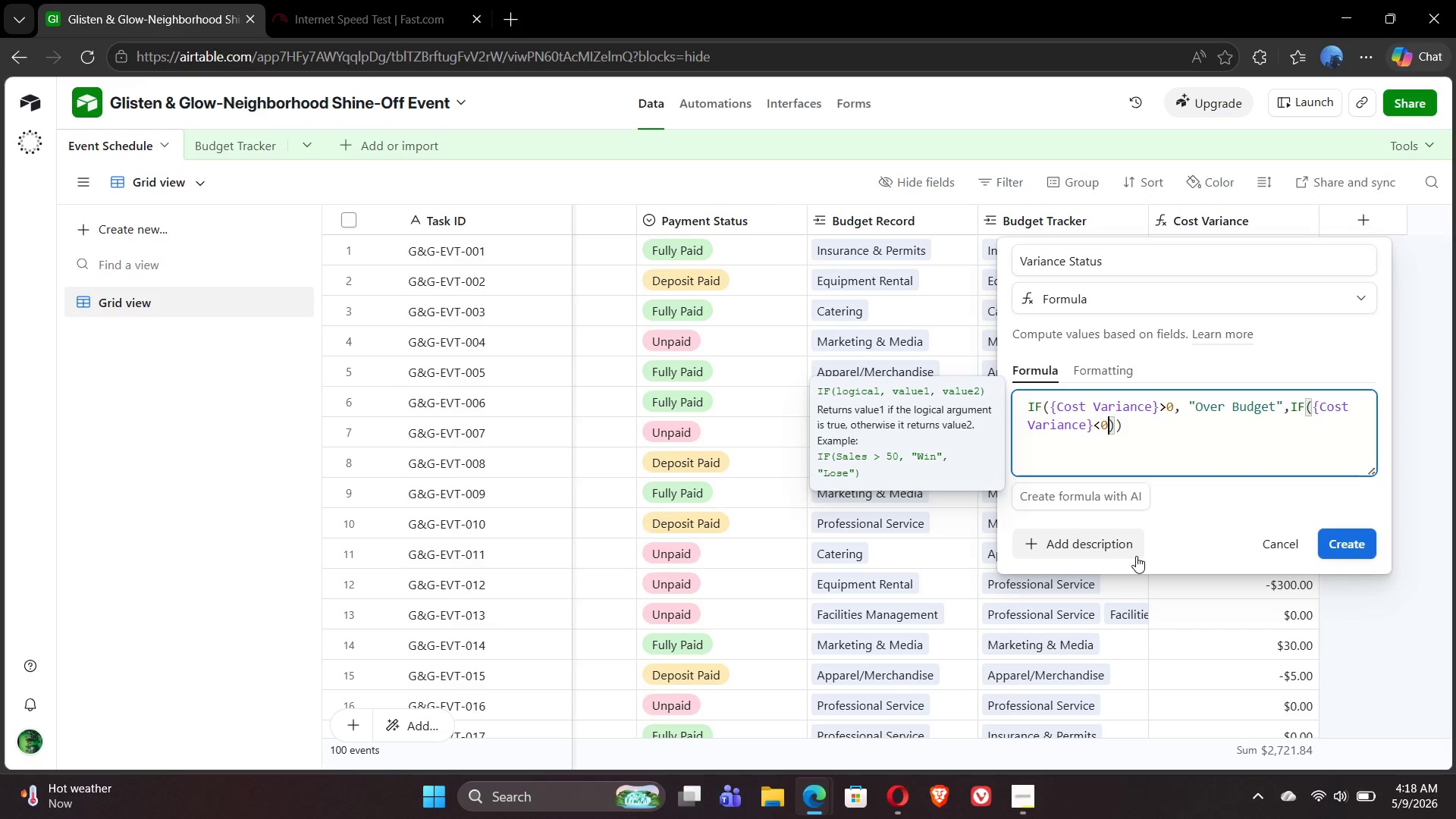 
key(Comma)
 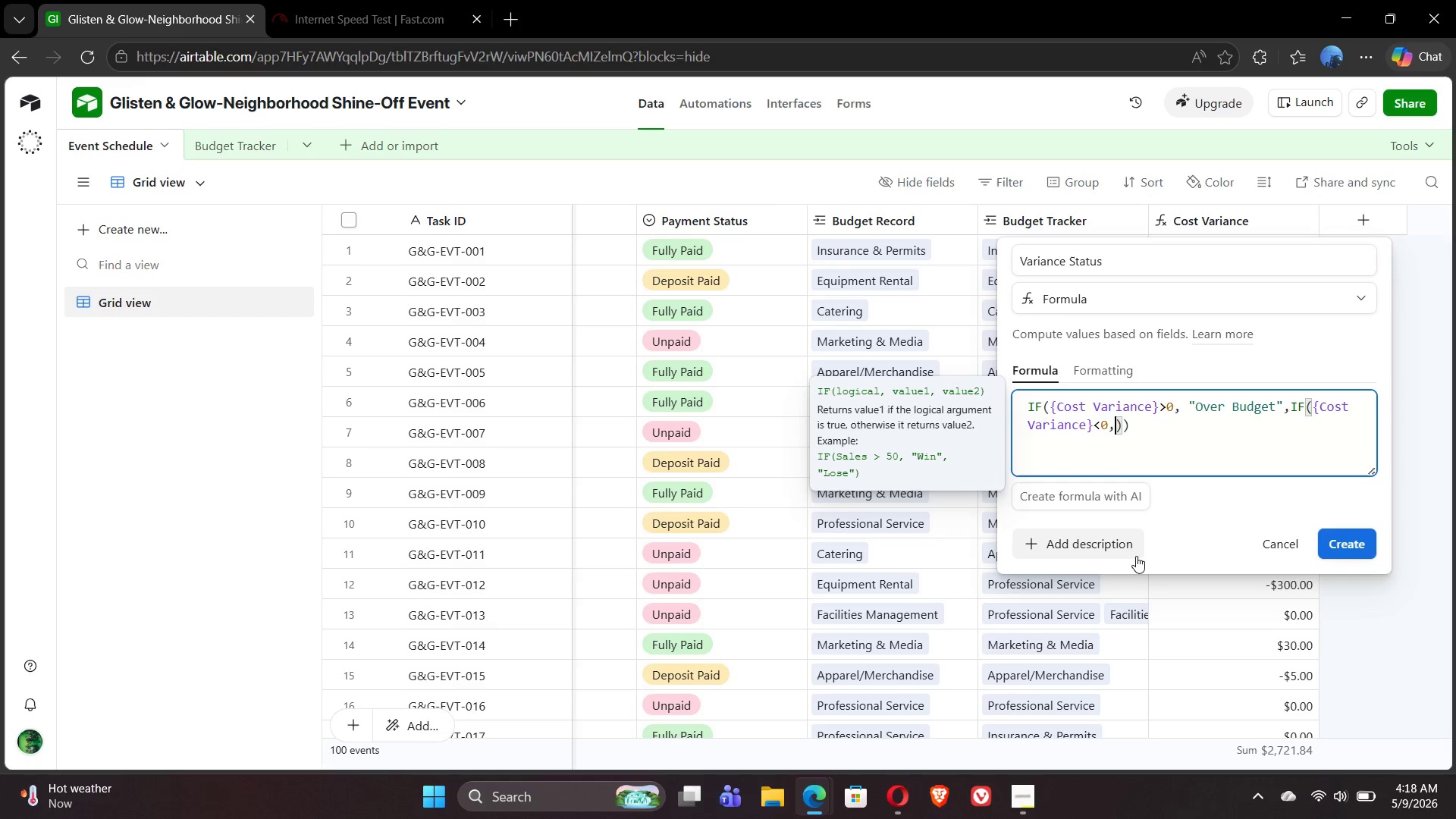 
key(Space)
 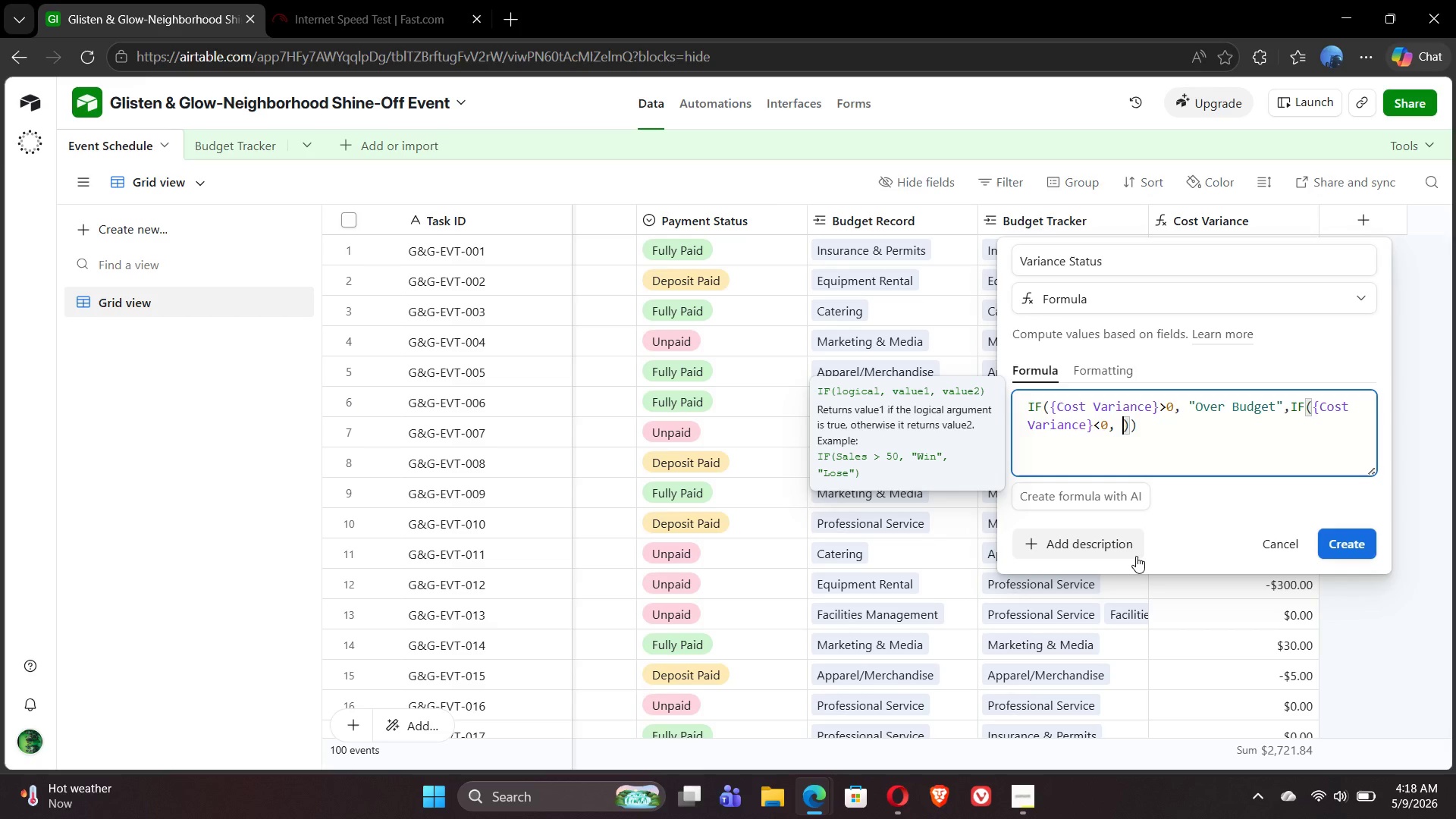 
key(Shift+Quote)
 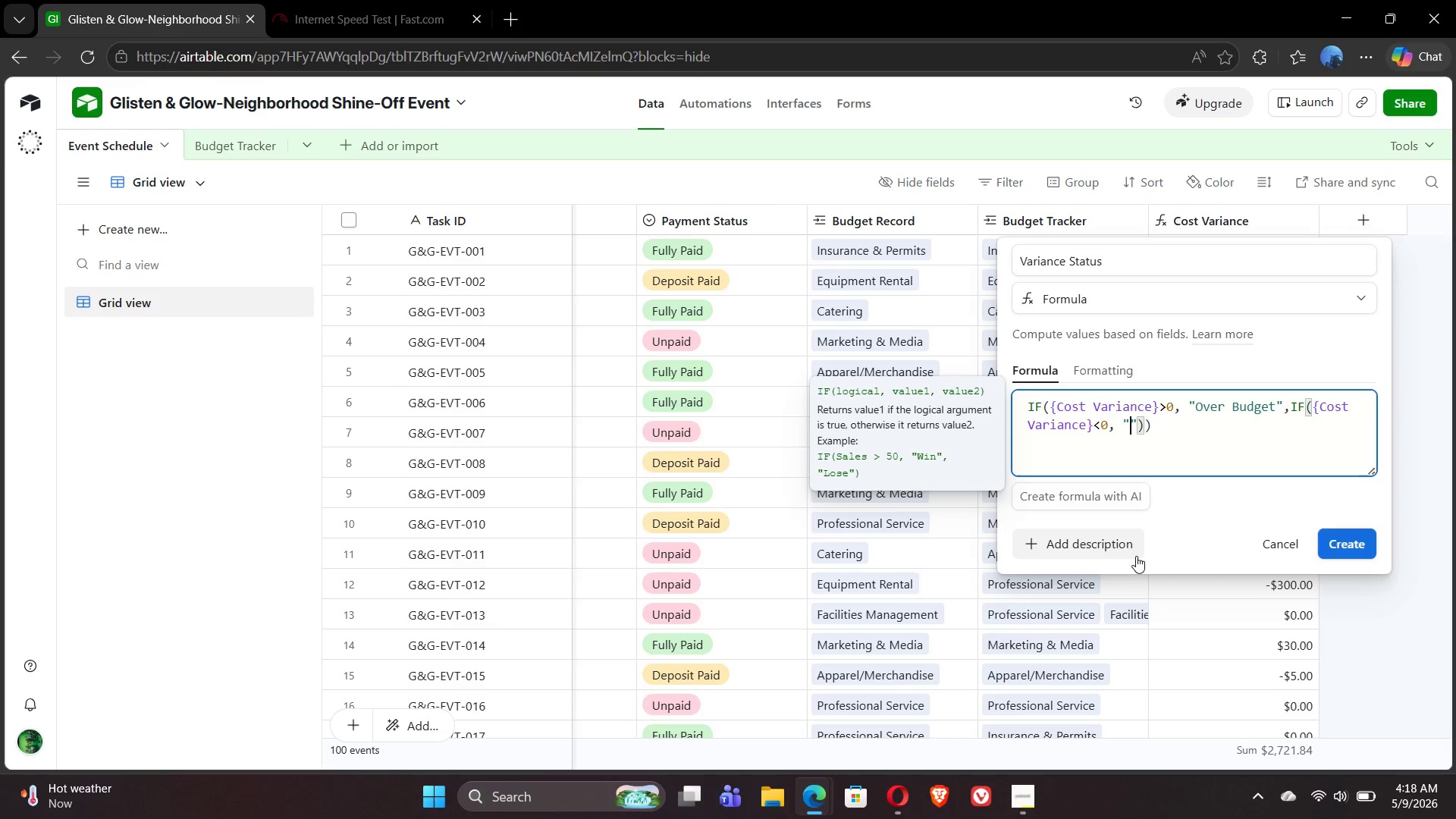 
type(Under Budget)
 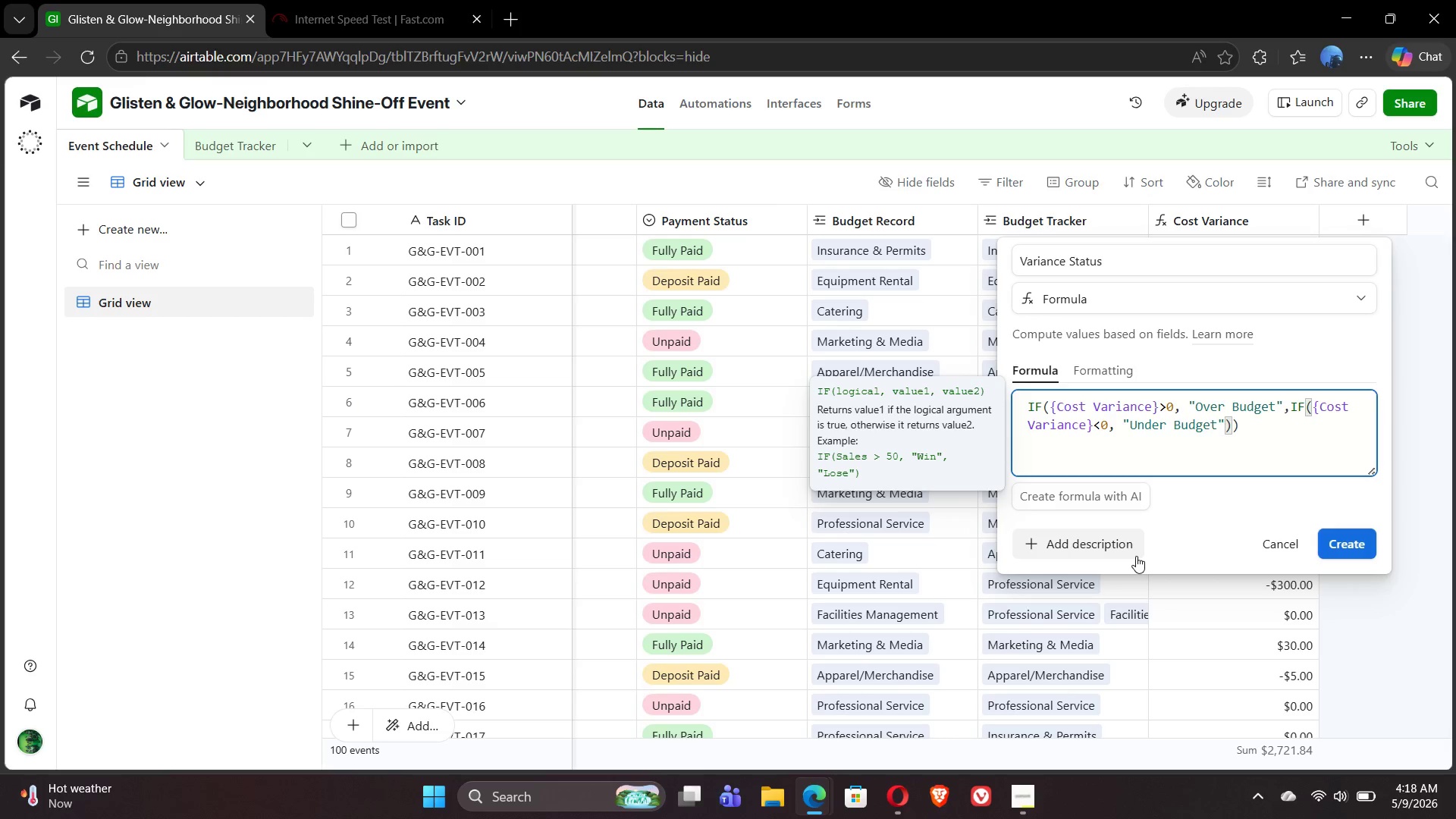 
key(ArrowRight)
 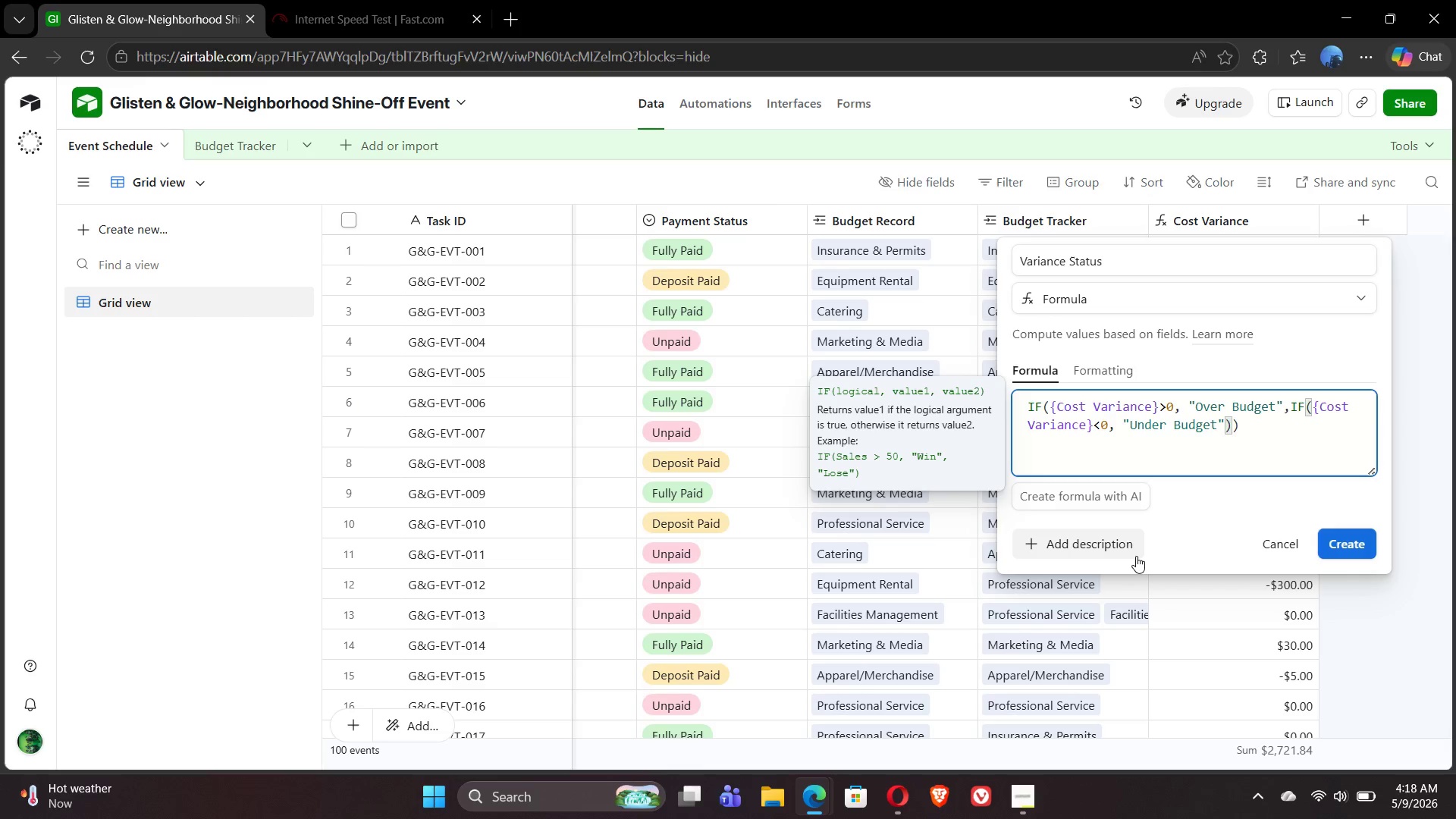 
type(, "On Budget)
 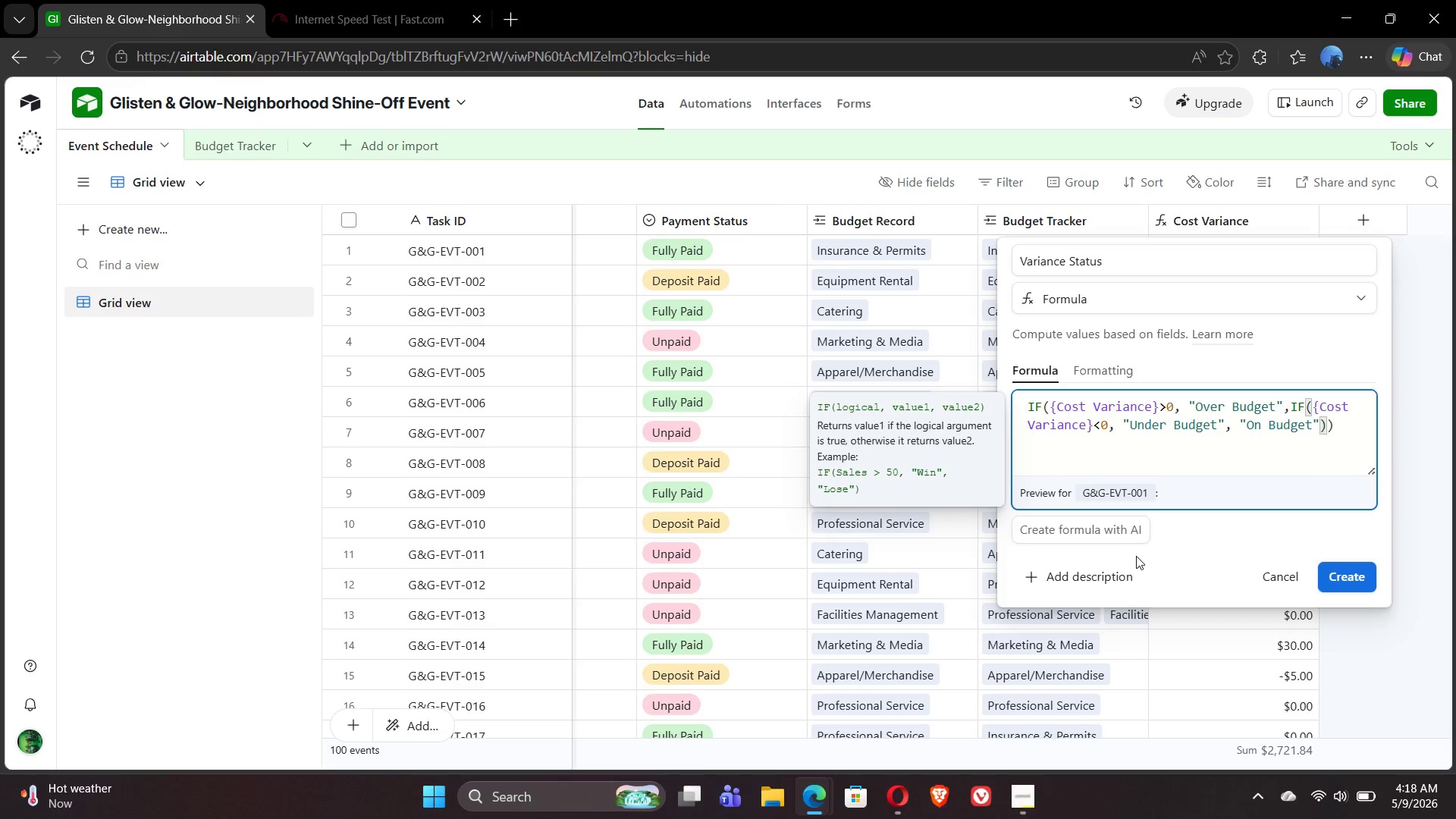 
wait(6.17)
 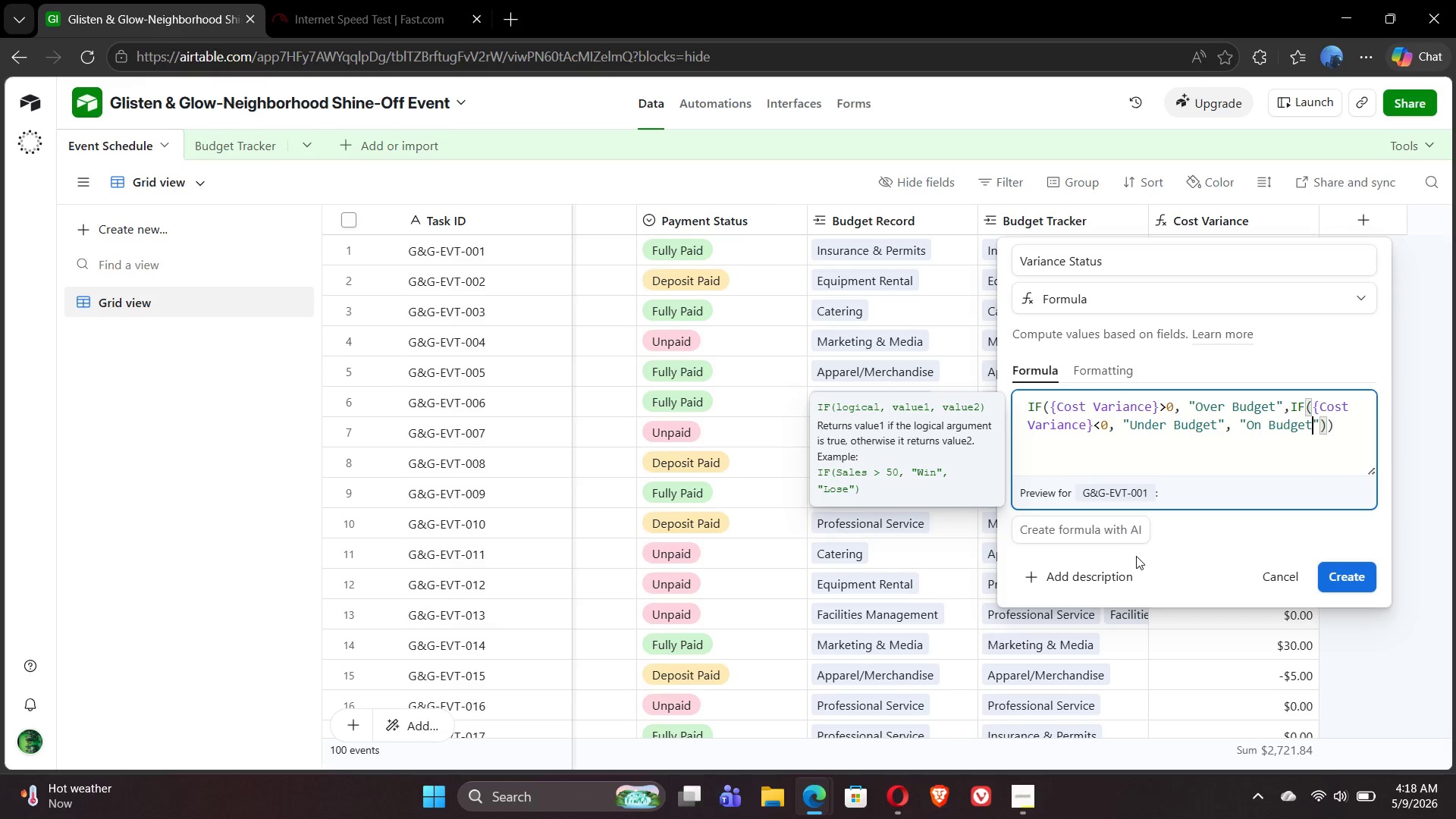 
left_click([1344, 576])
 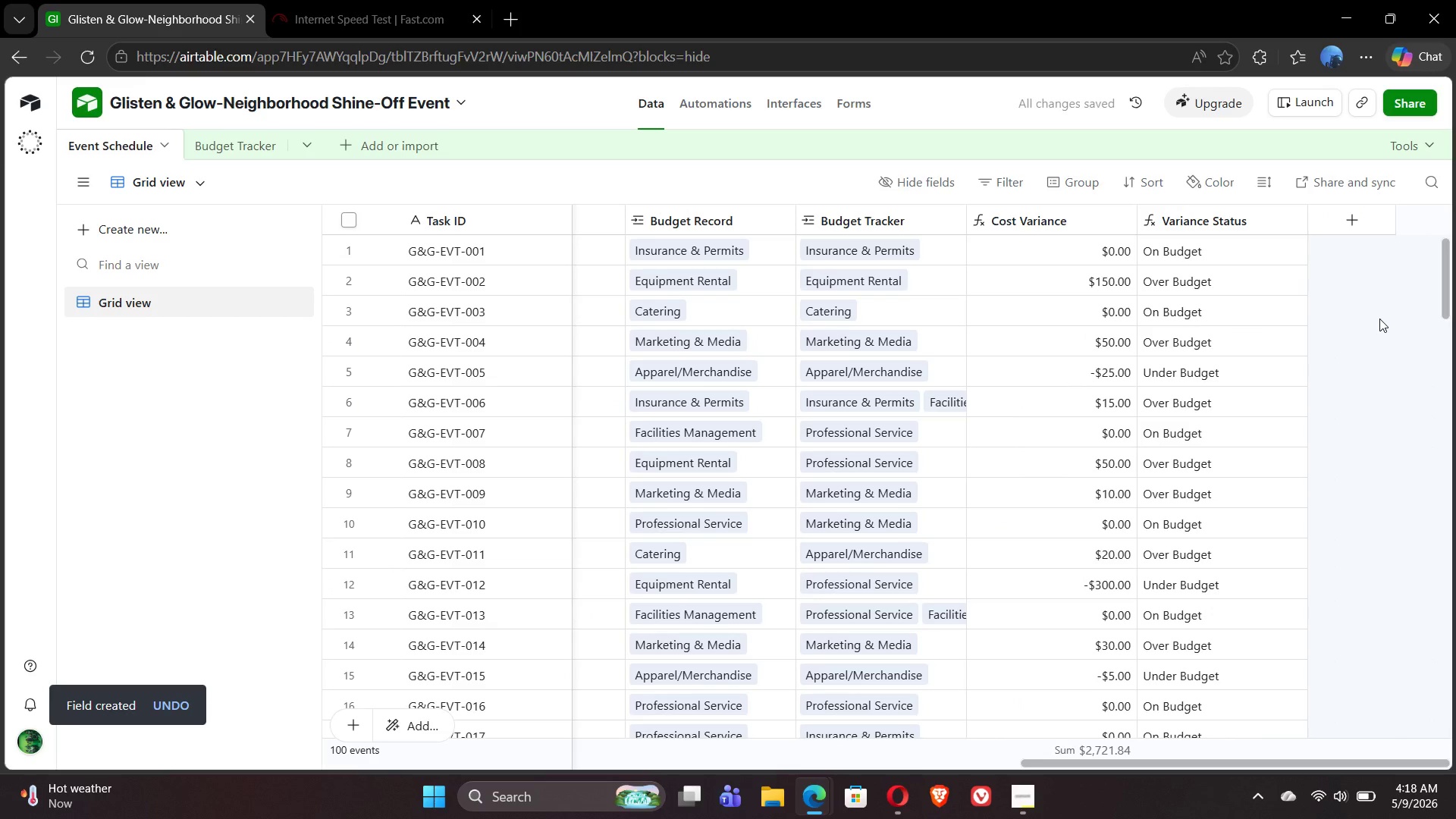 
wait(5.39)
 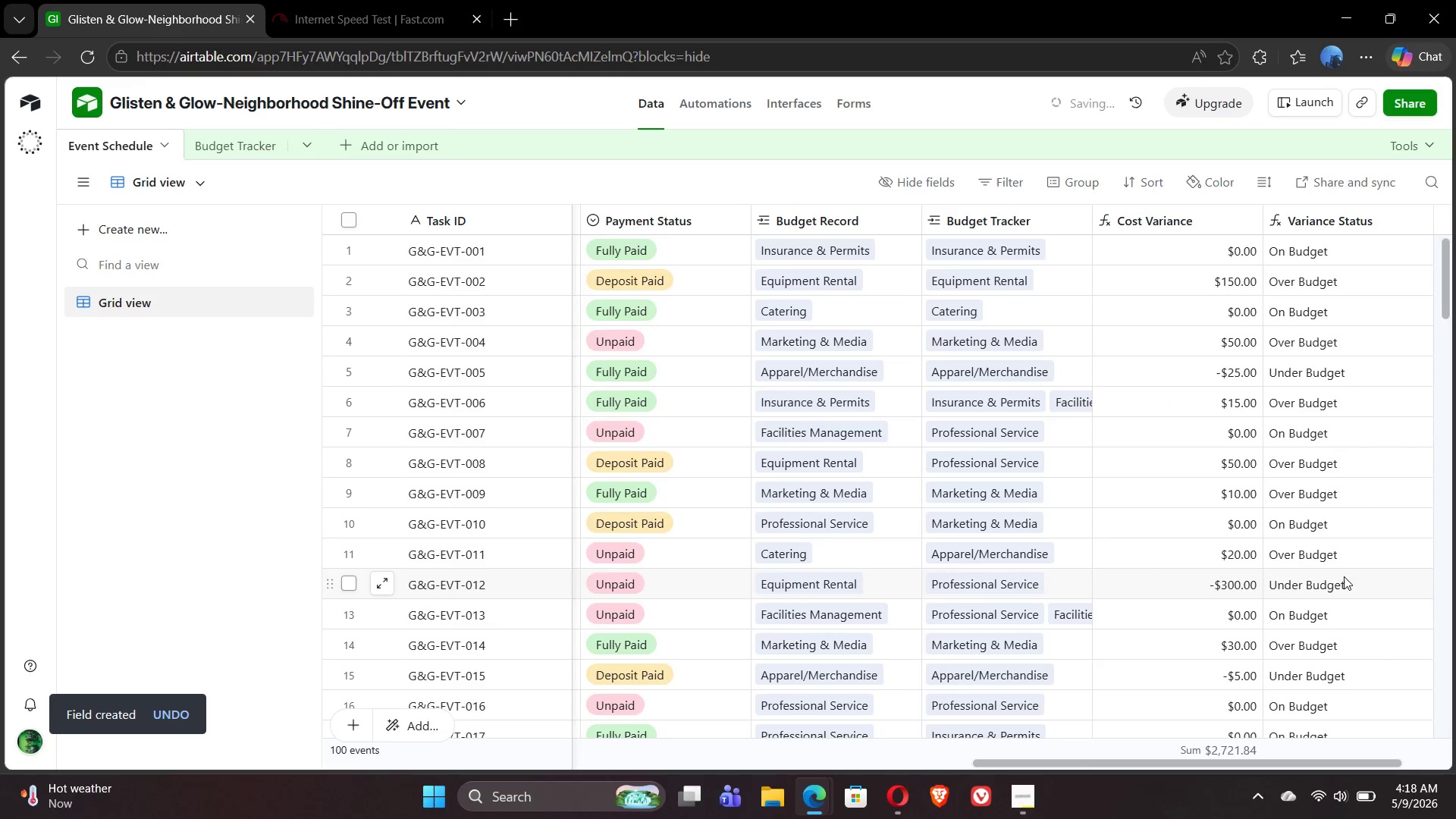 
left_click([1351, 221])
 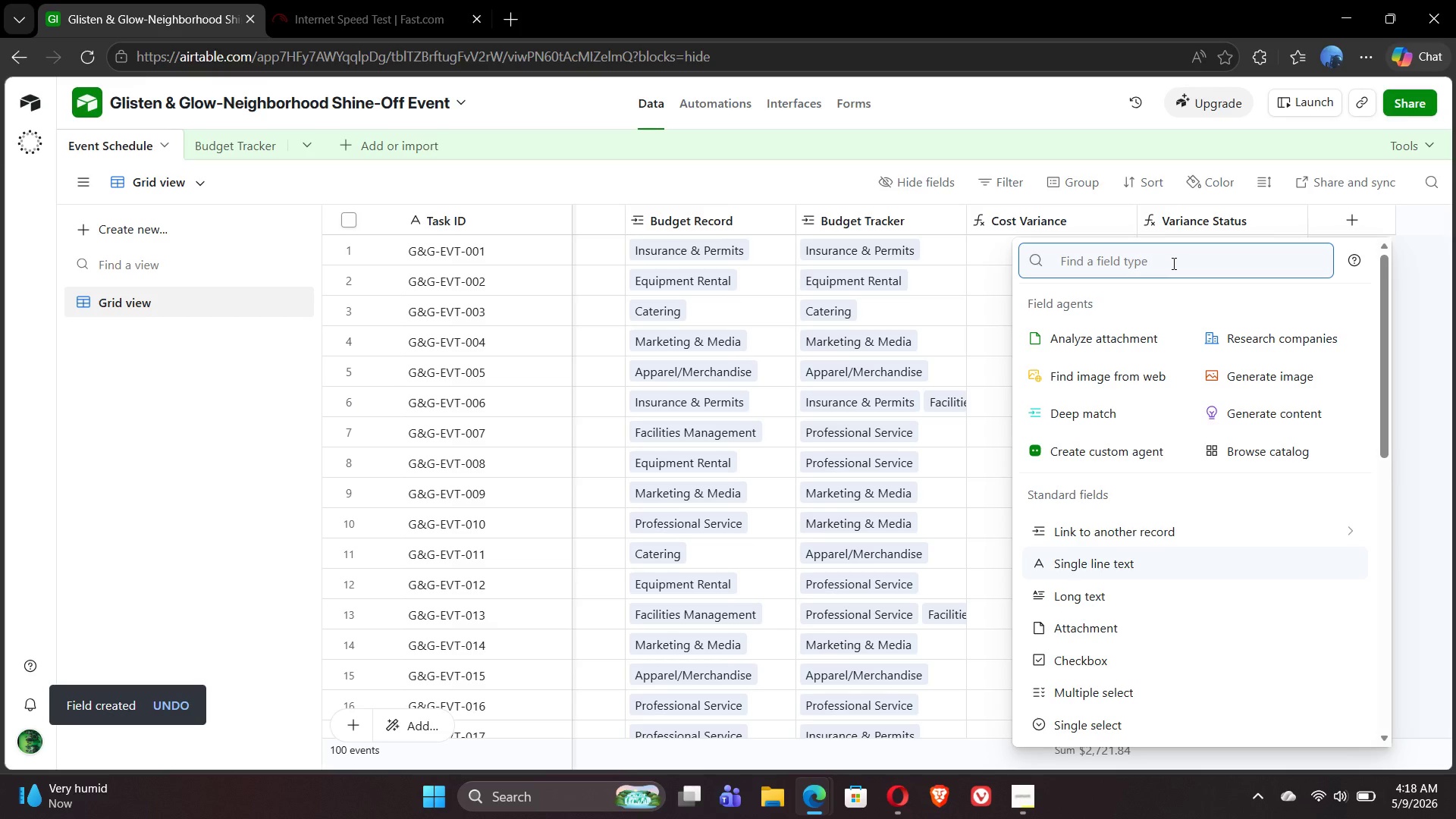 
type(for)
 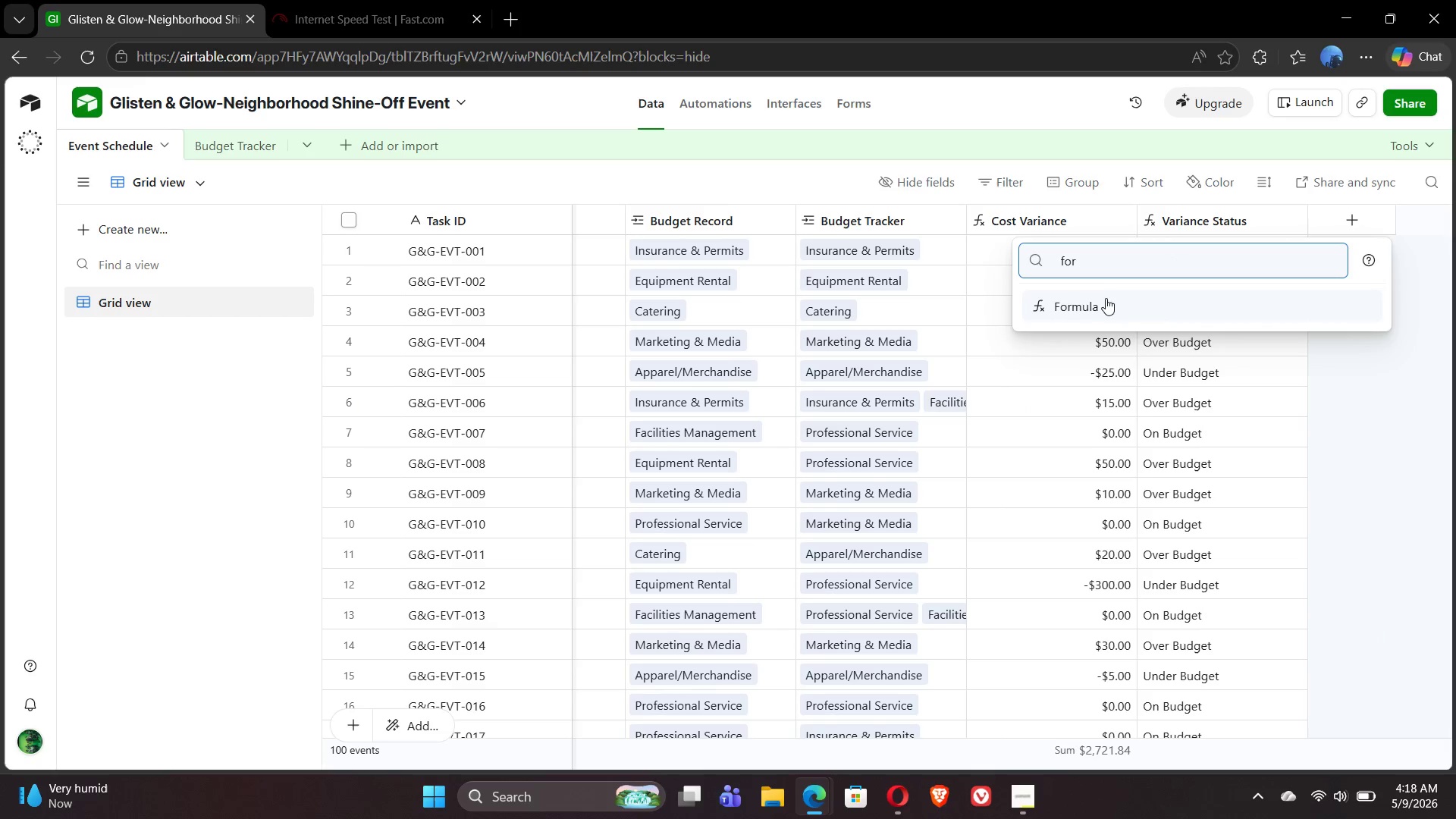 
left_click([1106, 301])
 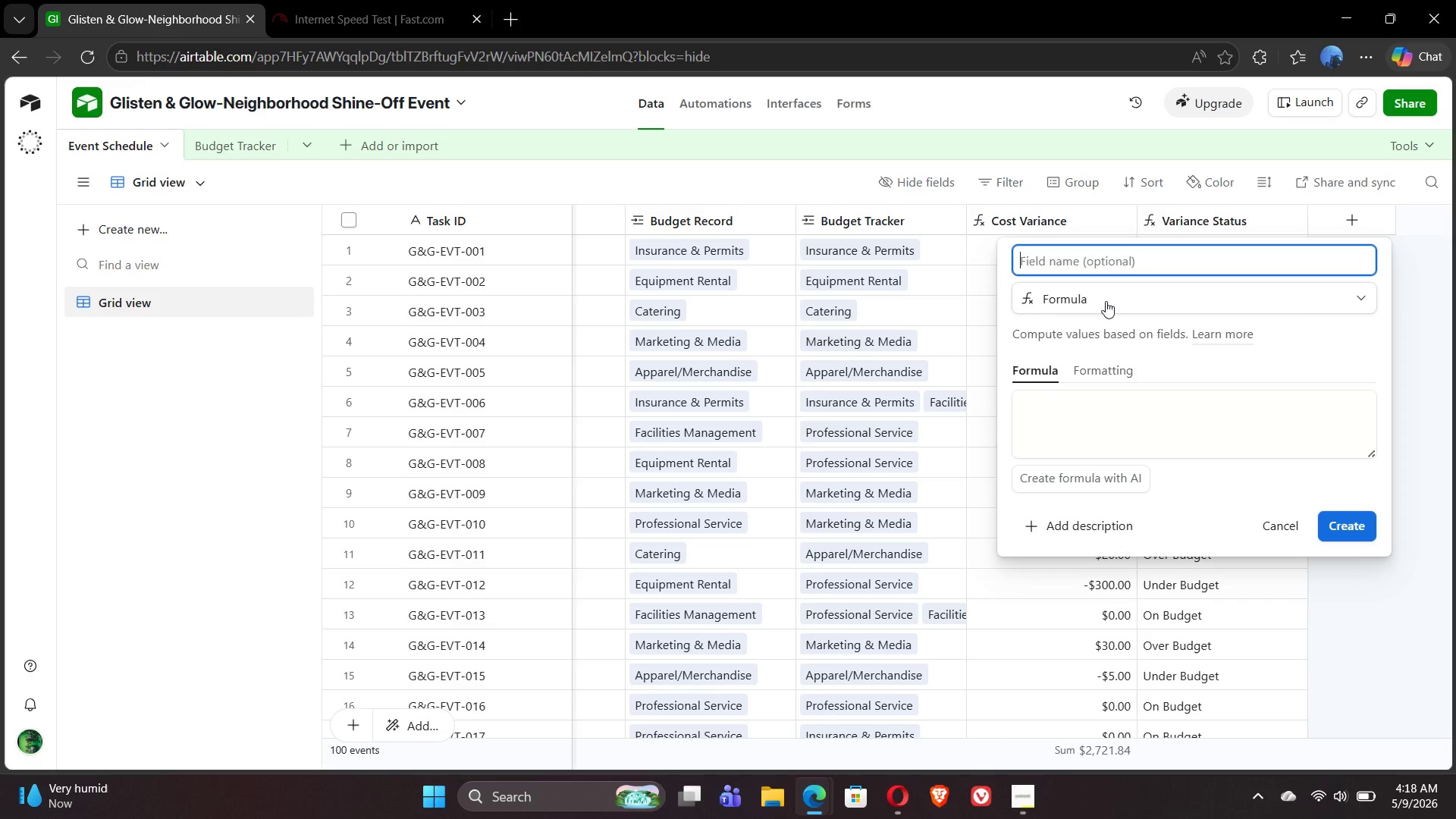 
type(Variance &)
key(Backspace)
type(%)
 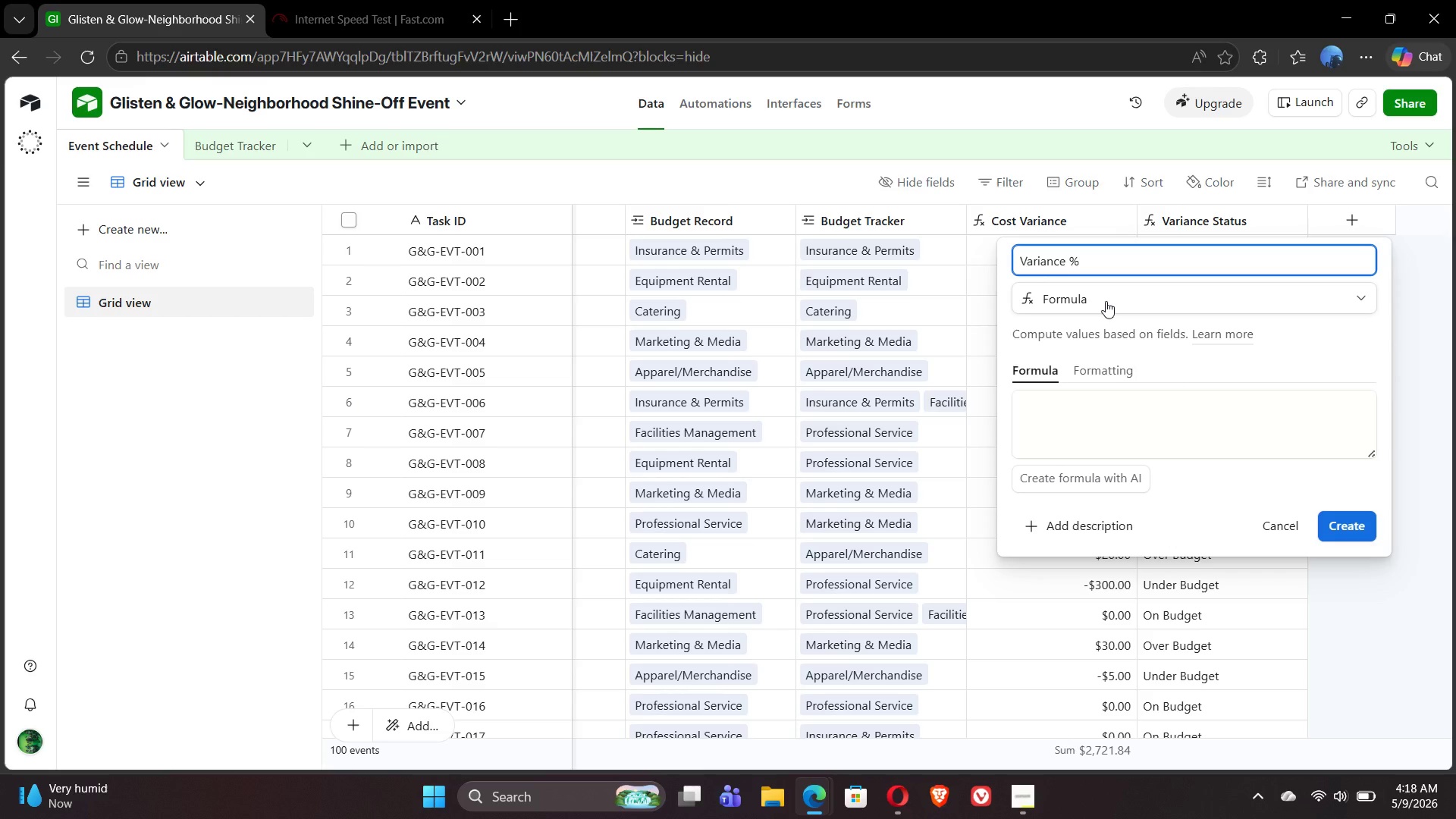 
left_click([1093, 430])
 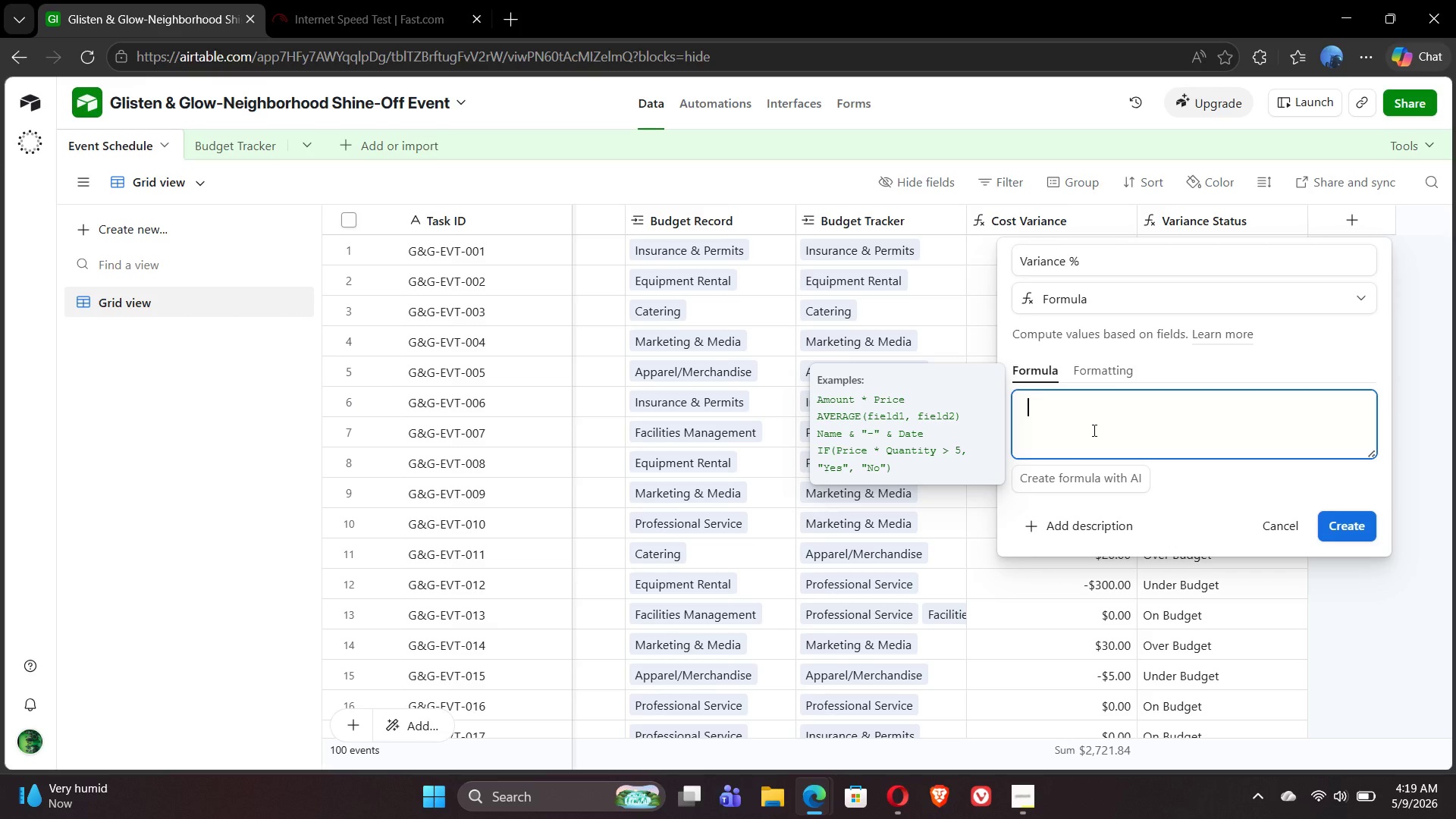 
wait(60.77)
 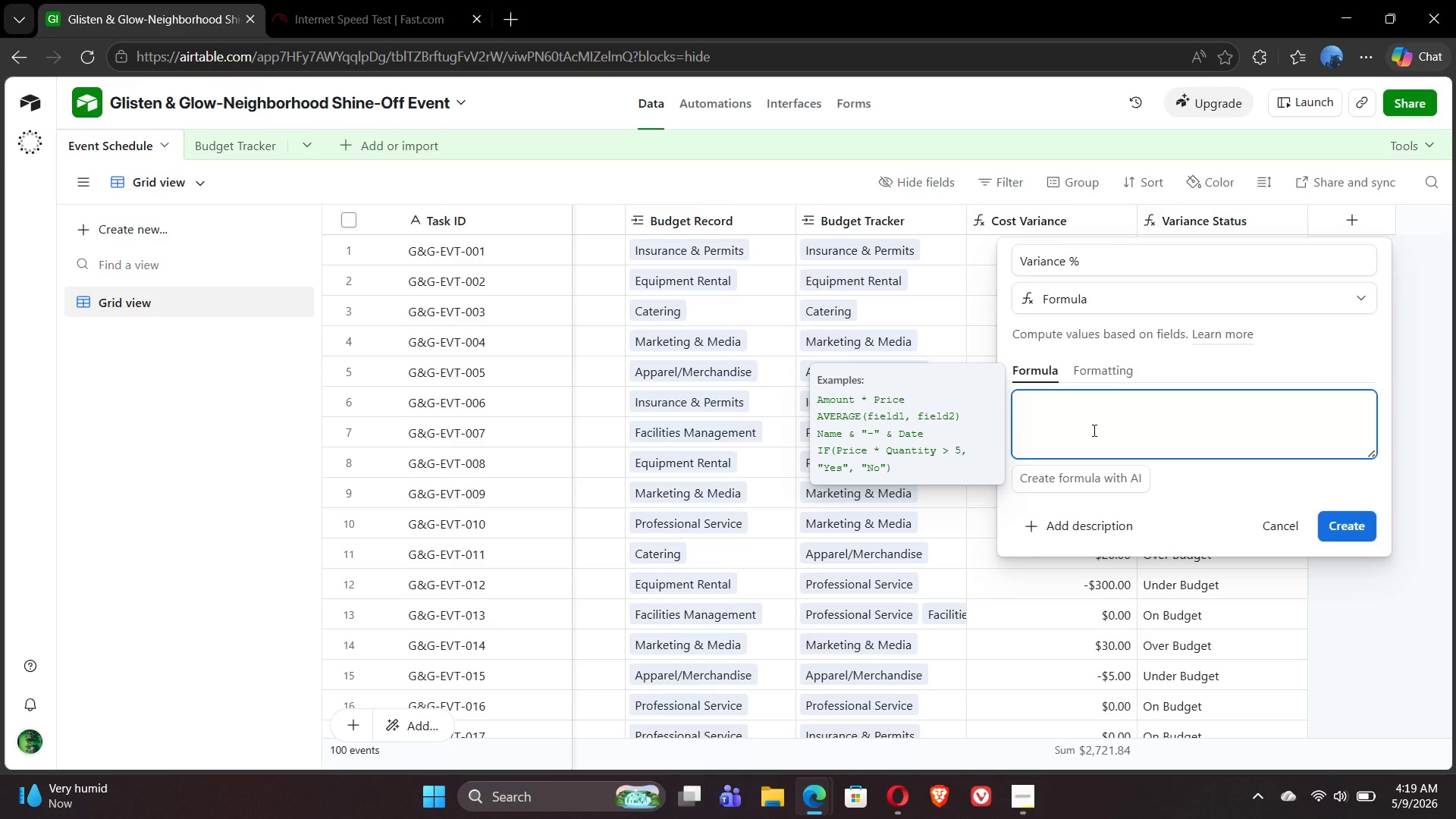 
type(IF({exp)
 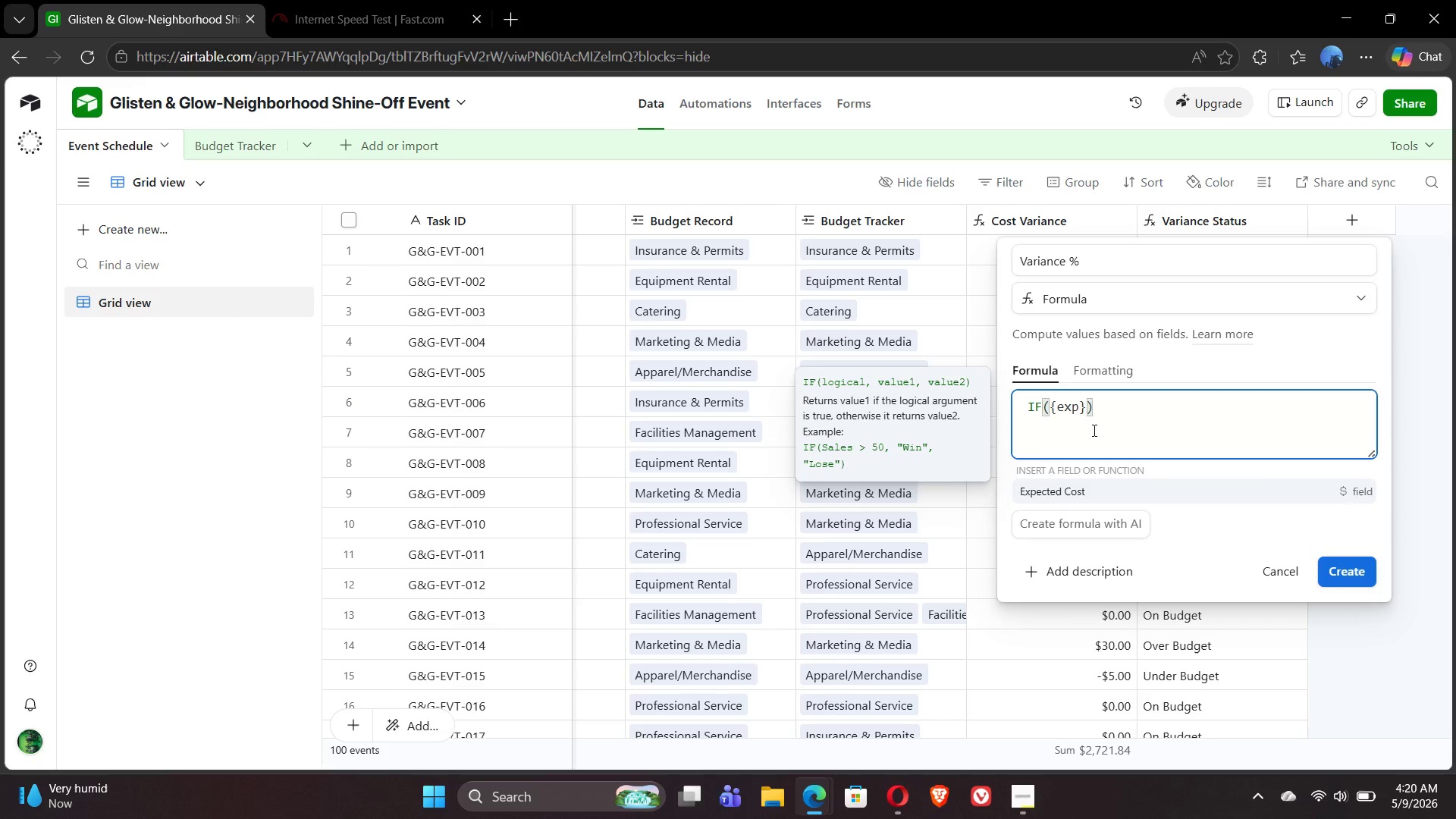 
left_click([1131, 497])
 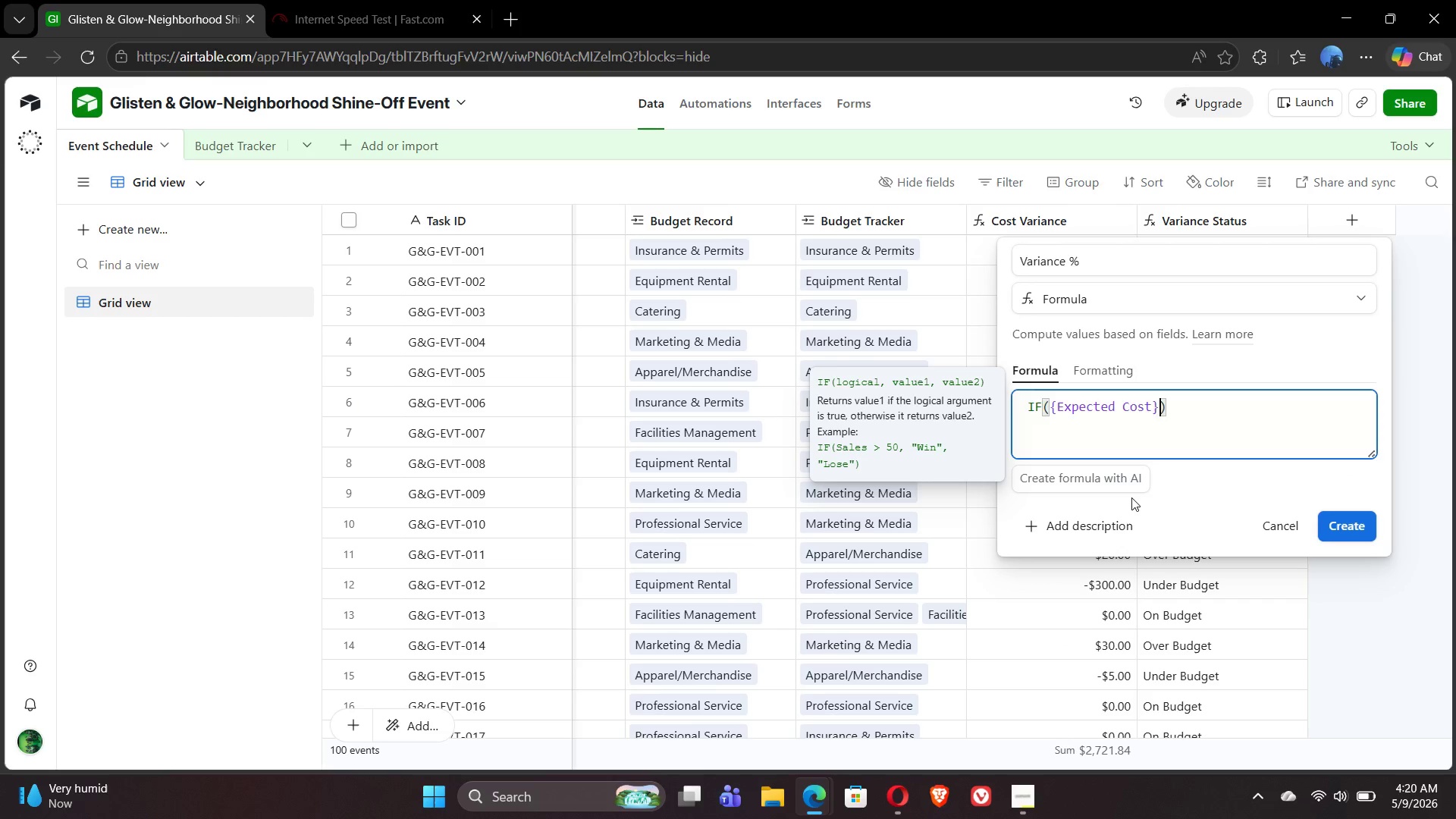 
type(>0,ROUND(({cos)
 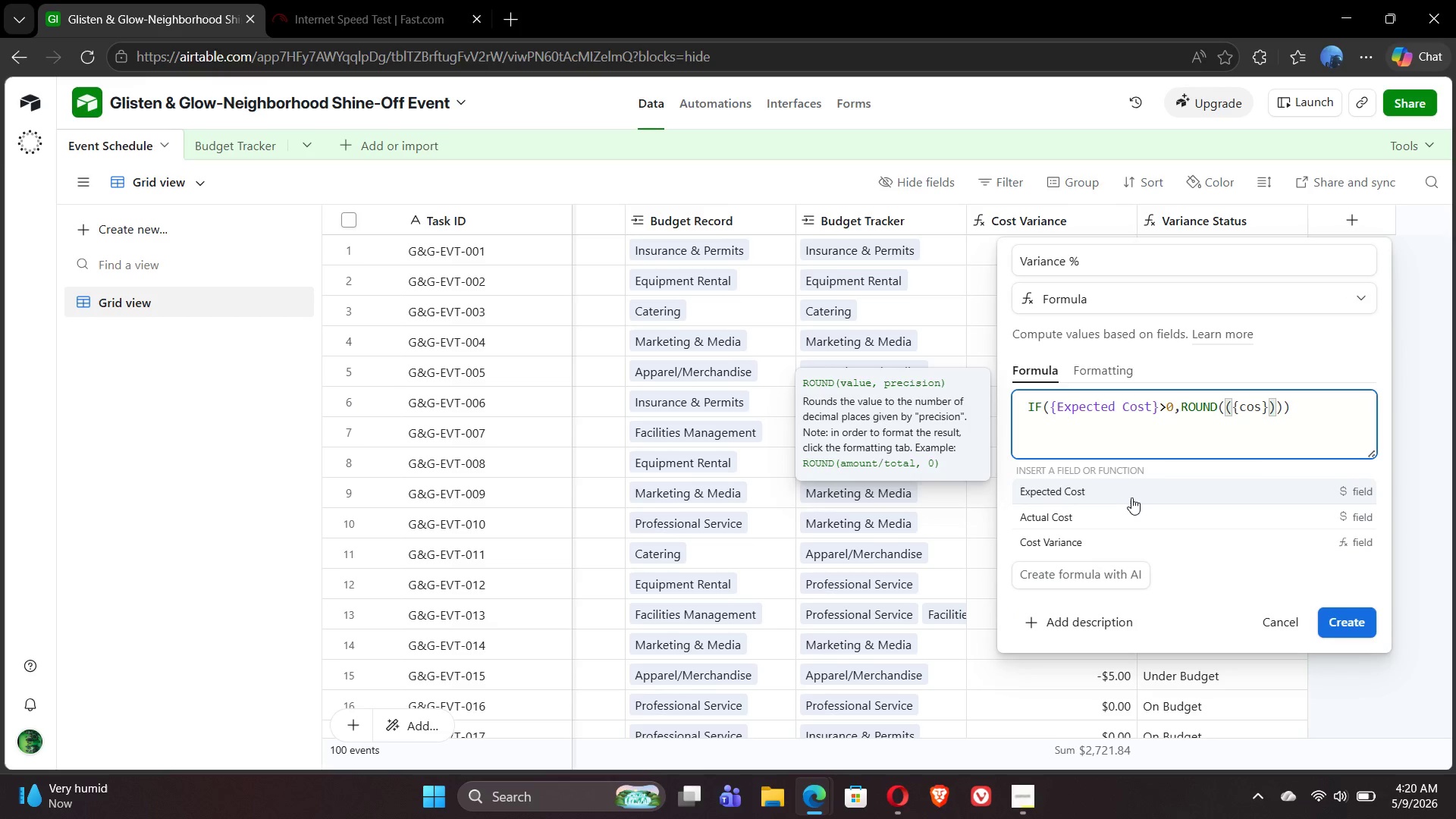 
left_click([1142, 543])
 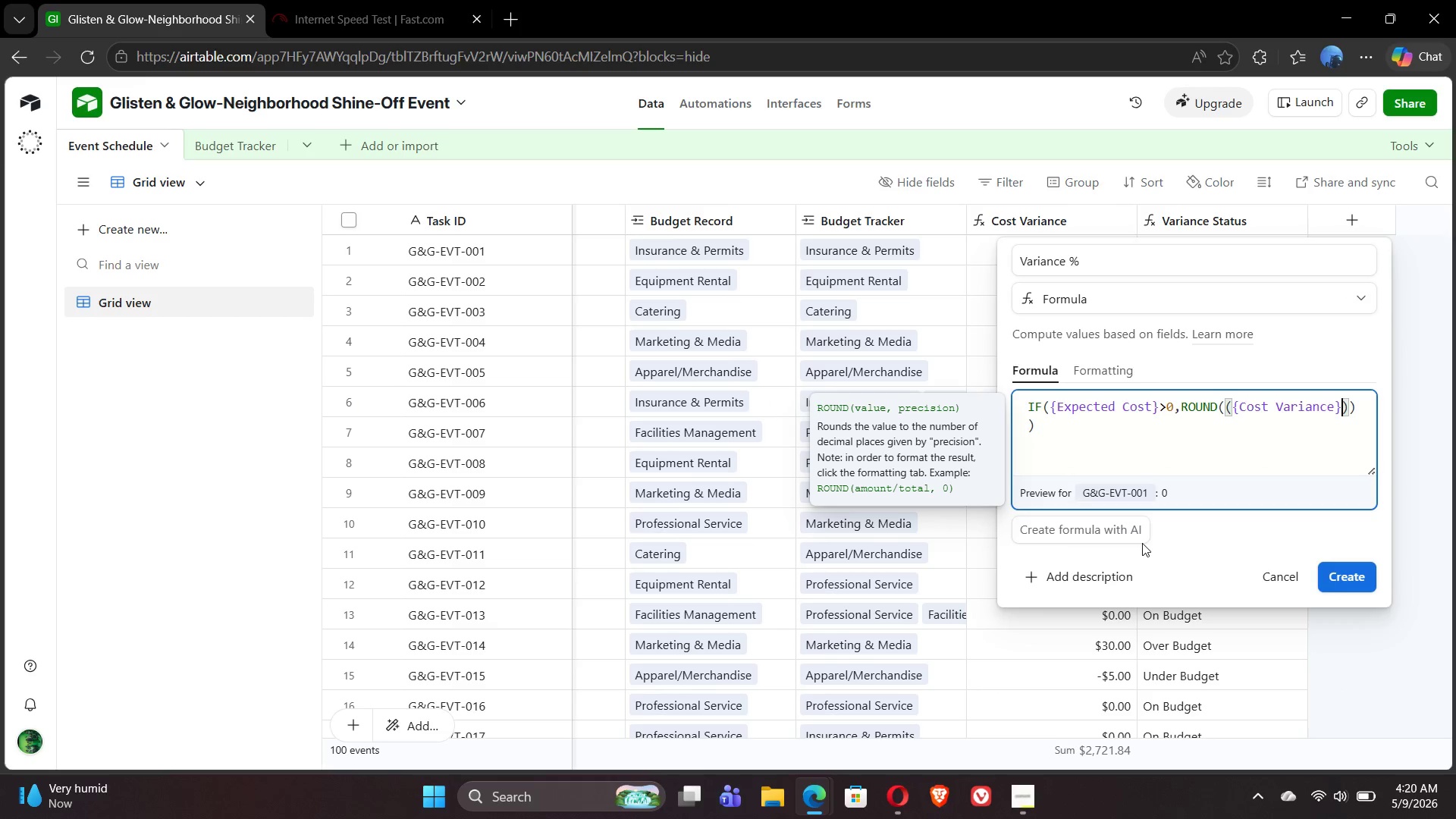 
type(/{exp)
 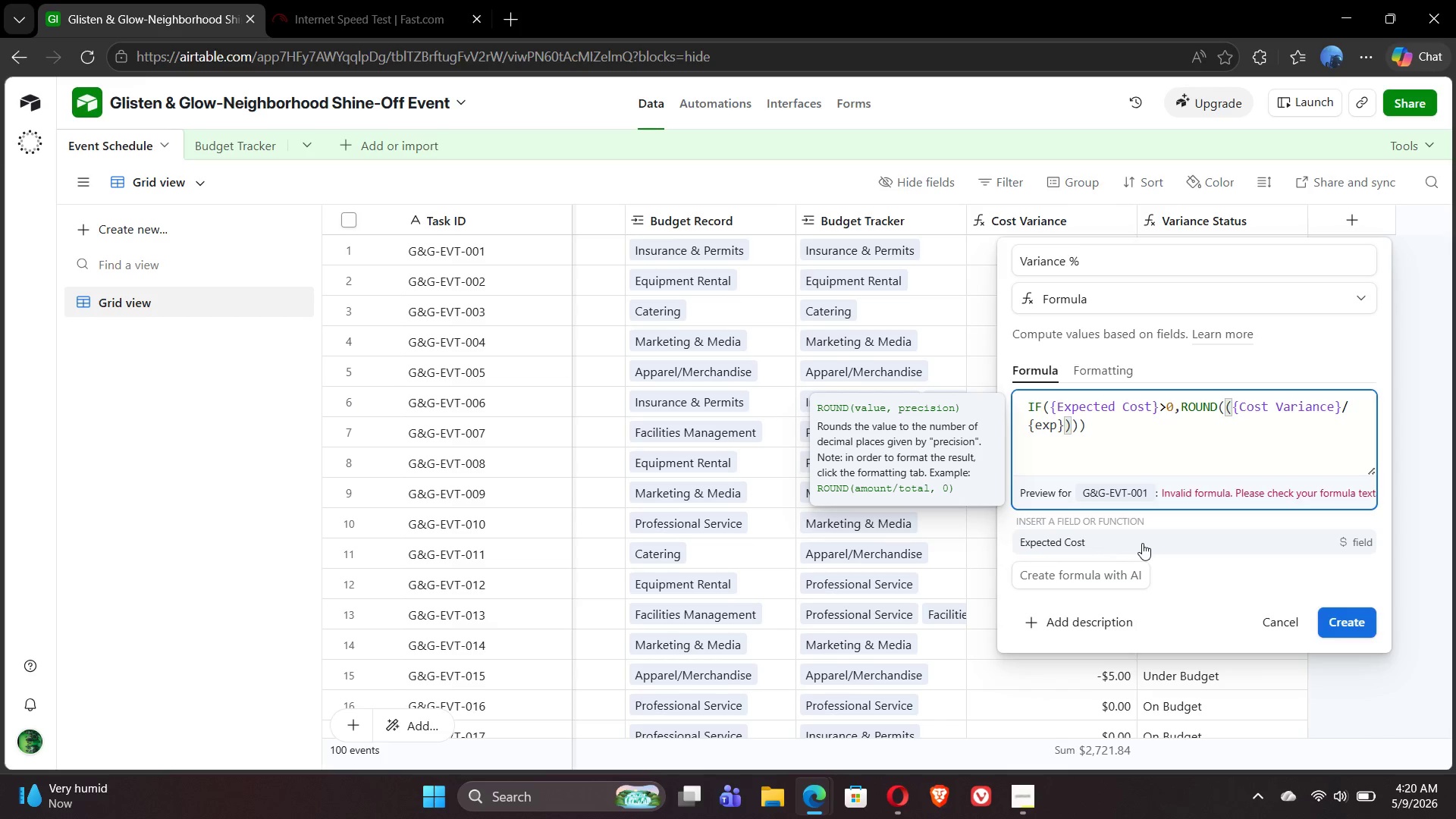 
left_click([1142, 543])
 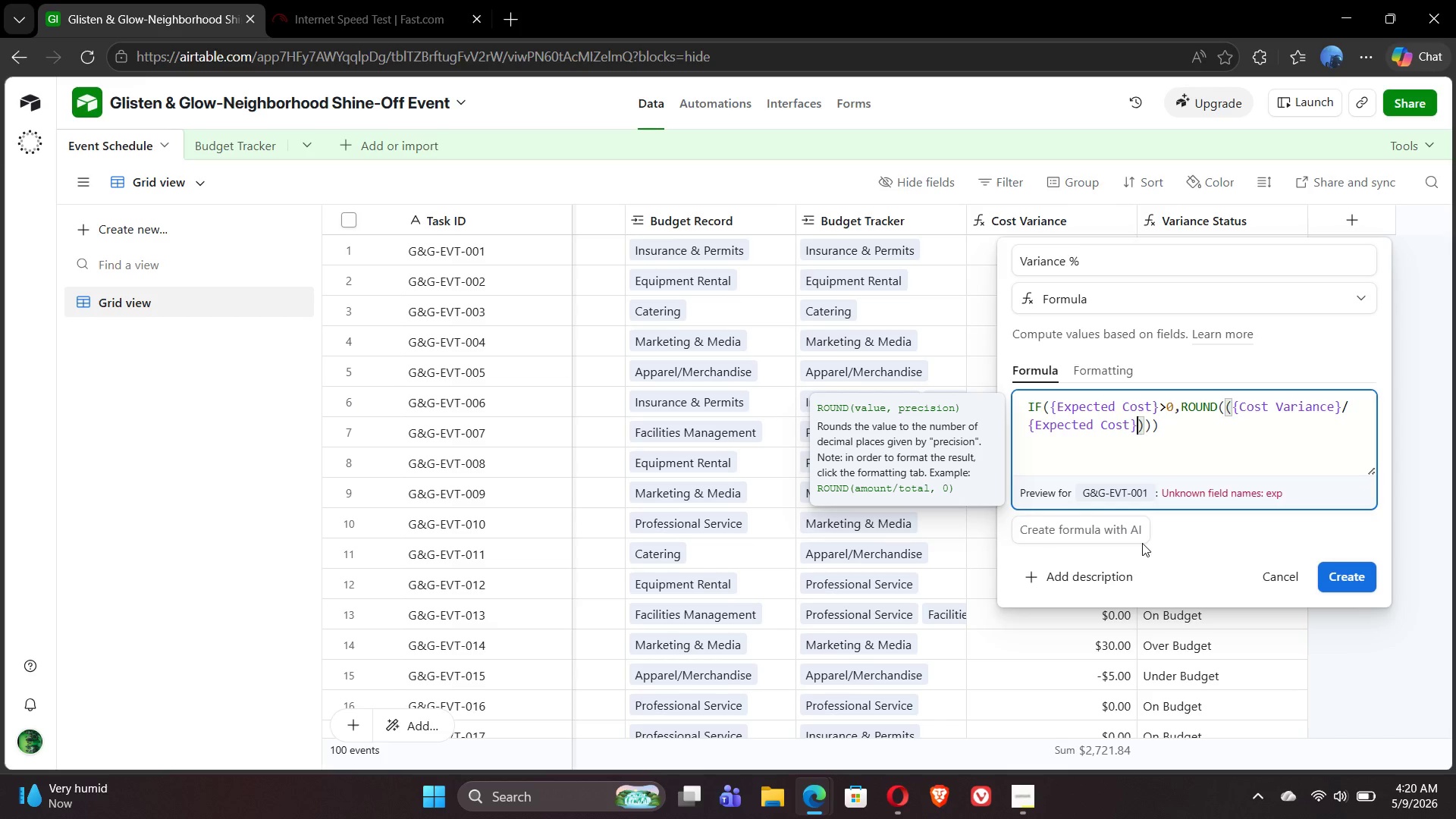 
type(*100,1),0)
 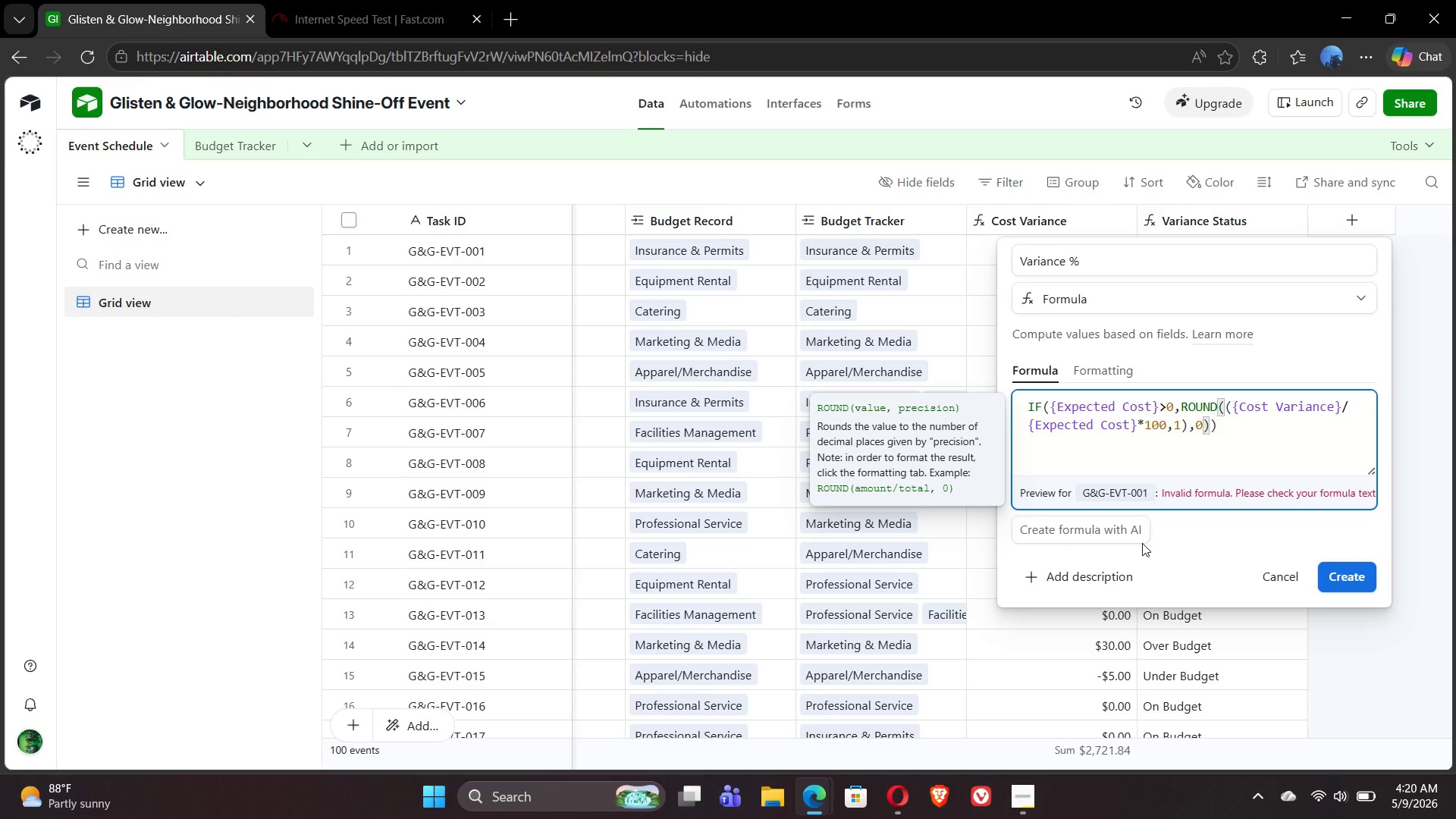 
key(ArrowRight)
 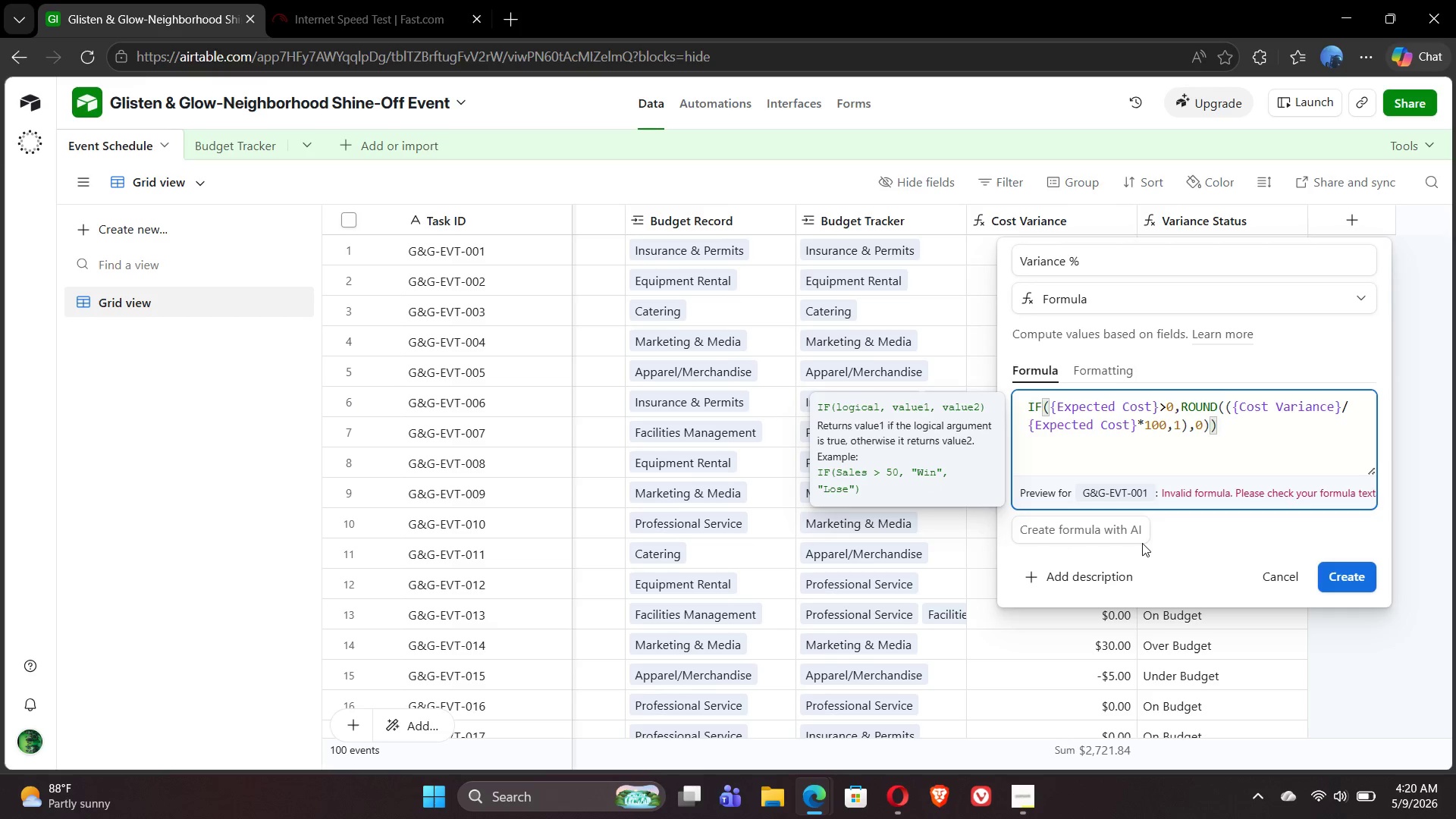 
key(Backspace)
 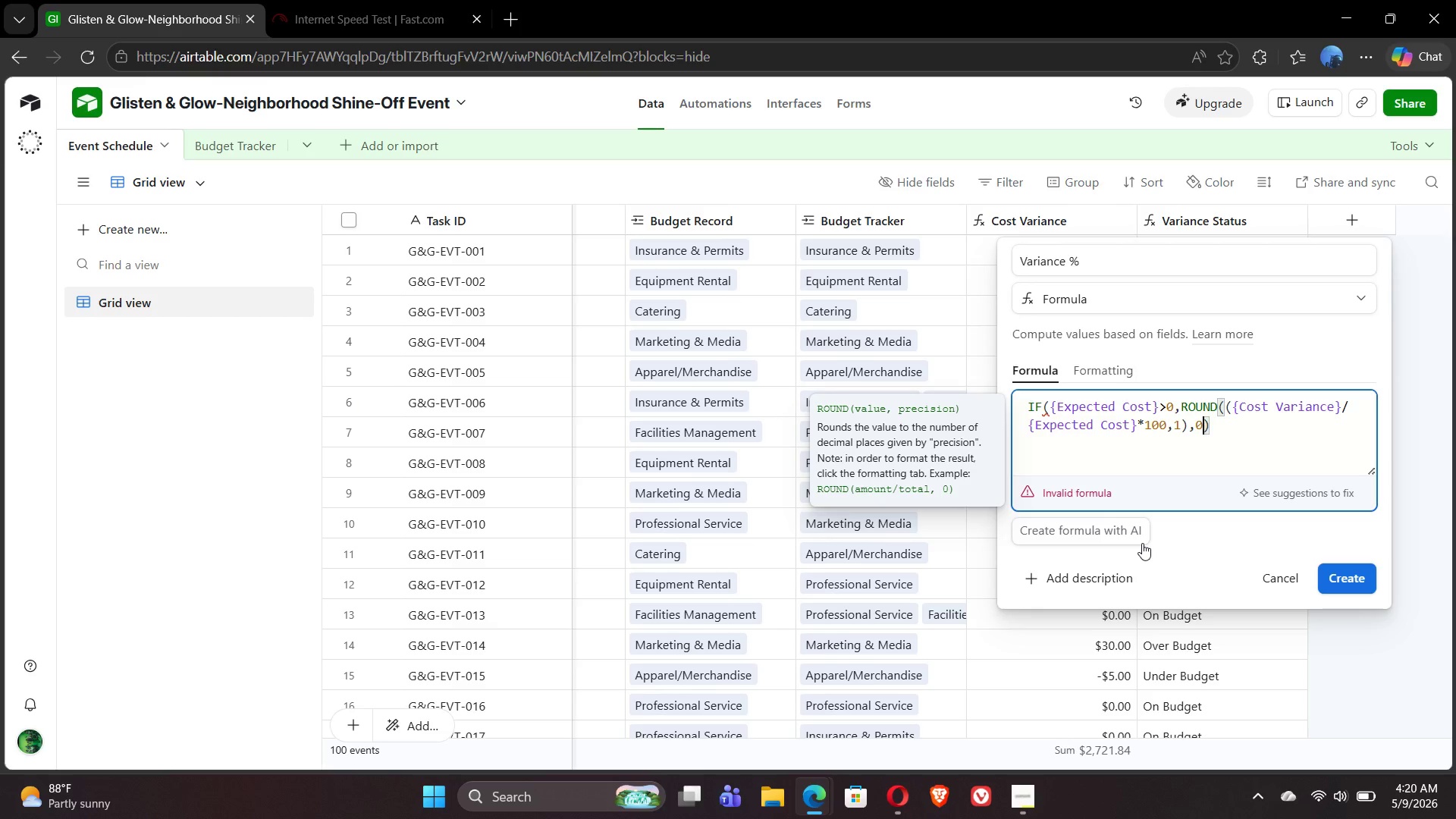 
key(ArrowRight)
 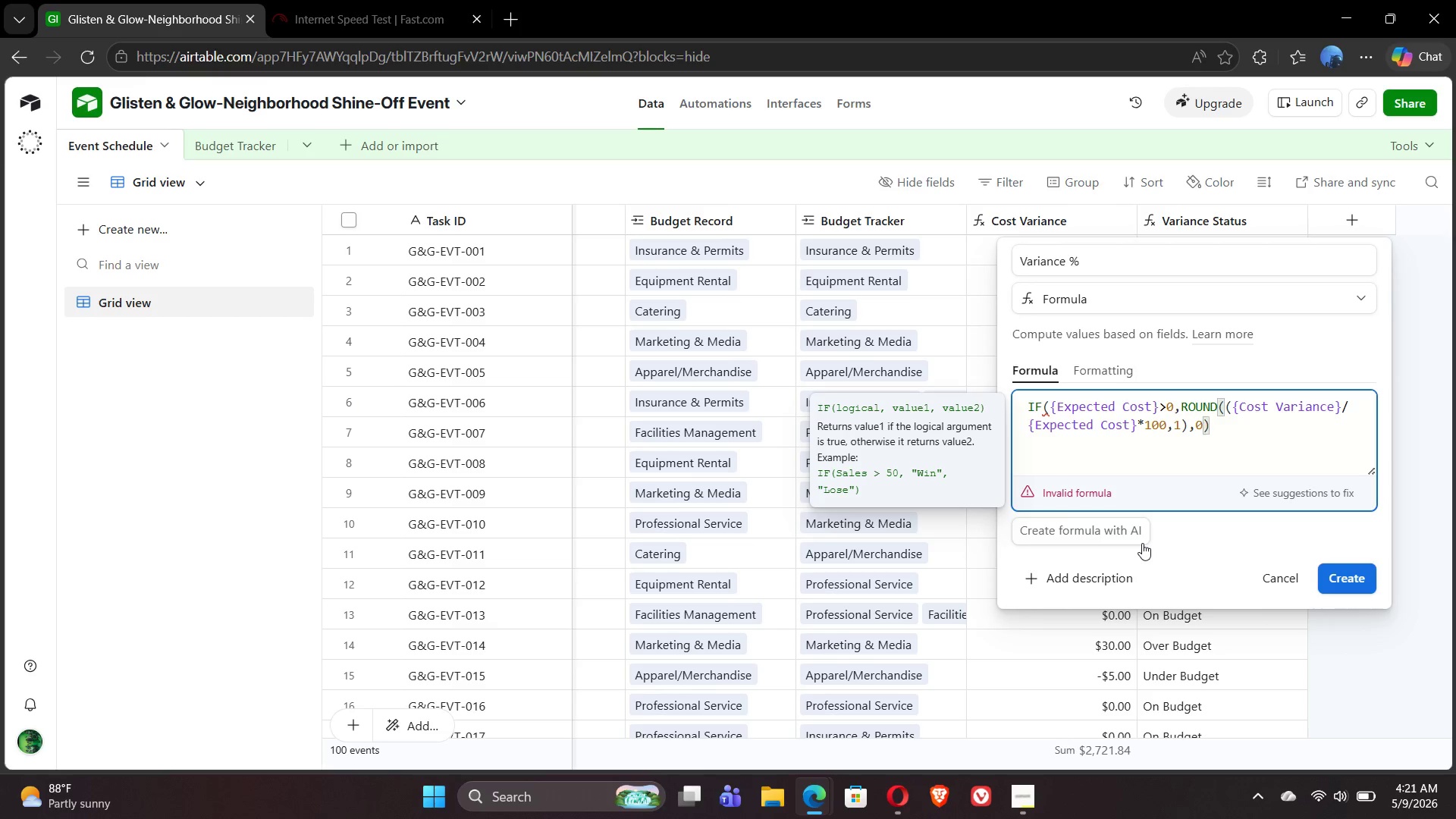 
wait(14.39)
 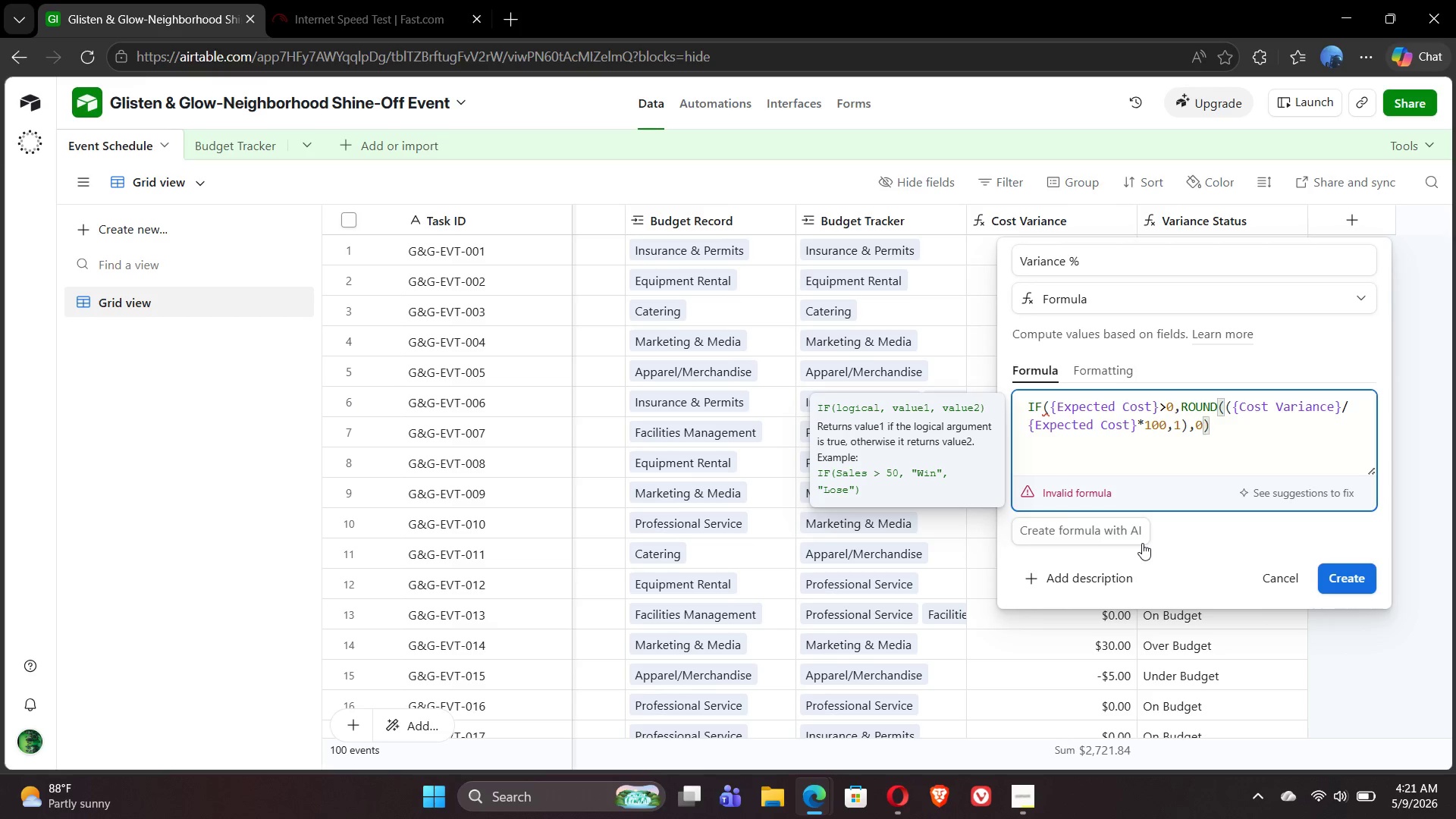 
left_click([1137, 428])
 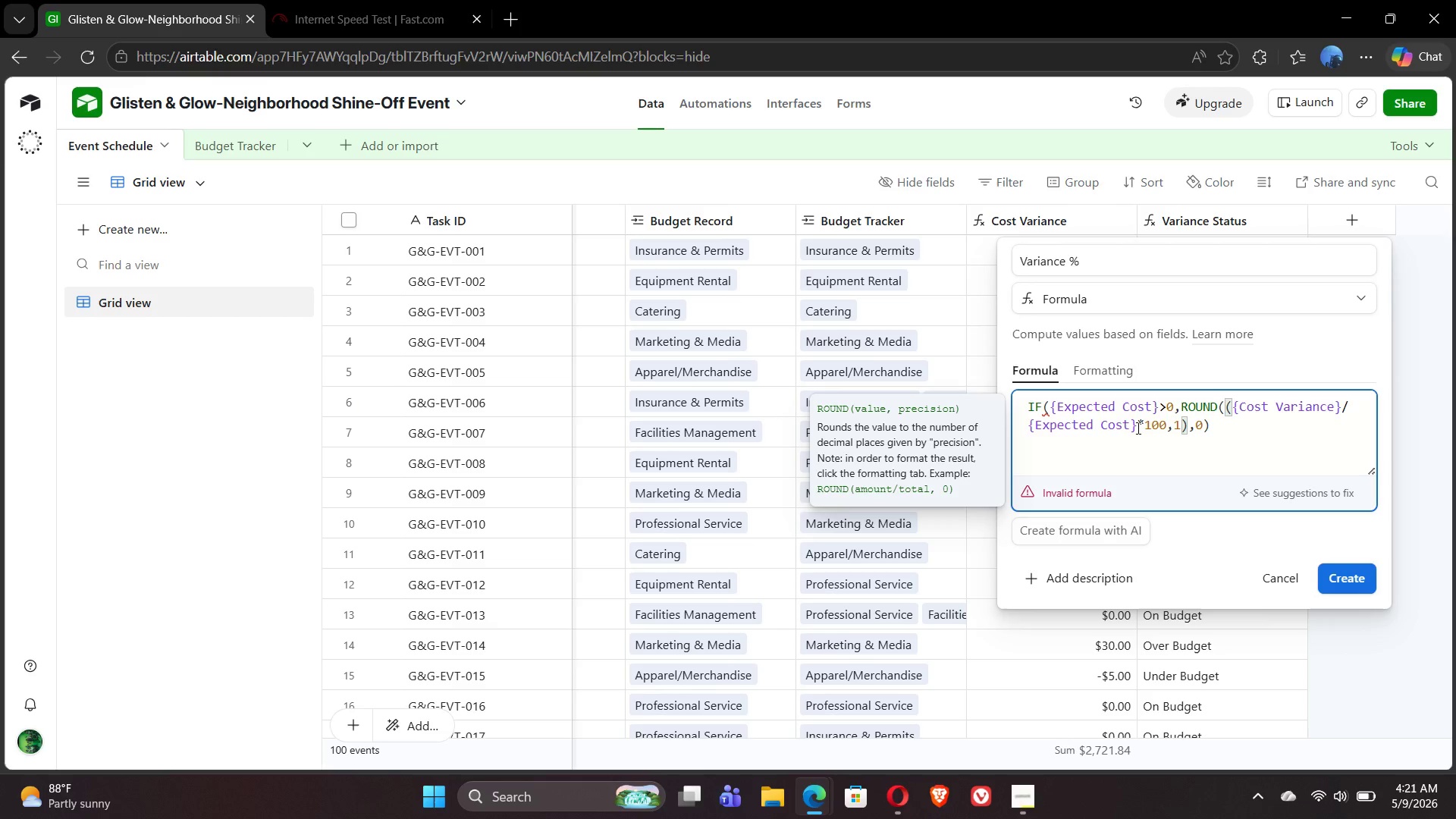 
key(Shift+0)
 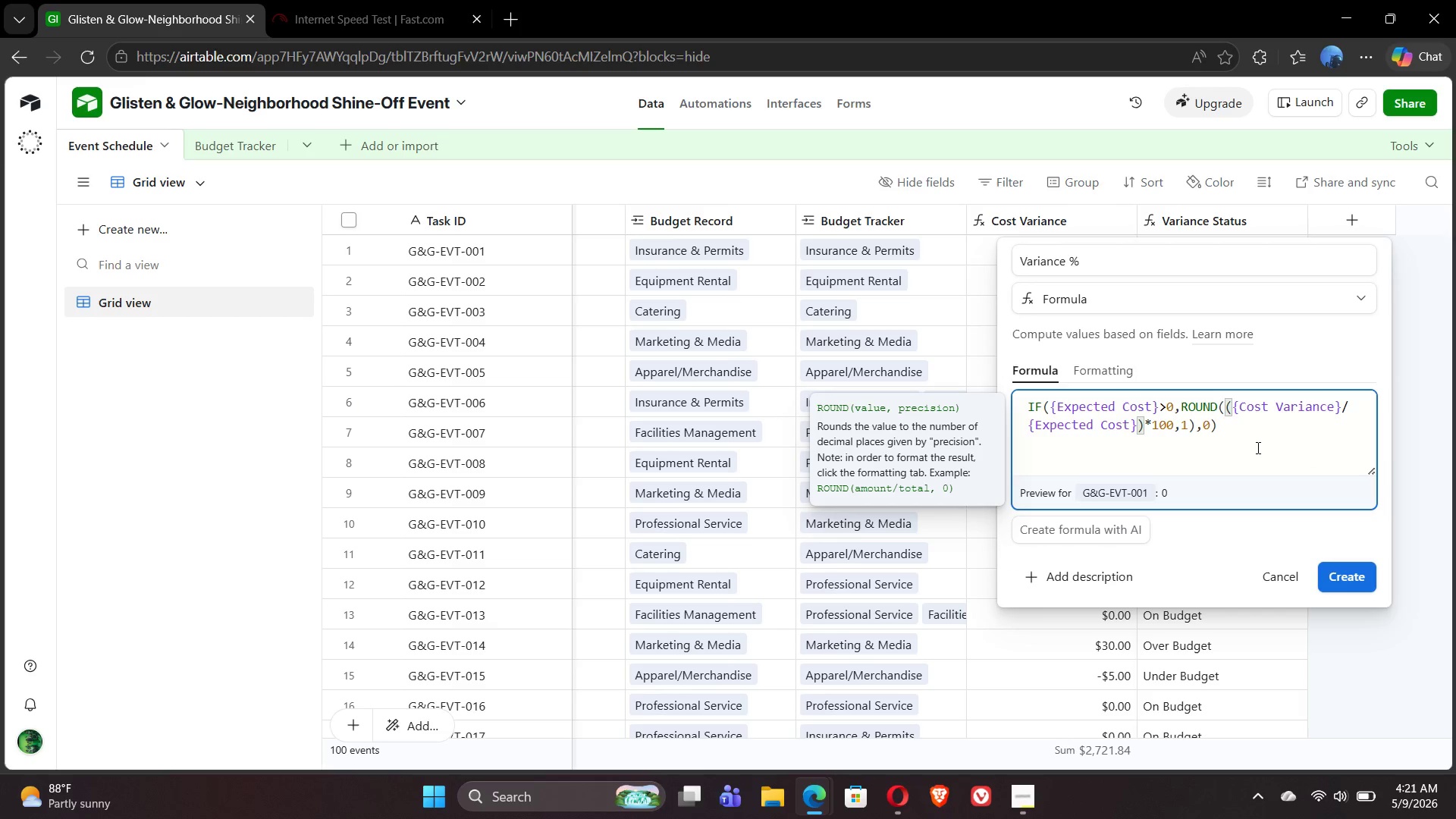 
left_click([1252, 432])
 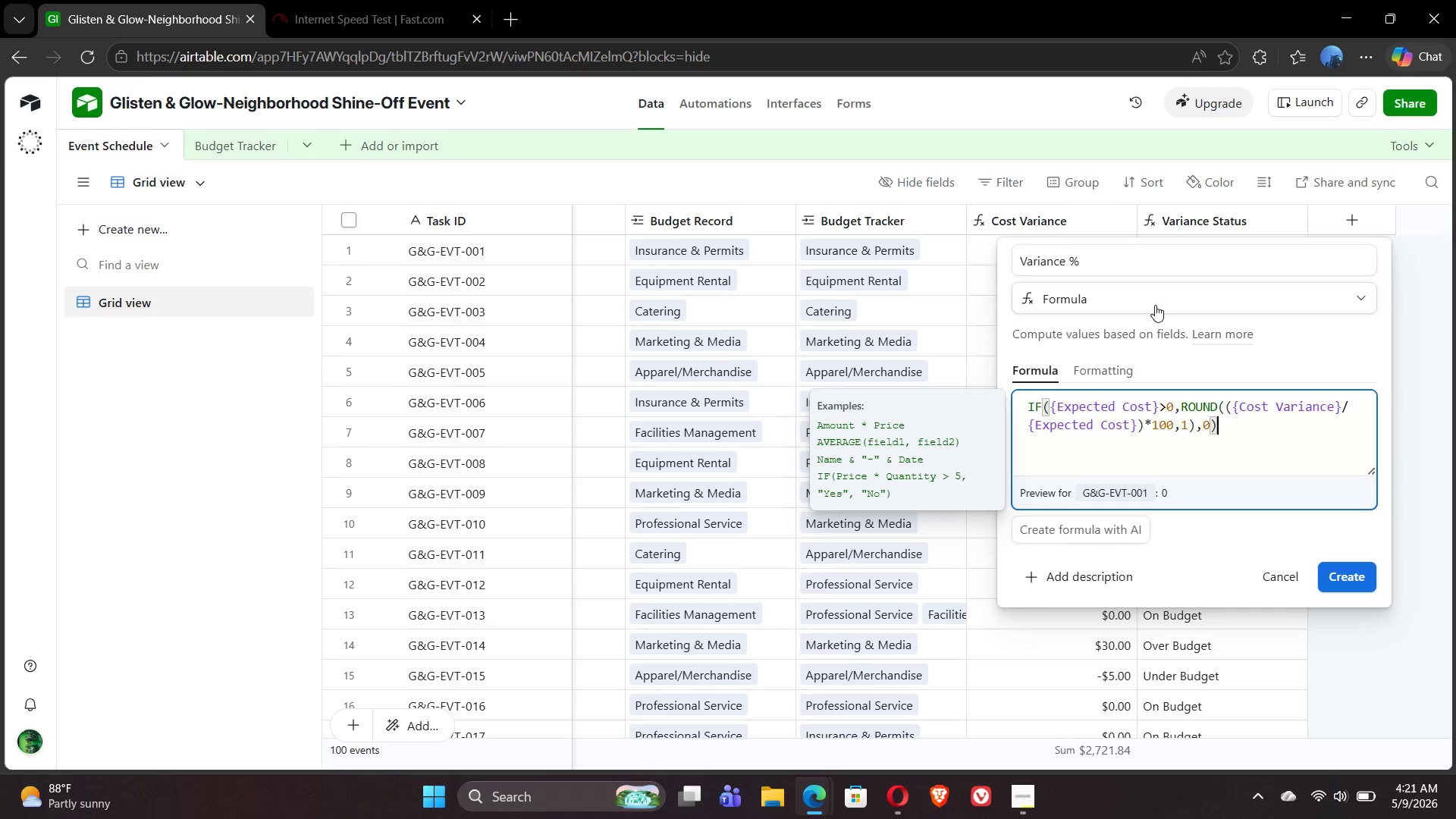 
left_click([1100, 372])
 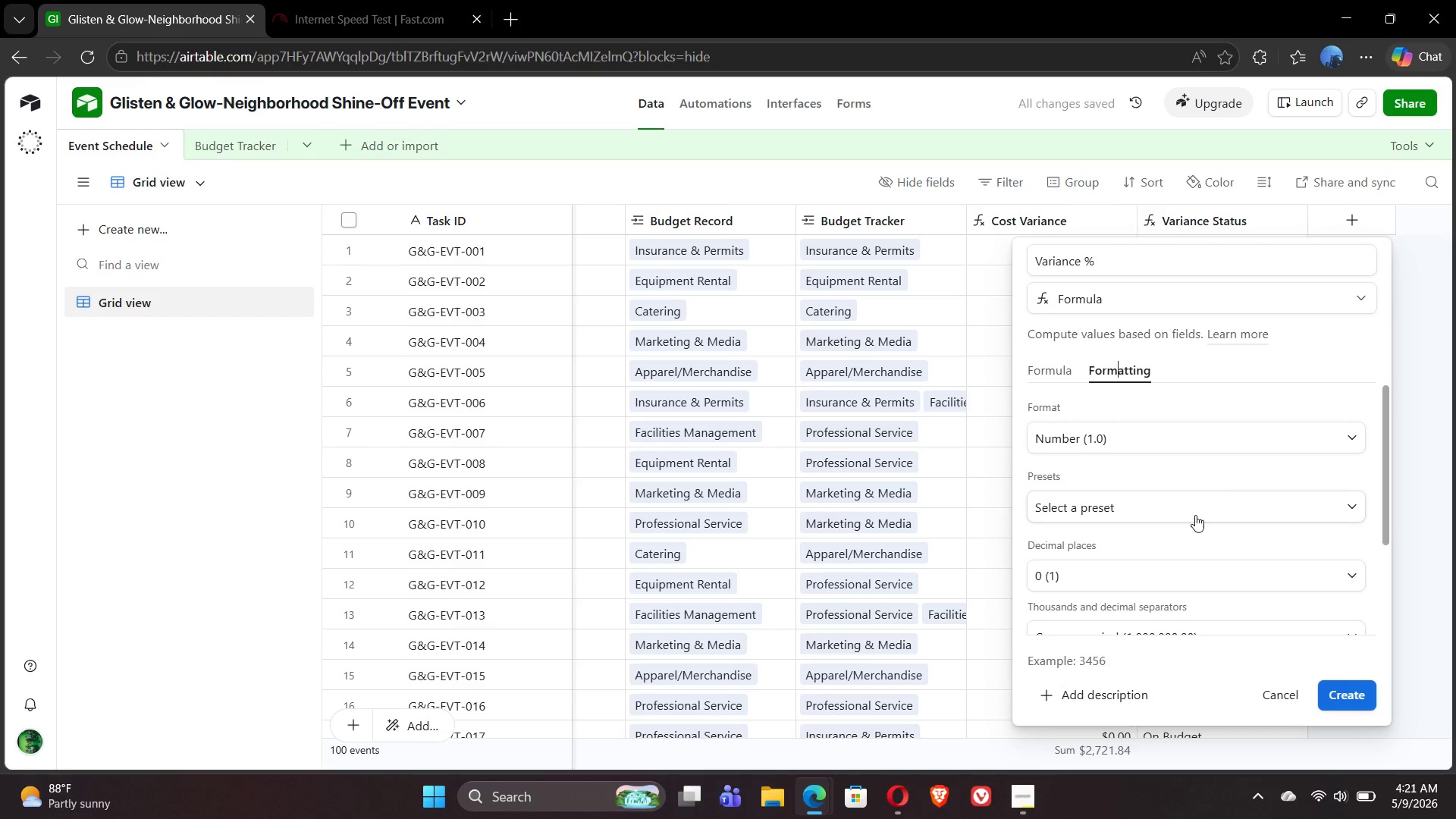 
left_click([1191, 582])
 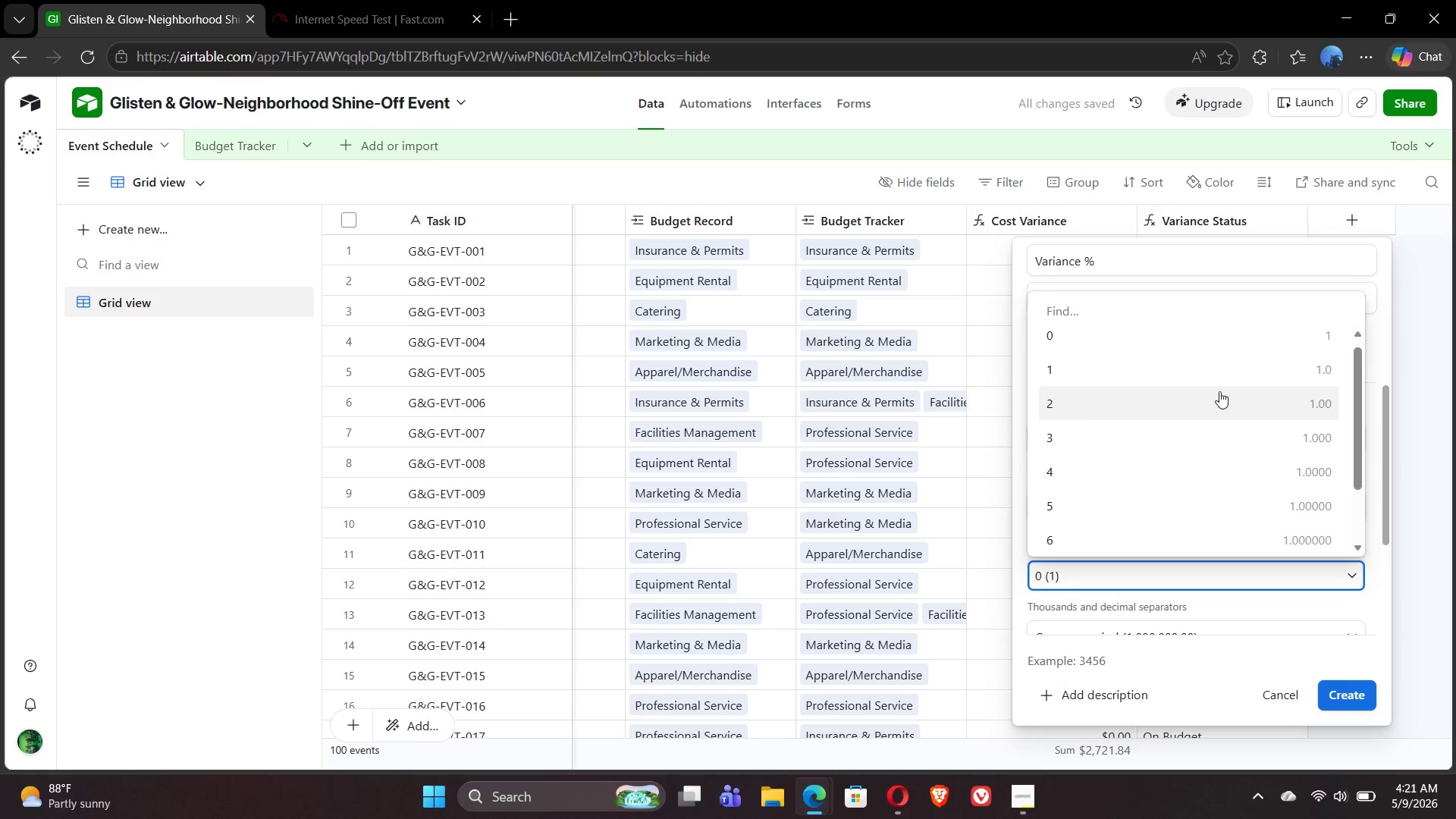 
left_click([1225, 384])
 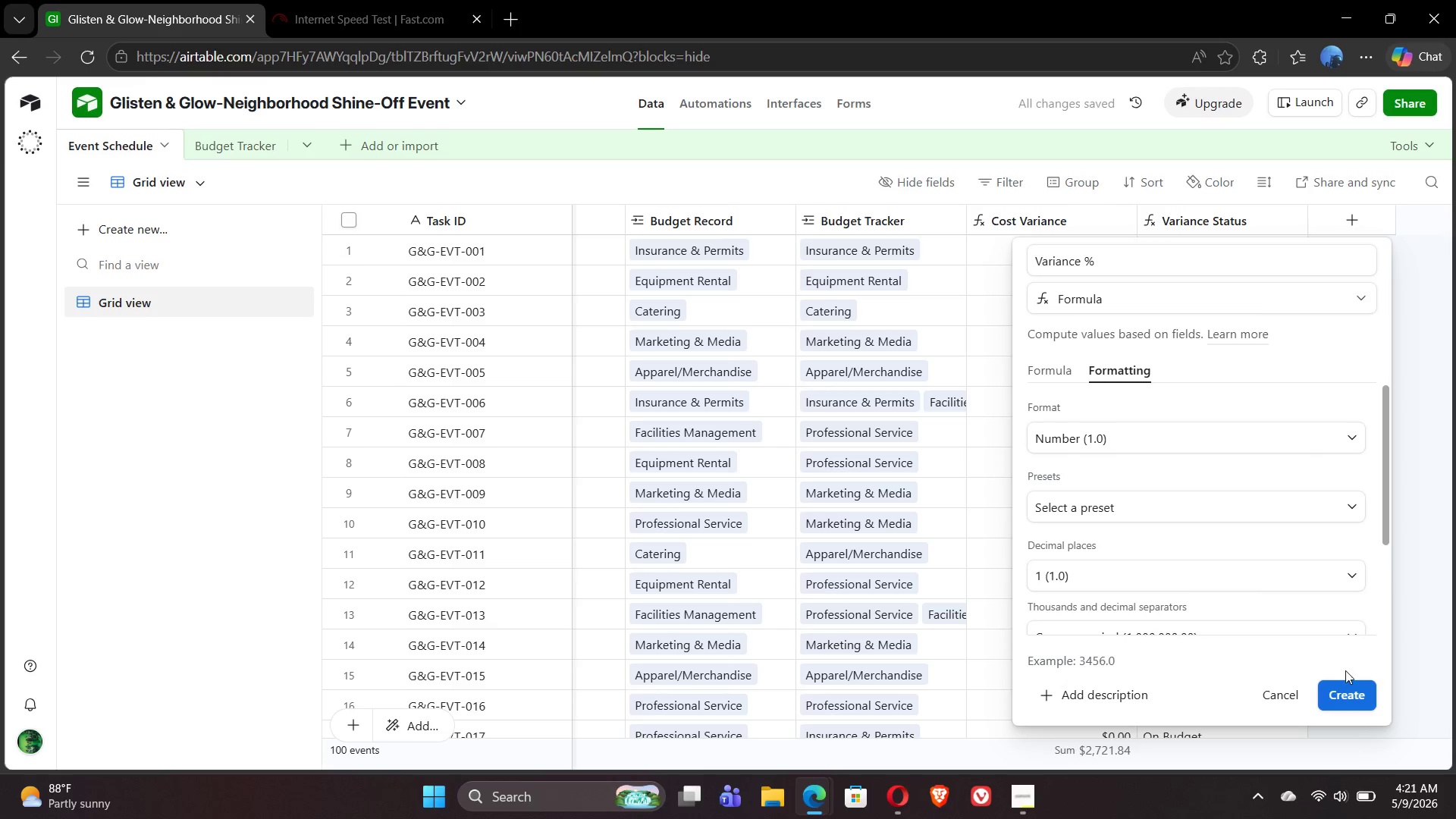 
left_click([1348, 693])
 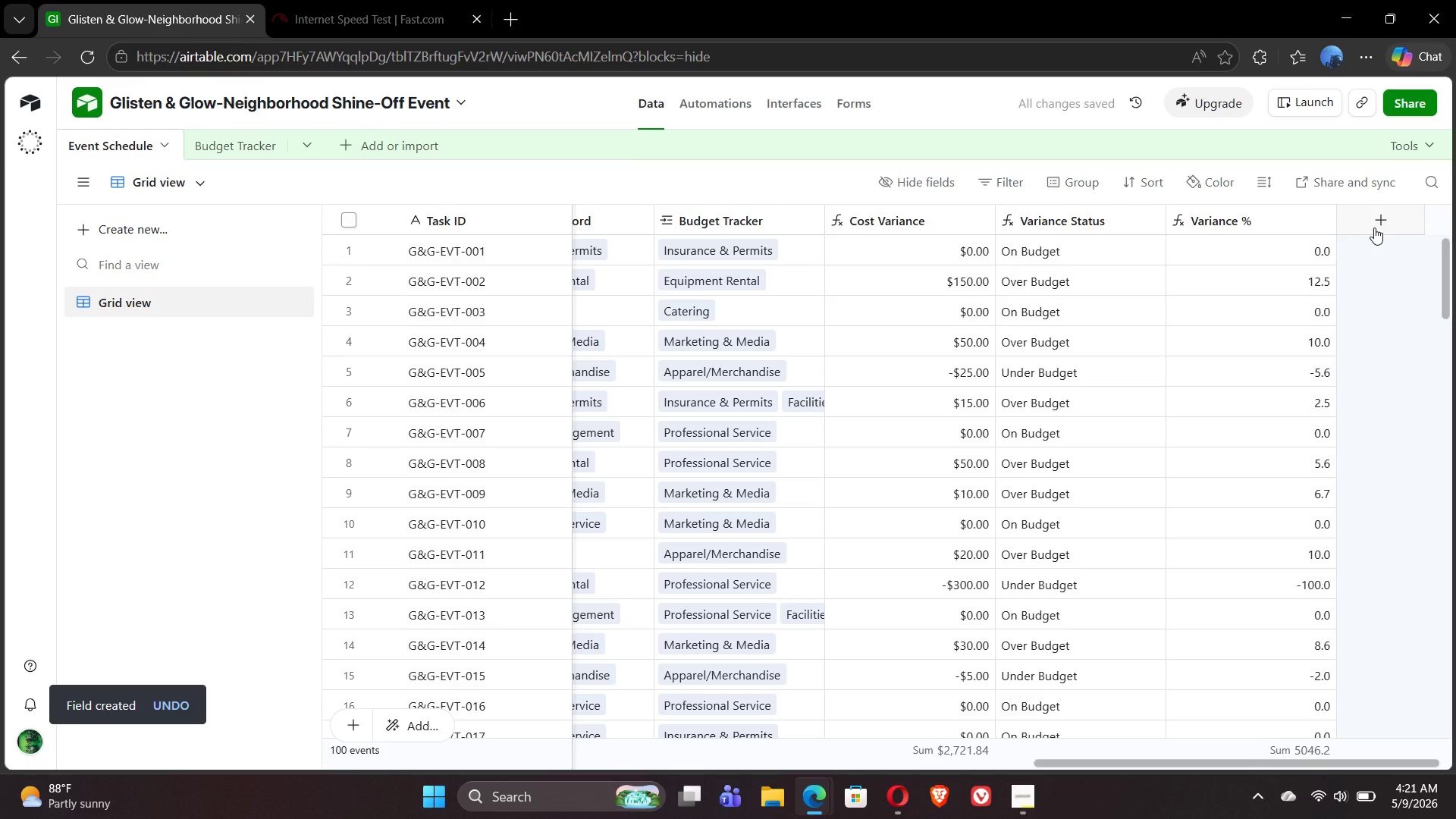 
wait(5.08)
 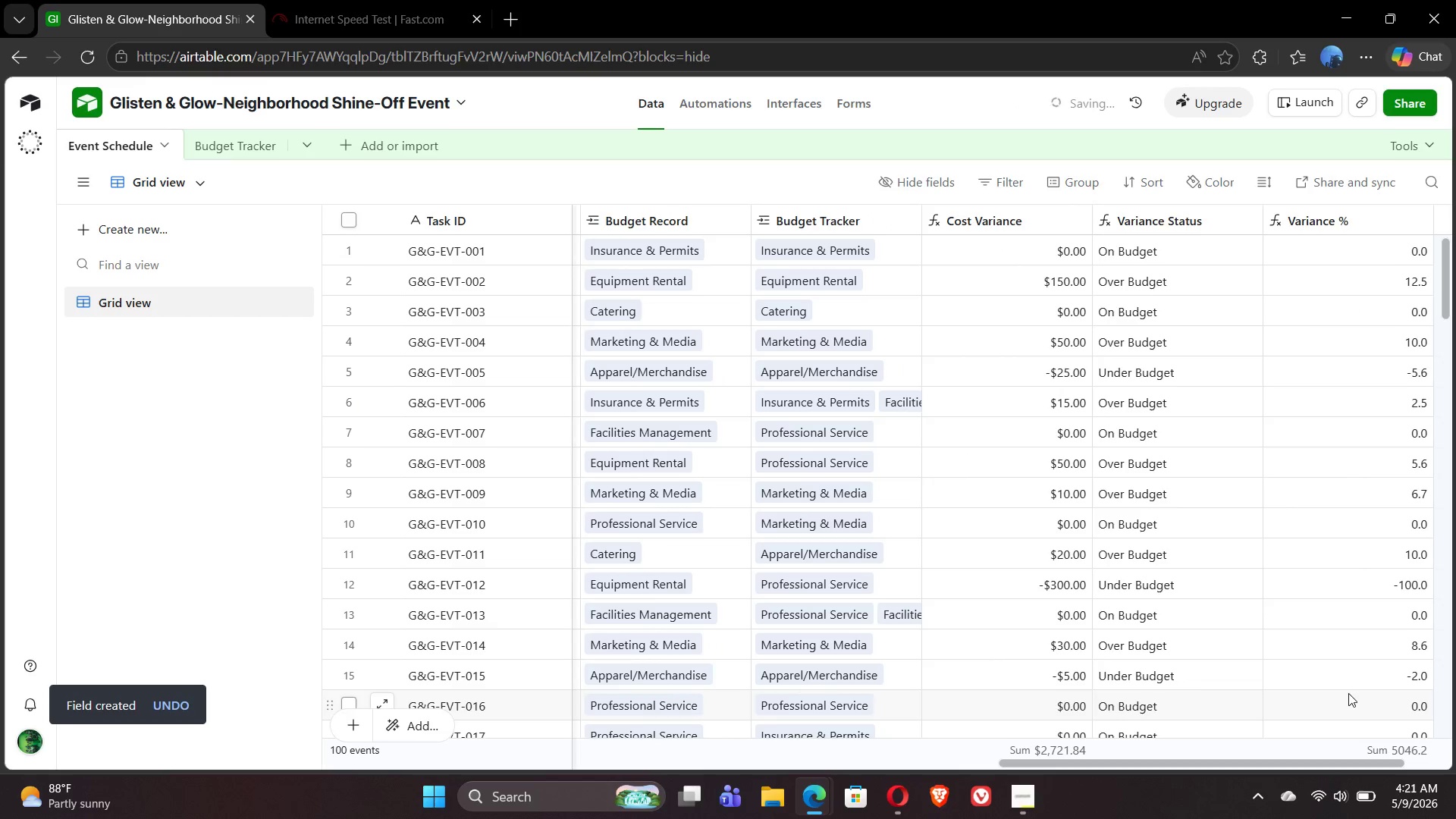 
left_click([1374, 228])
 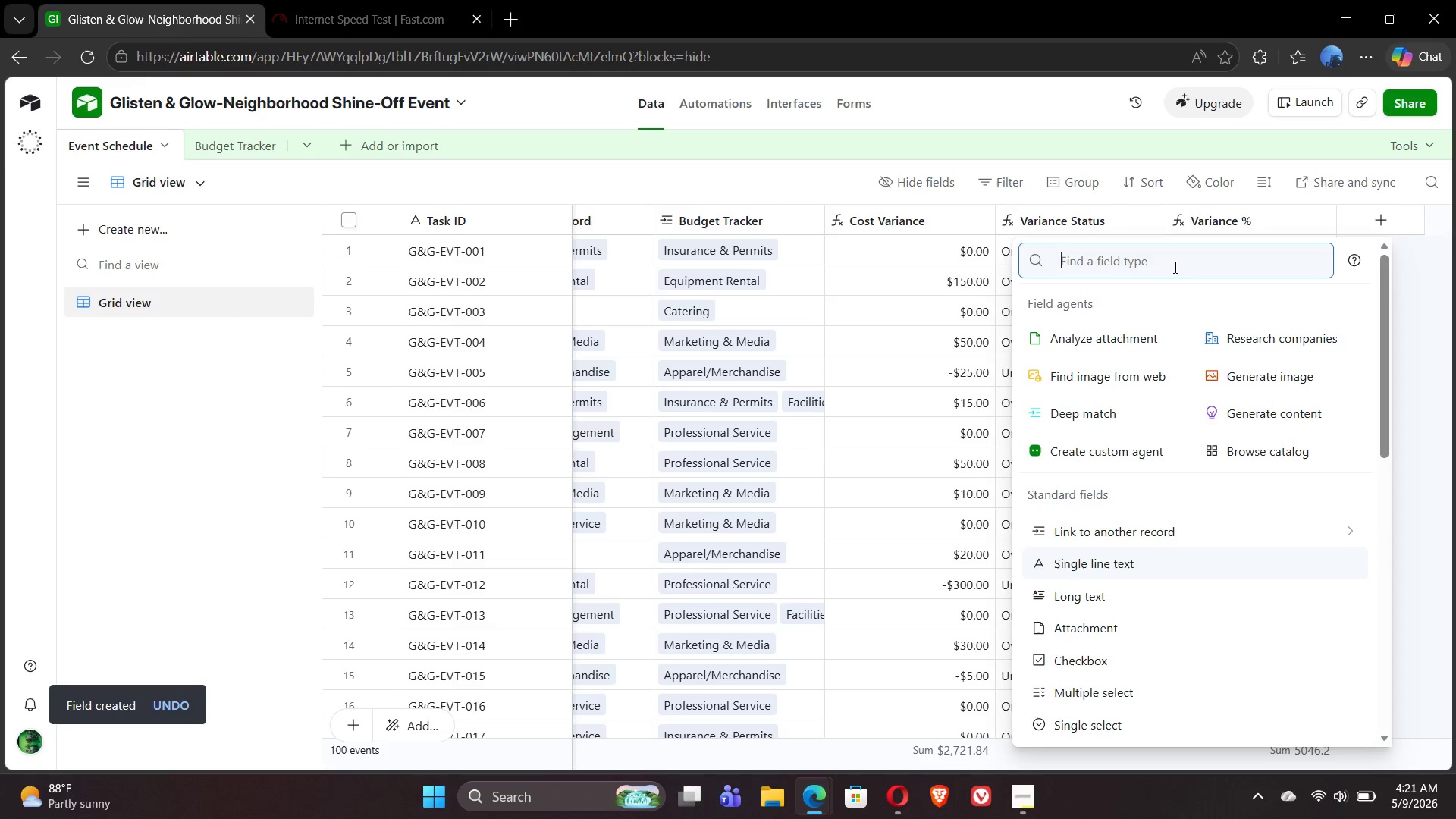 
type(for)
 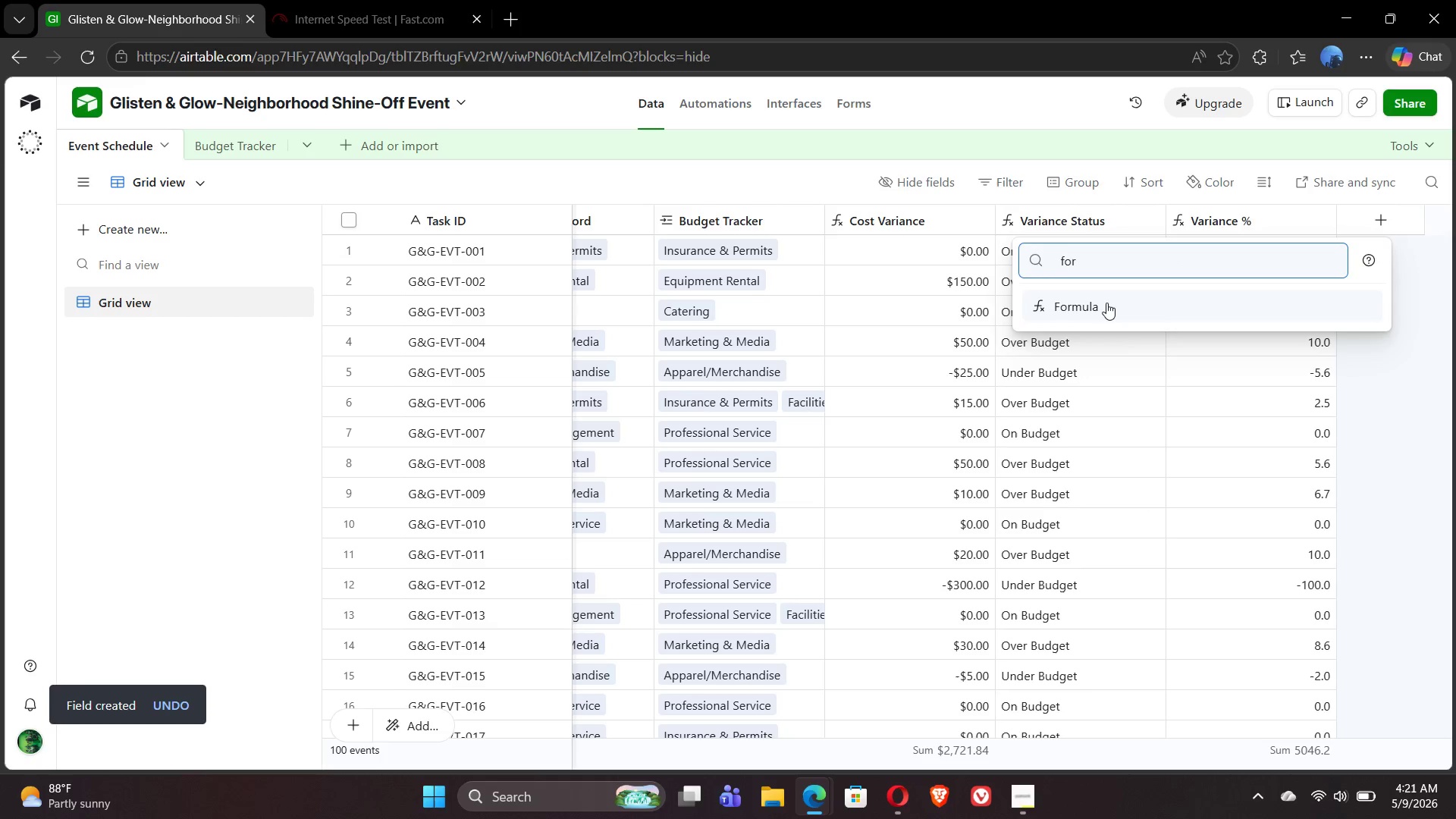 
left_click([1106, 304])
 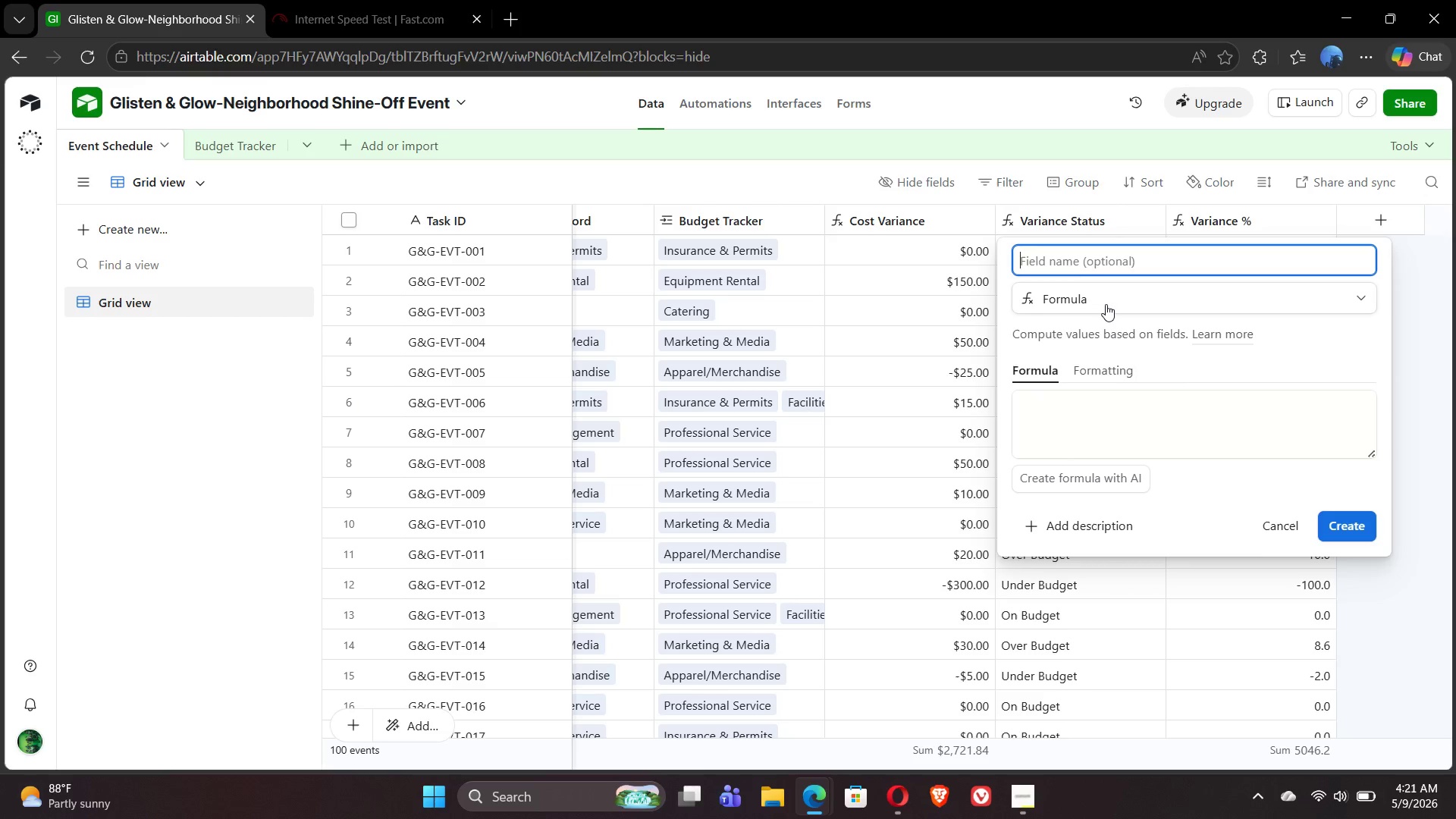 
wait(8.17)
 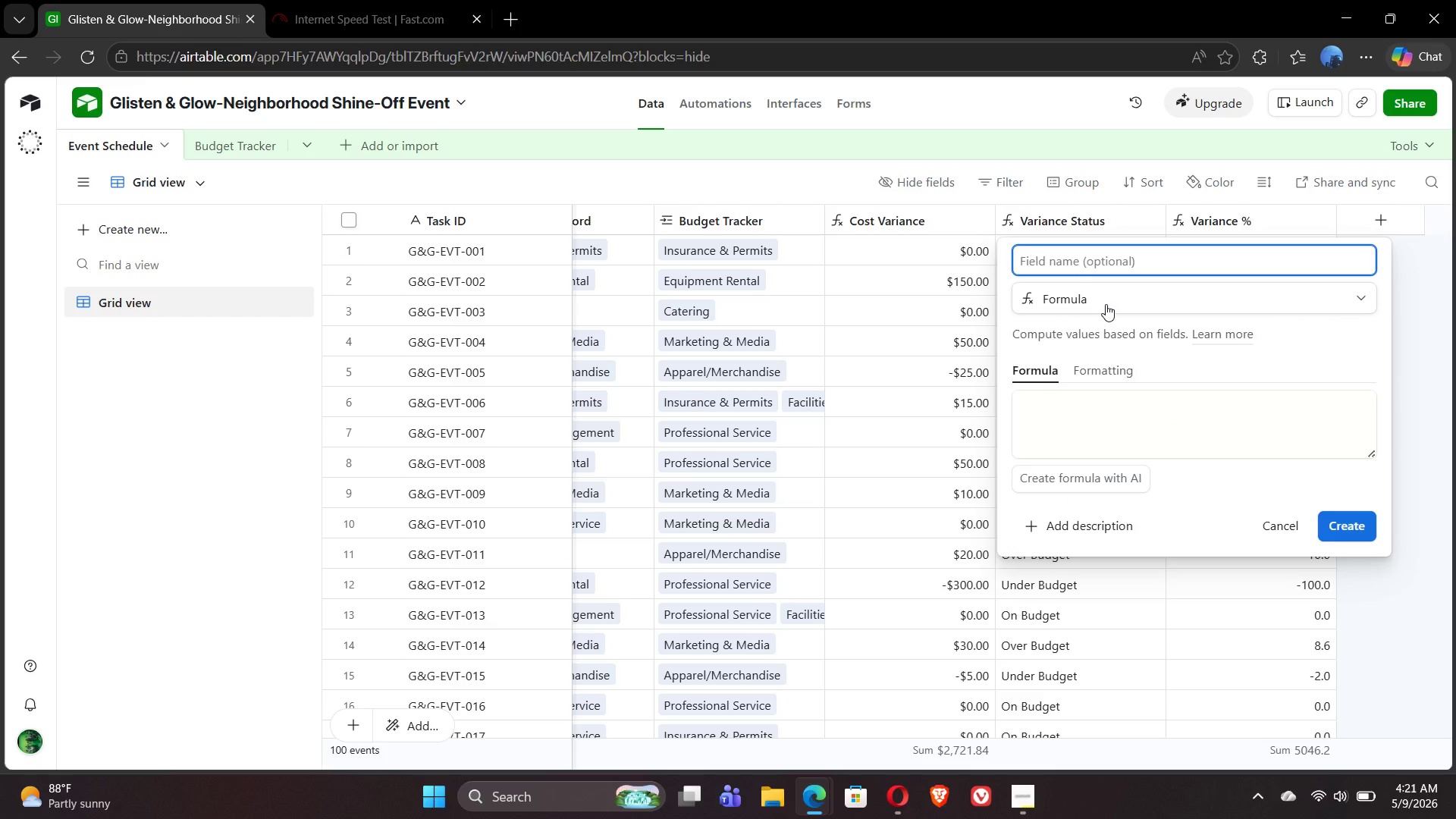 
type(Planned End Dar)
key(Backspace)
type(te)
 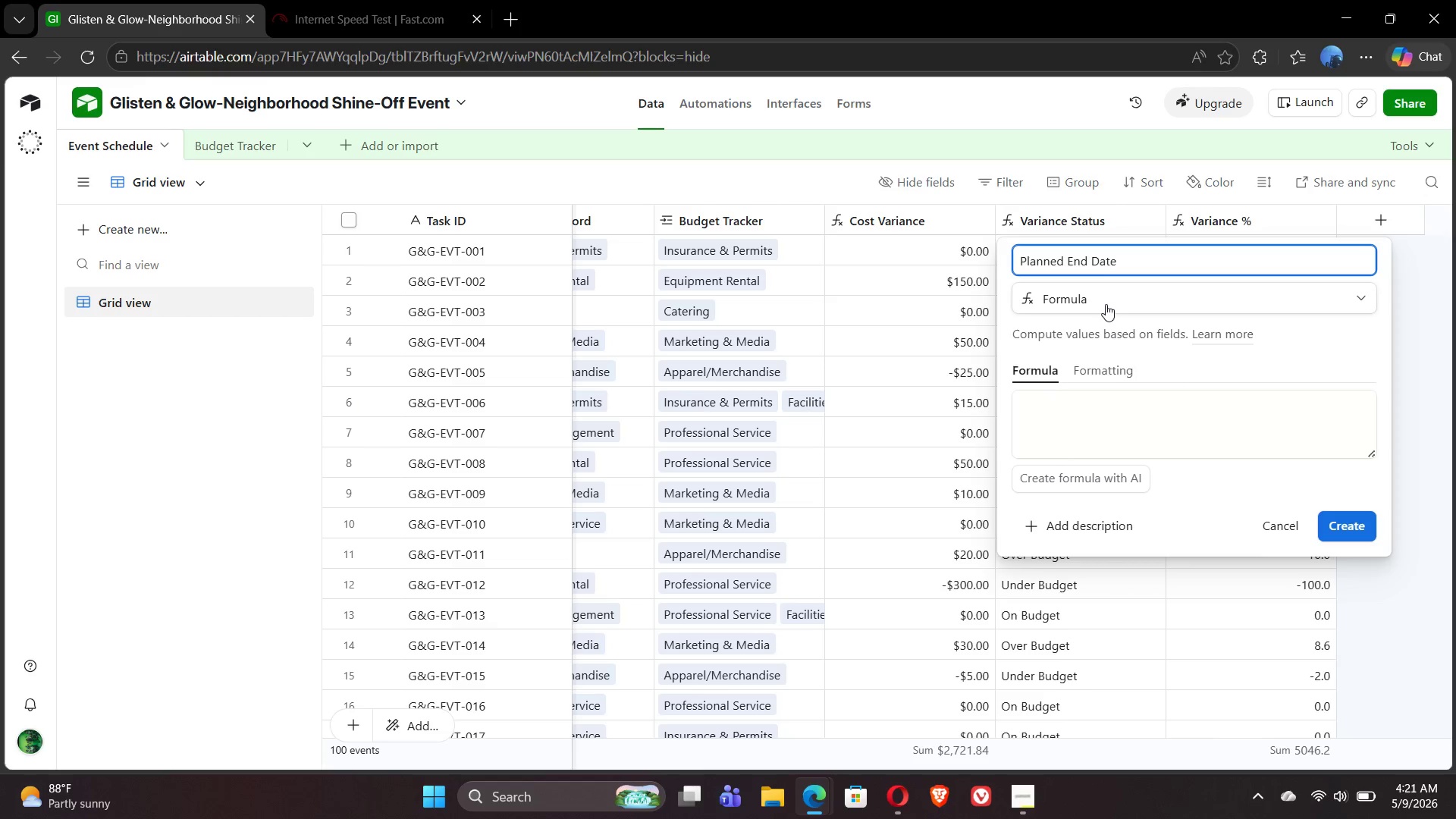 
left_click([1073, 427])
 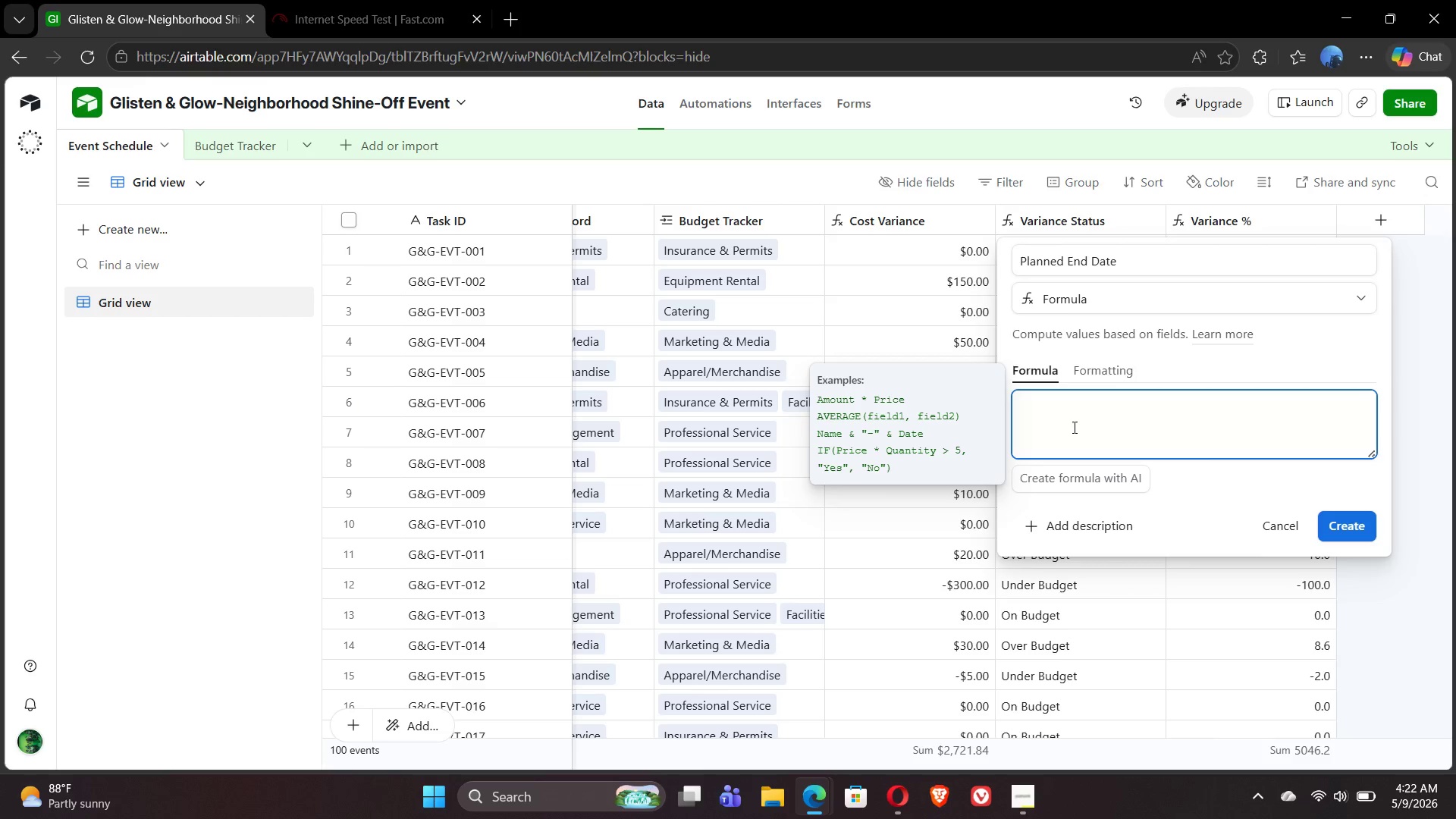 
wait(14.91)
 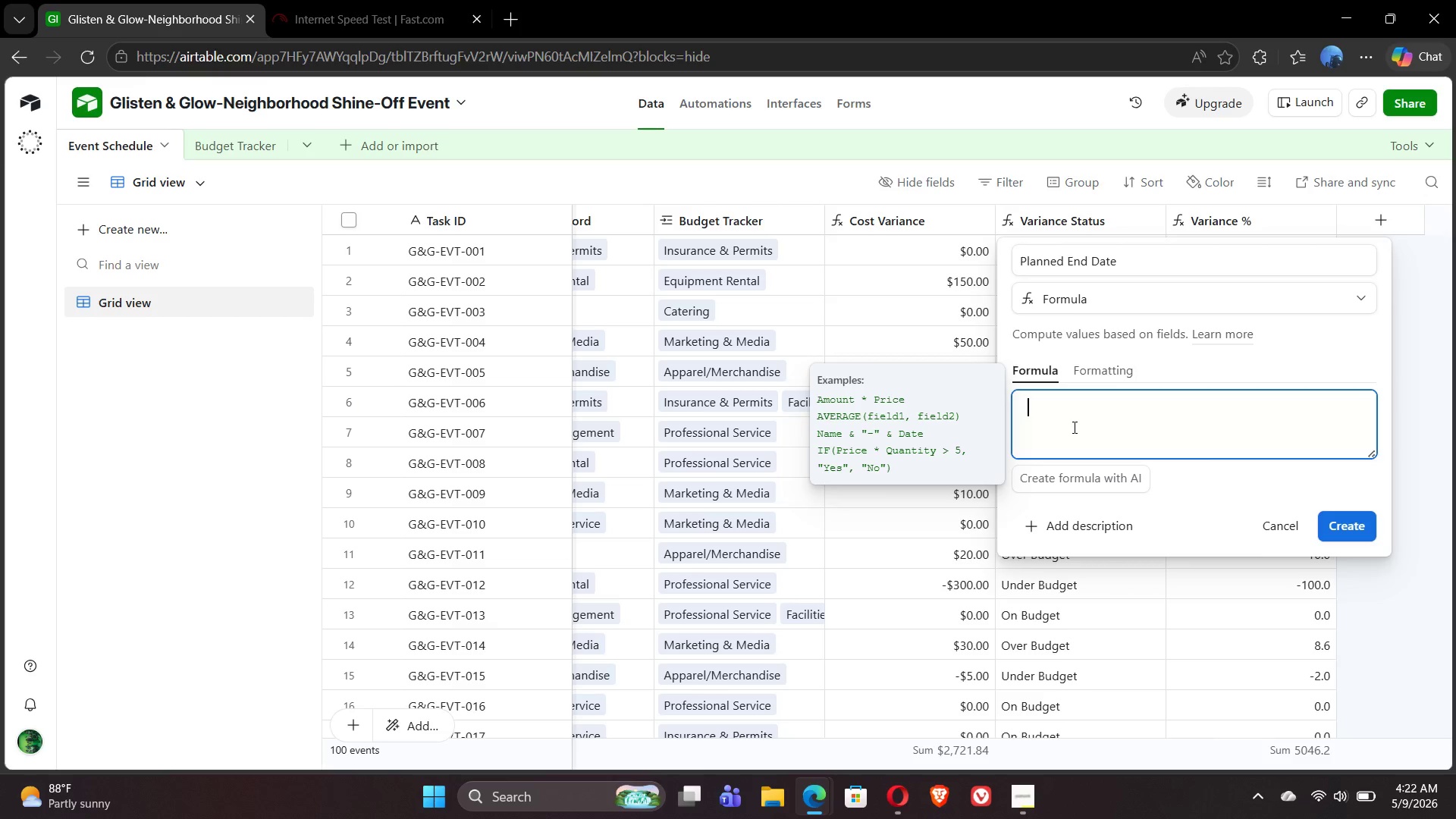 
type(DATEA)
 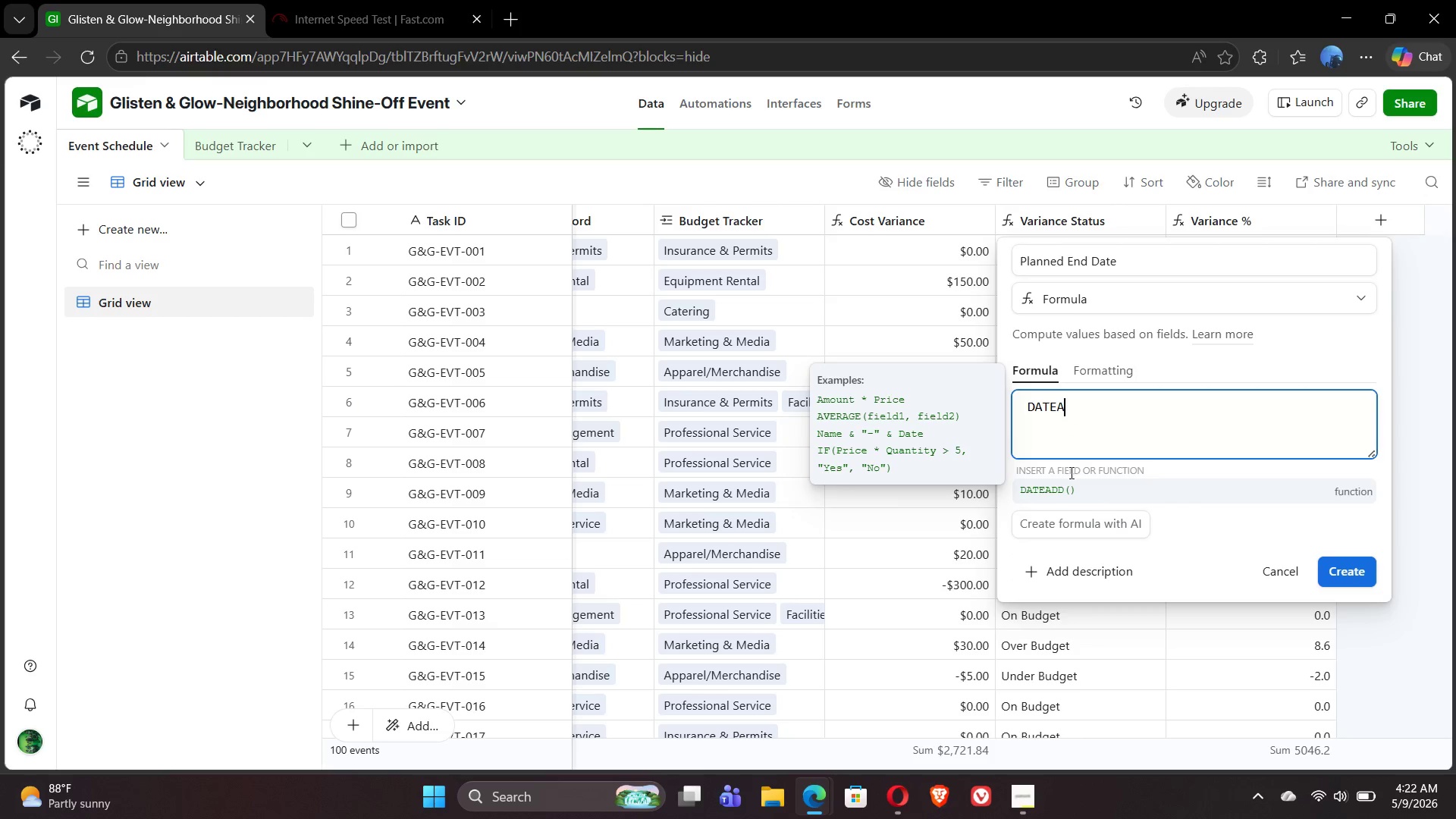 
left_click([1070, 487])
 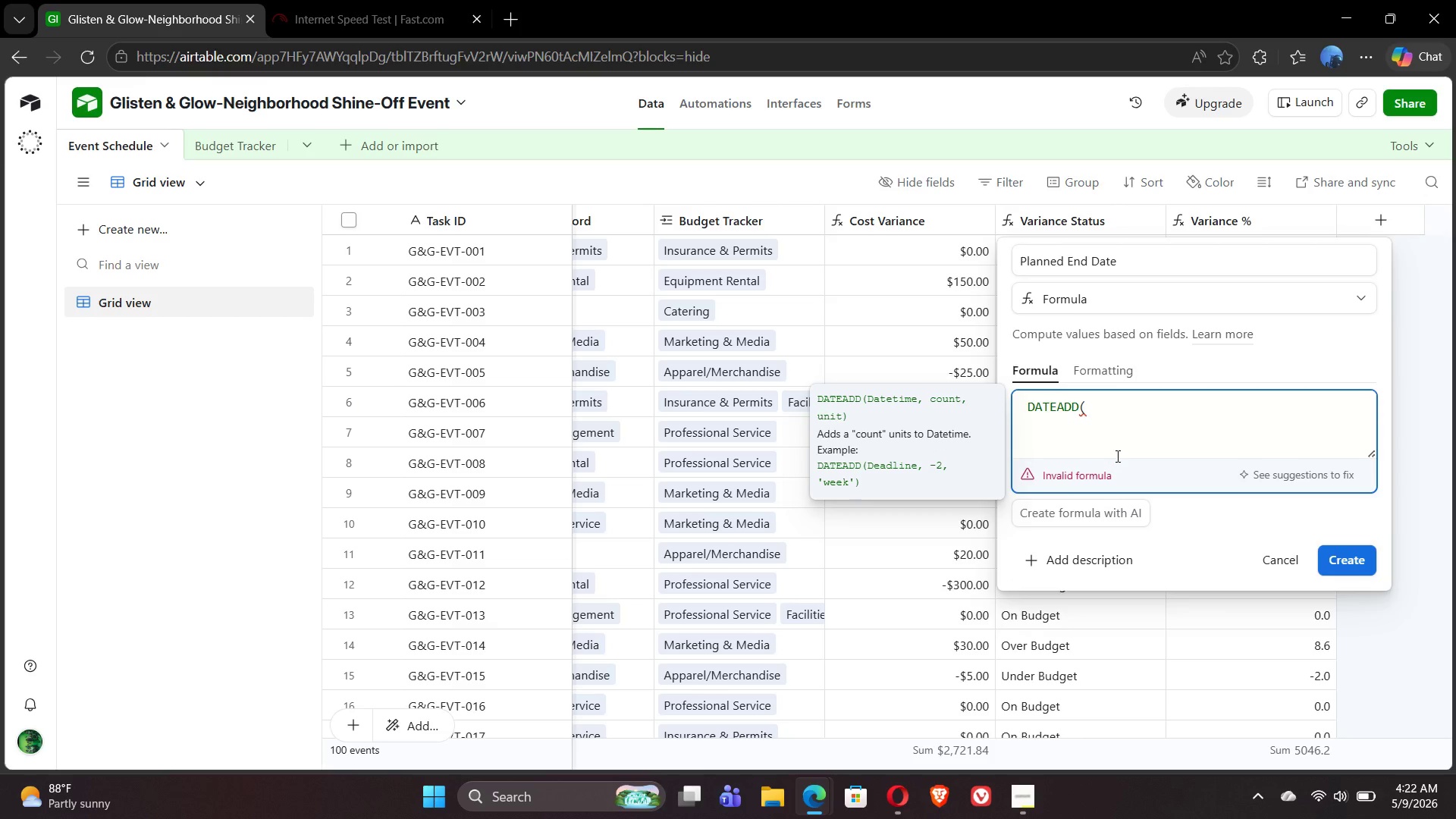 
type({plan)
 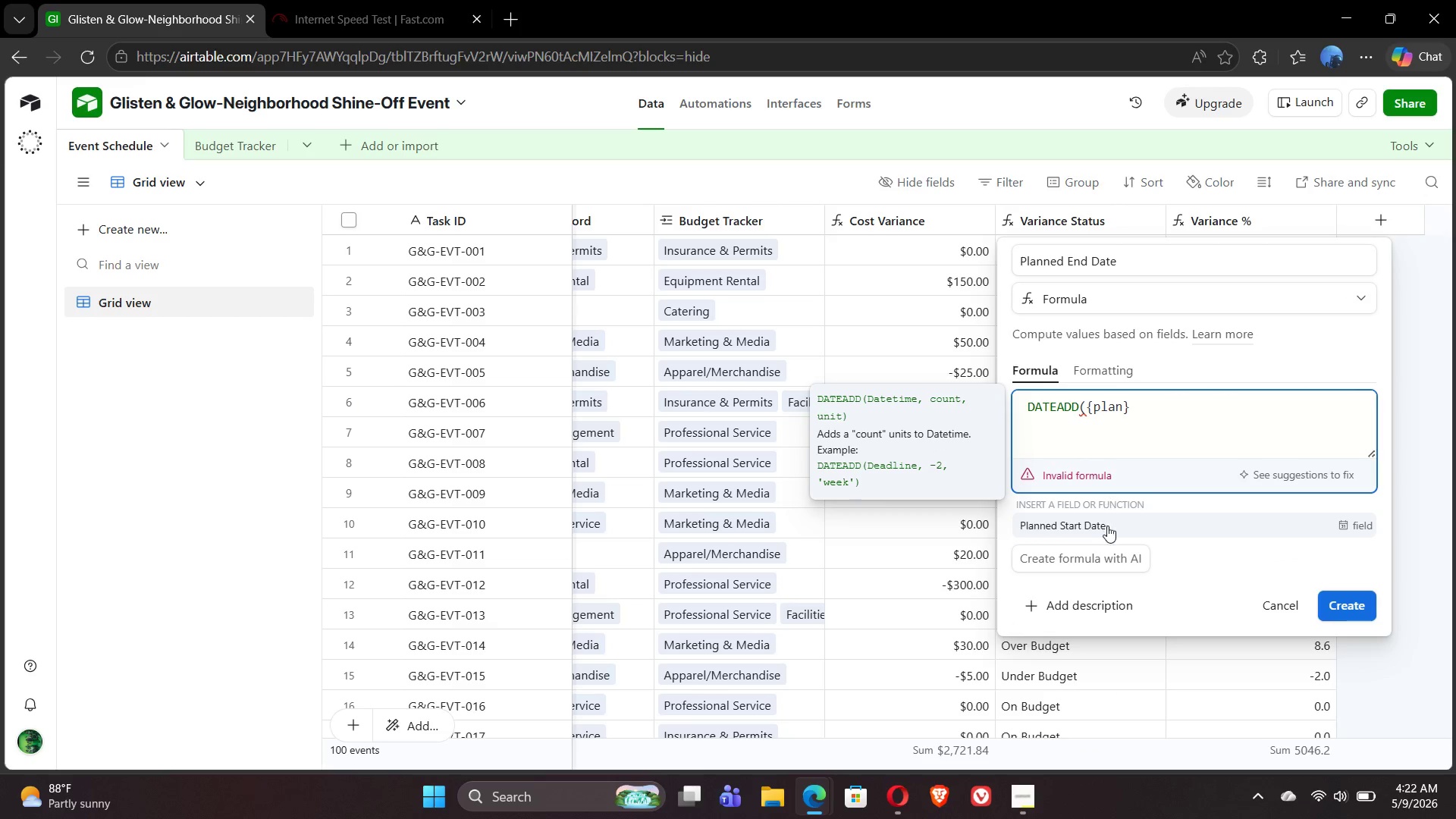 
left_click([1112, 531])
 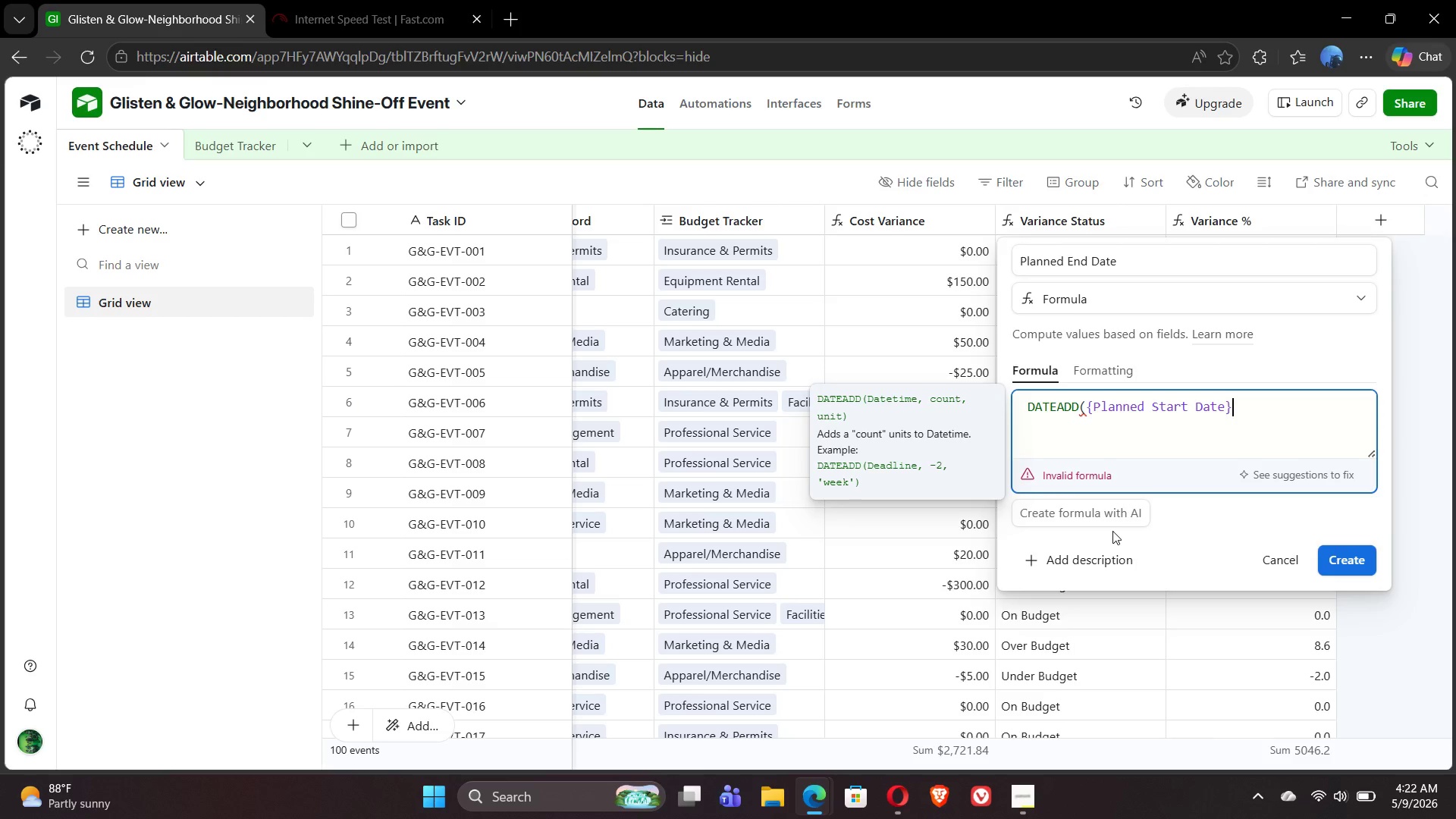 
type(, {esti)
 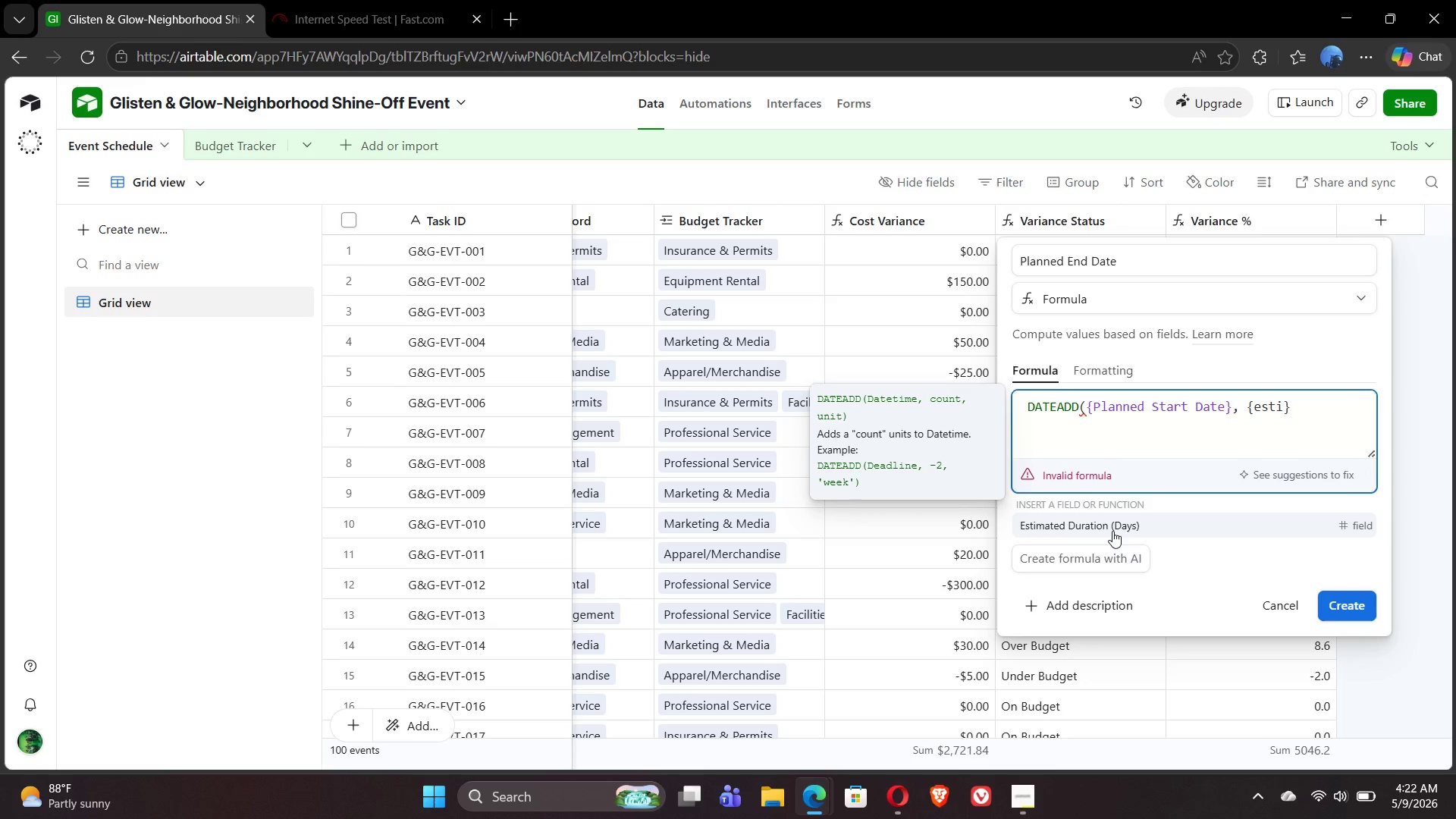 
left_click([1135, 526])
 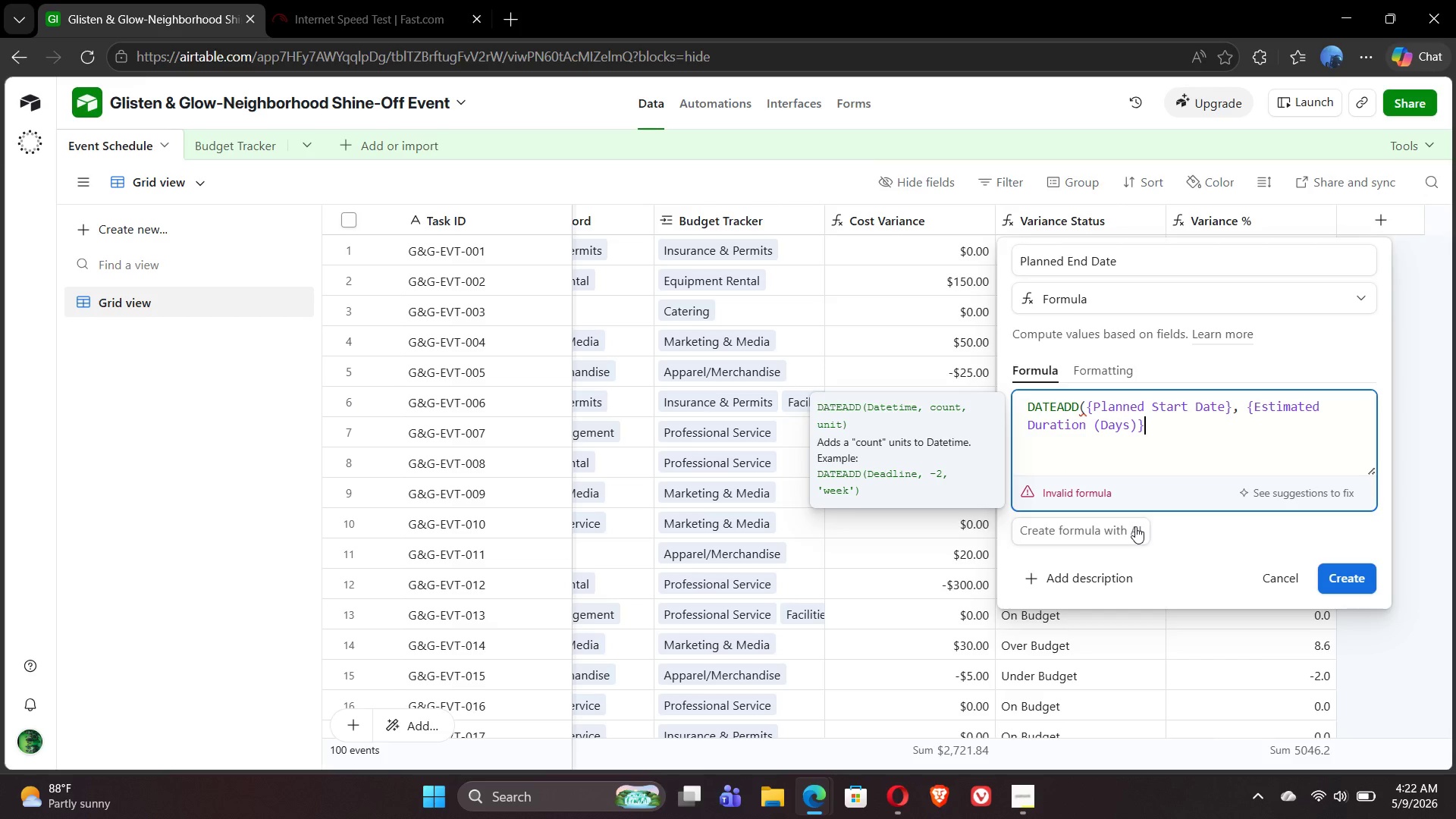 
type(, 'days)
 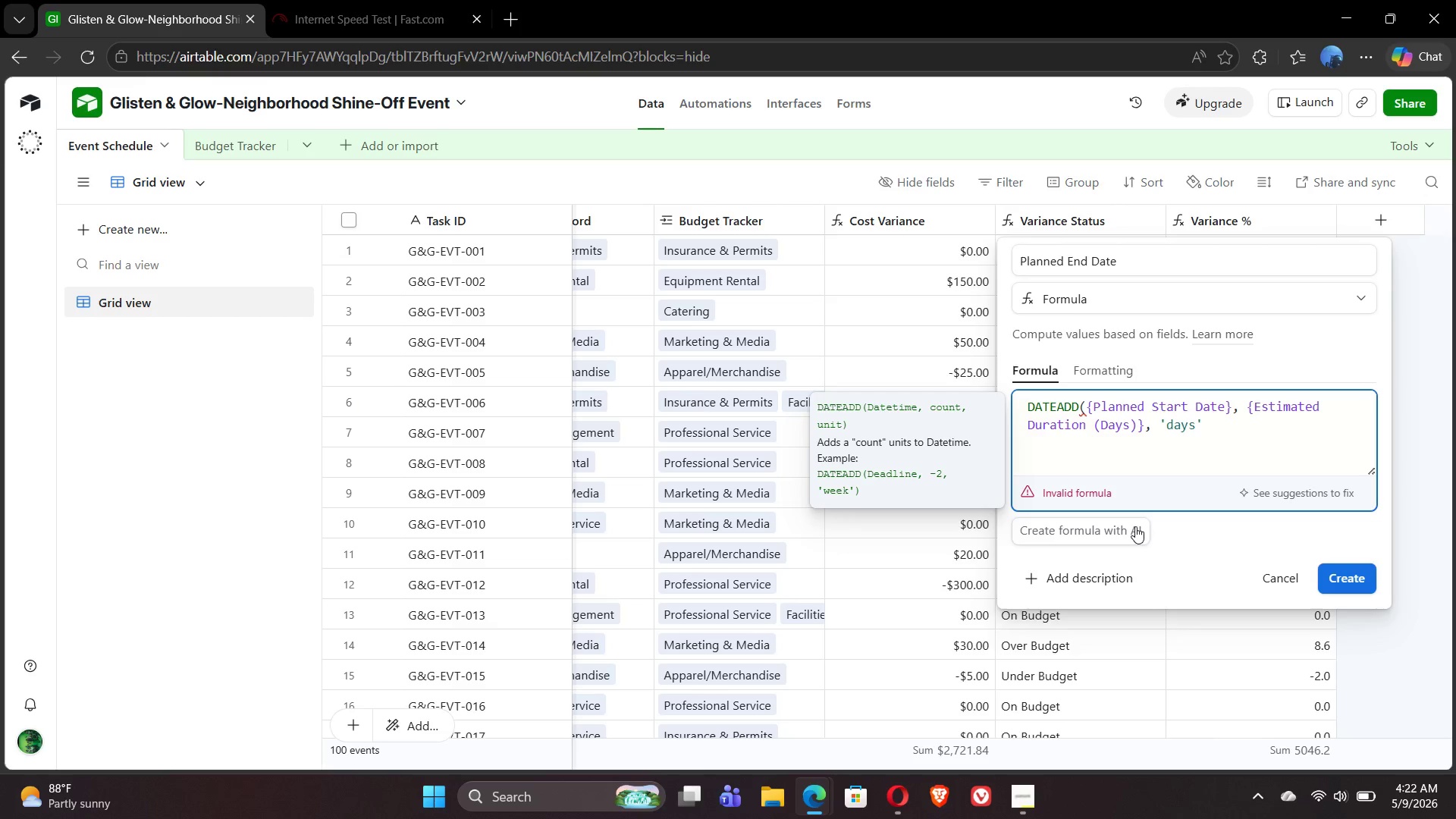 
key(ArrowRight)
 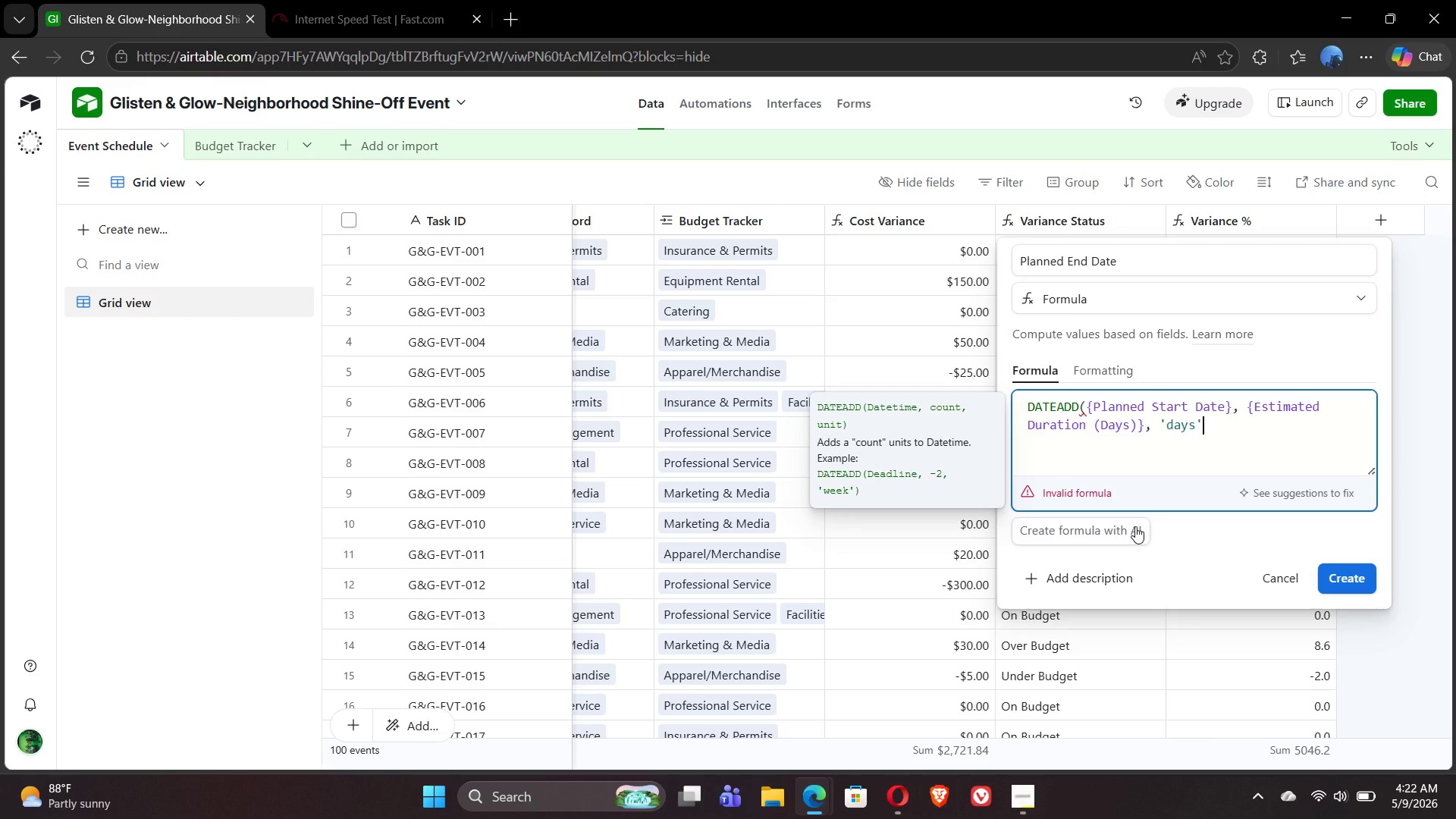 
key(Shift+0)
 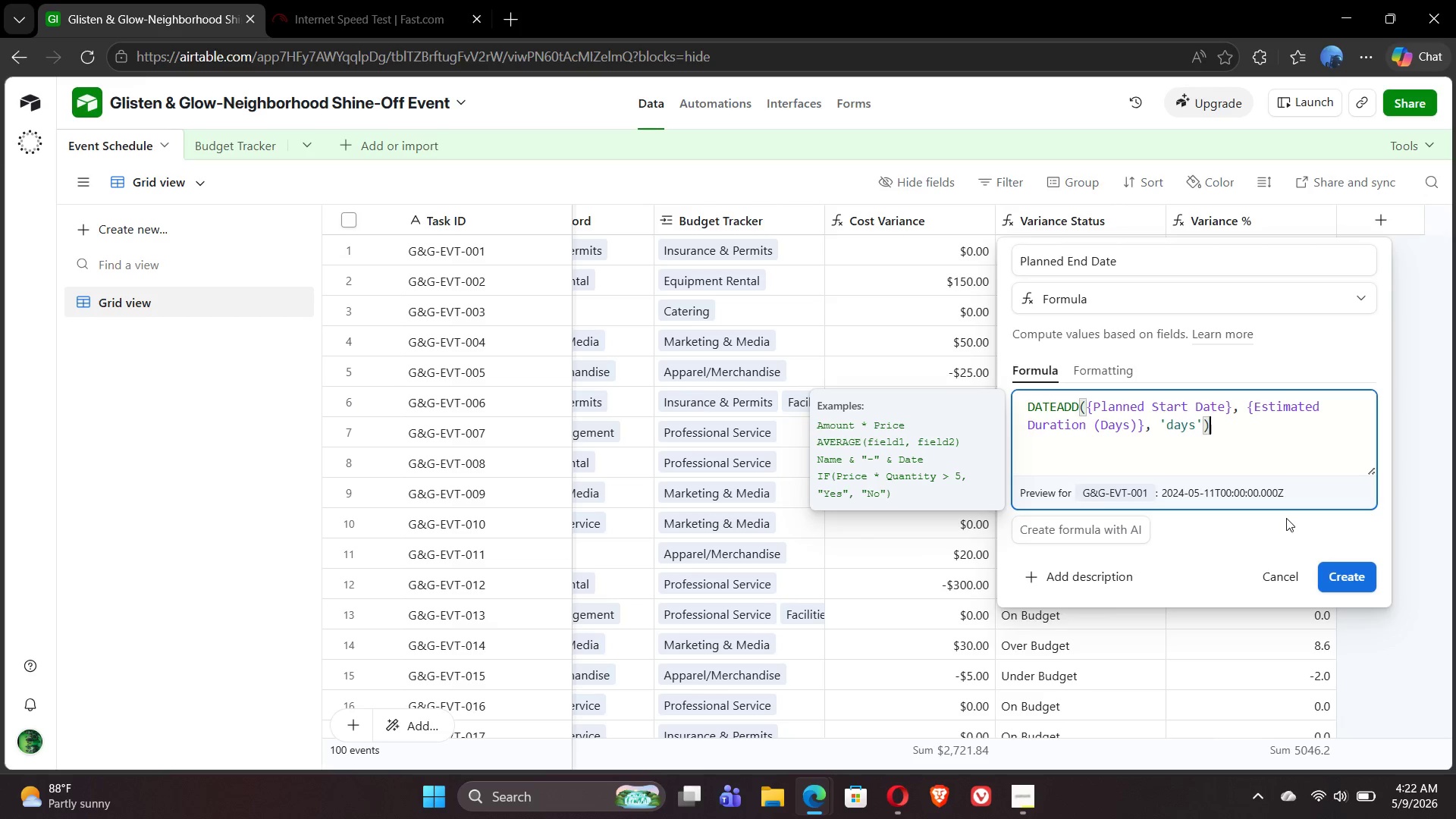 
wait(6.61)
 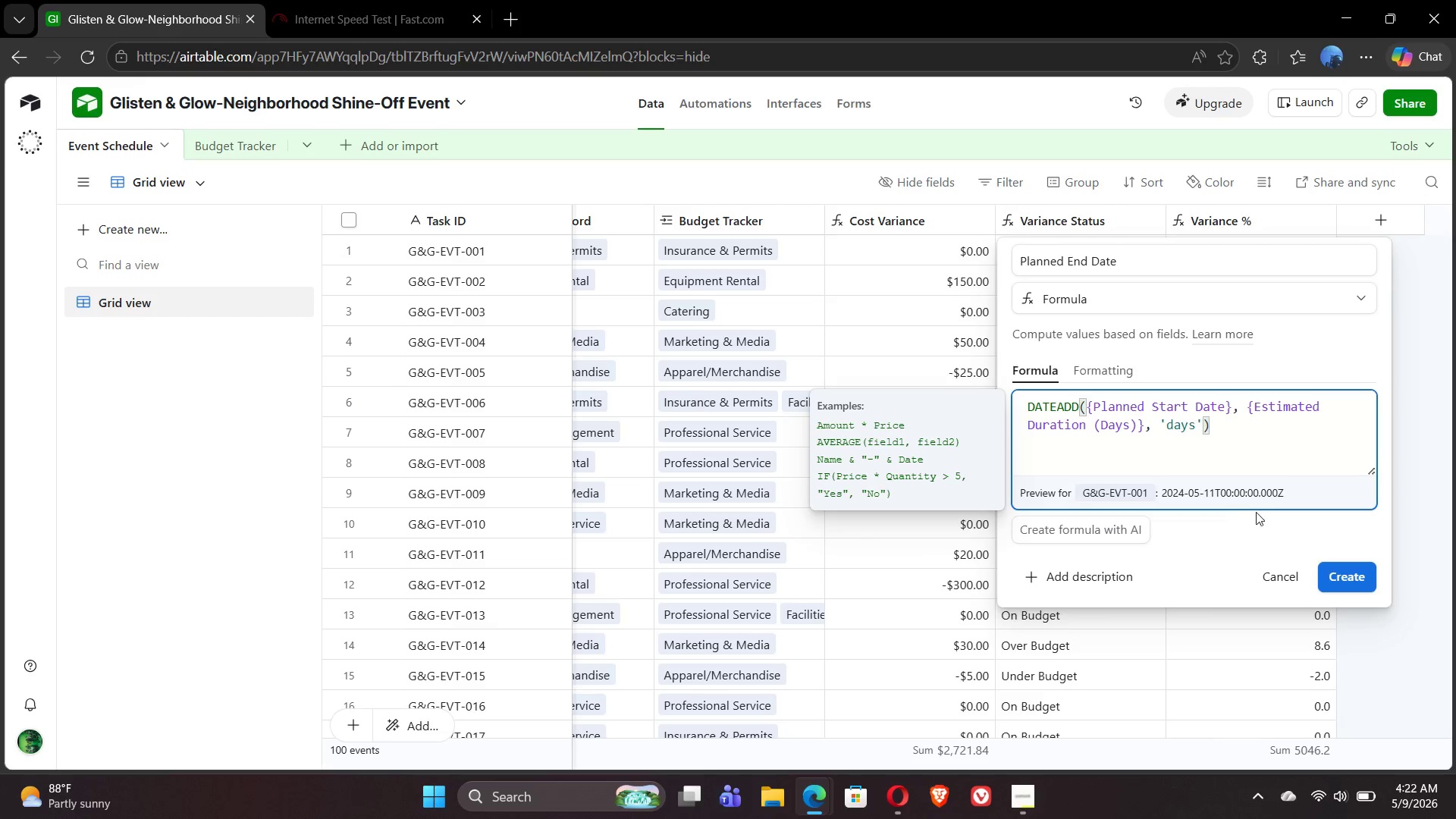 
left_click([1353, 576])
 